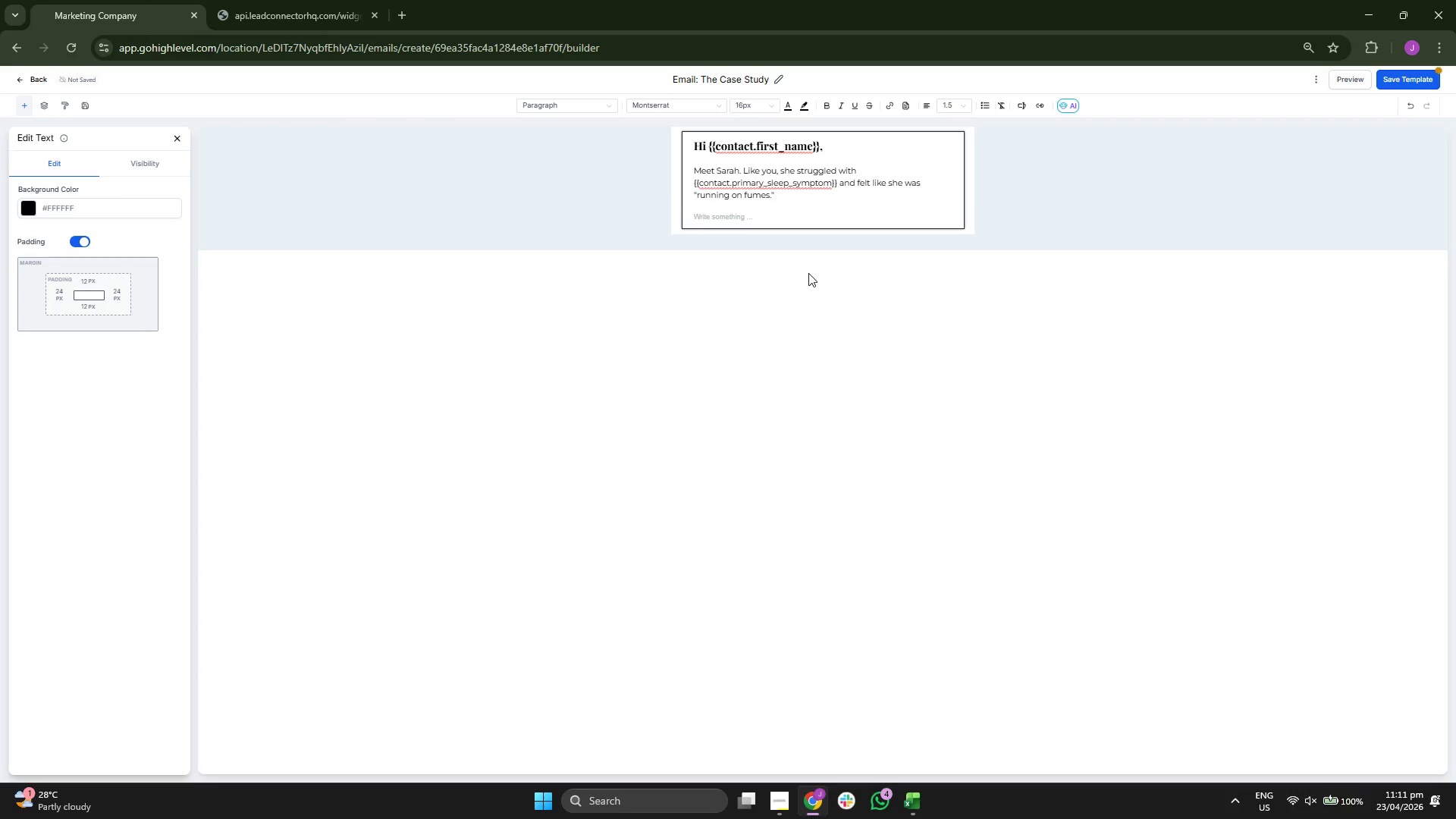 
key(B)
 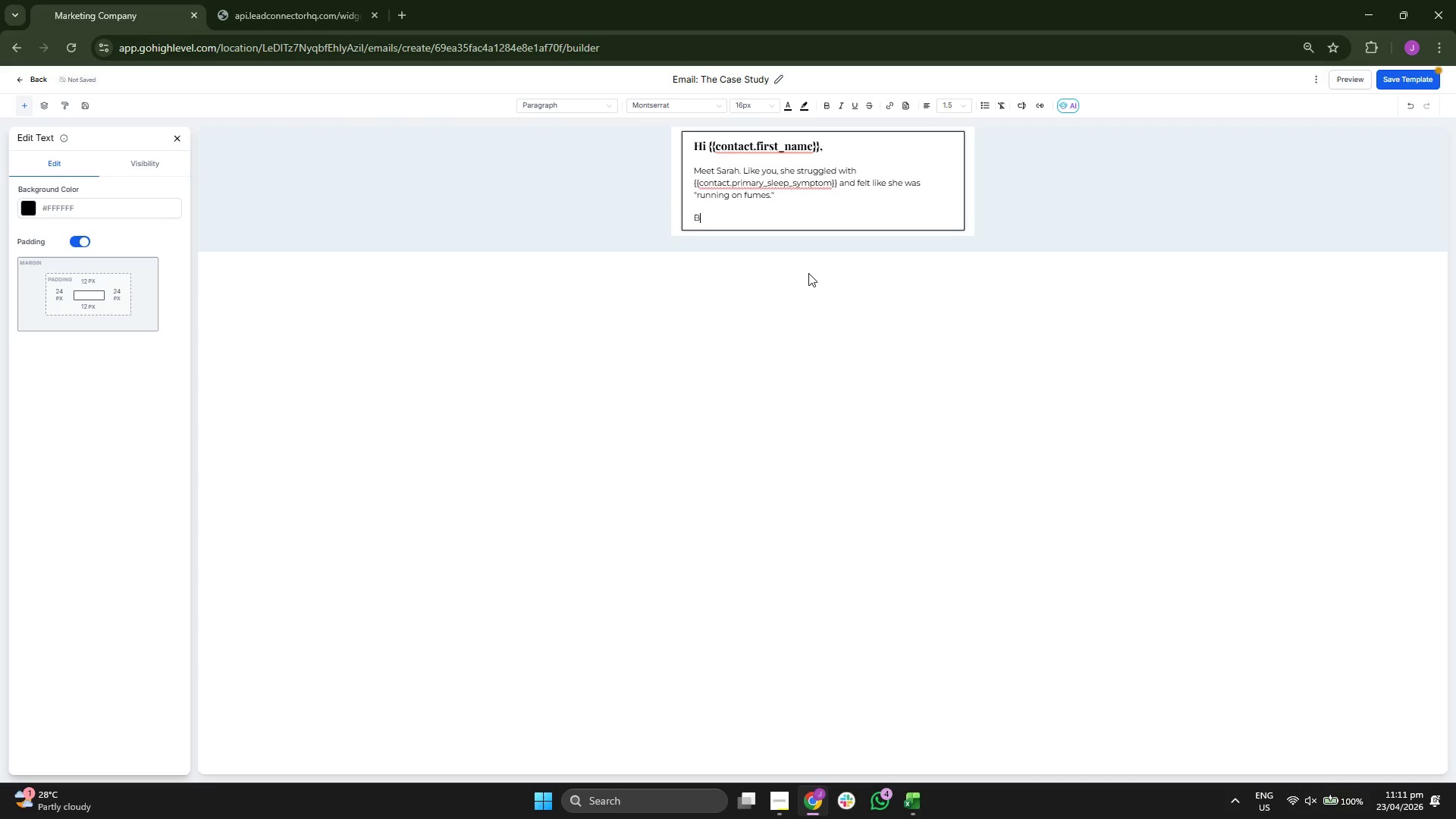 
key(CapsLock)
 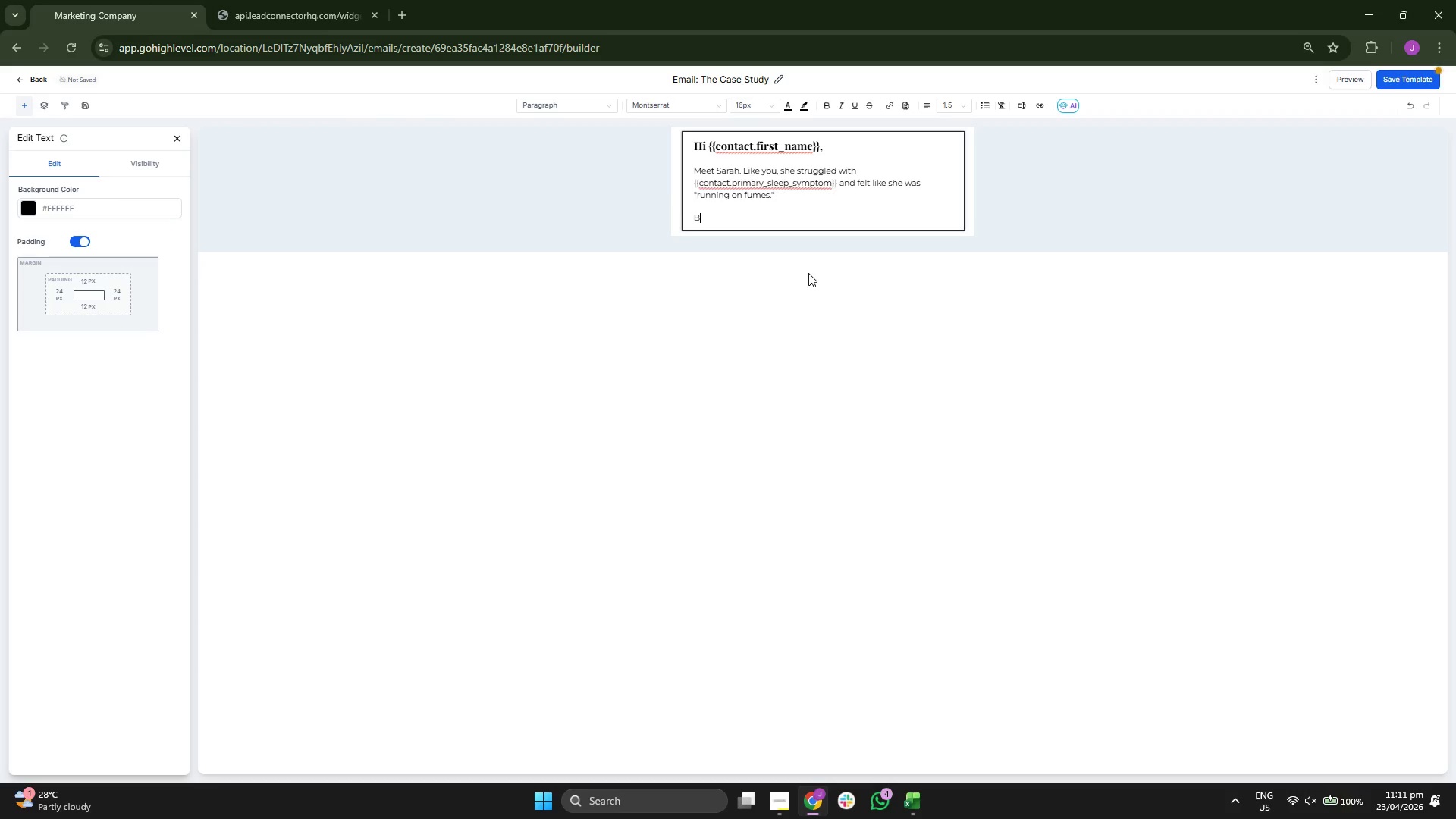 
key(Y)
 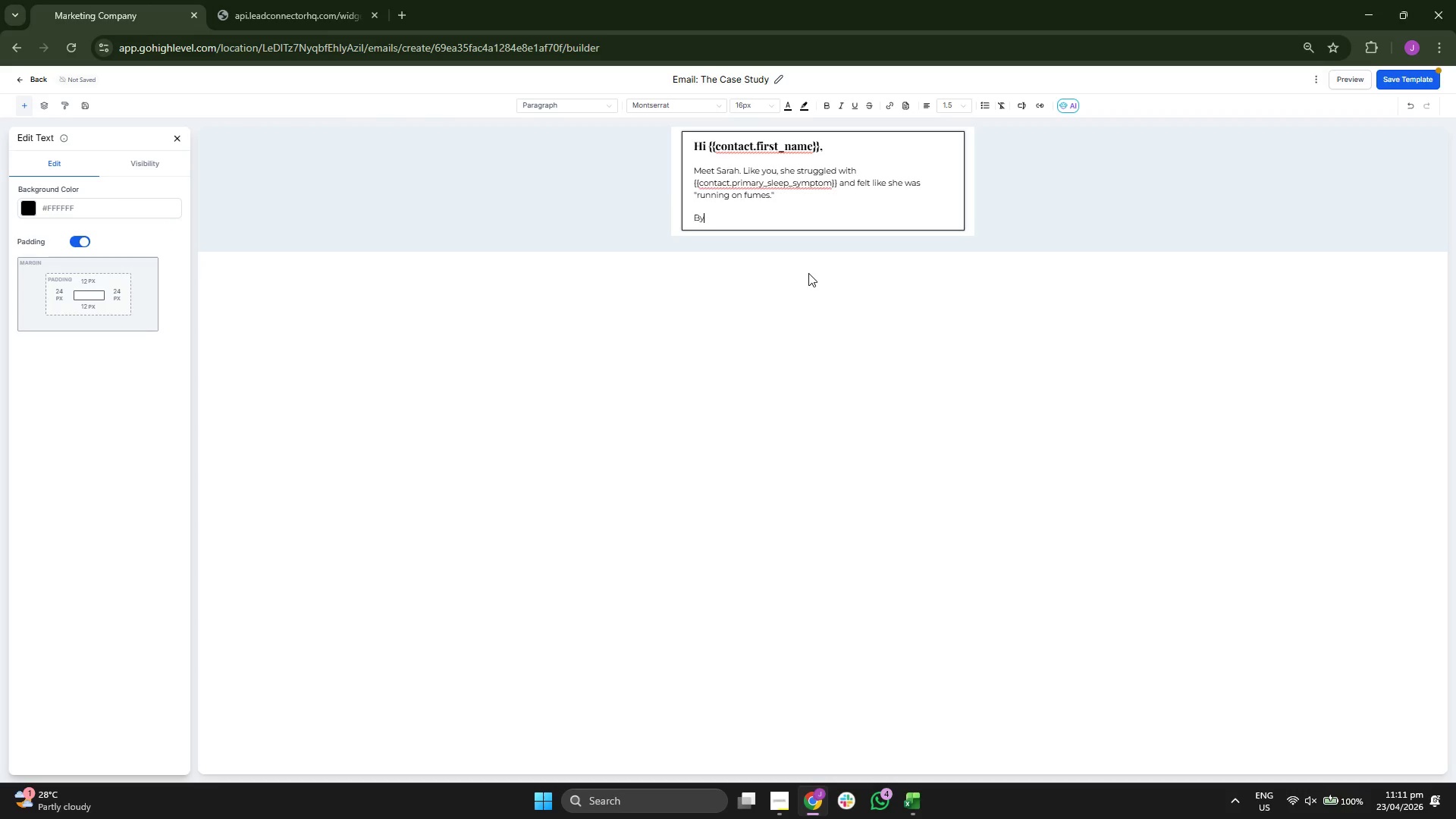 
type( wee 4)
key(Backspace)
key(Backspace)
type(k 4 of the )
 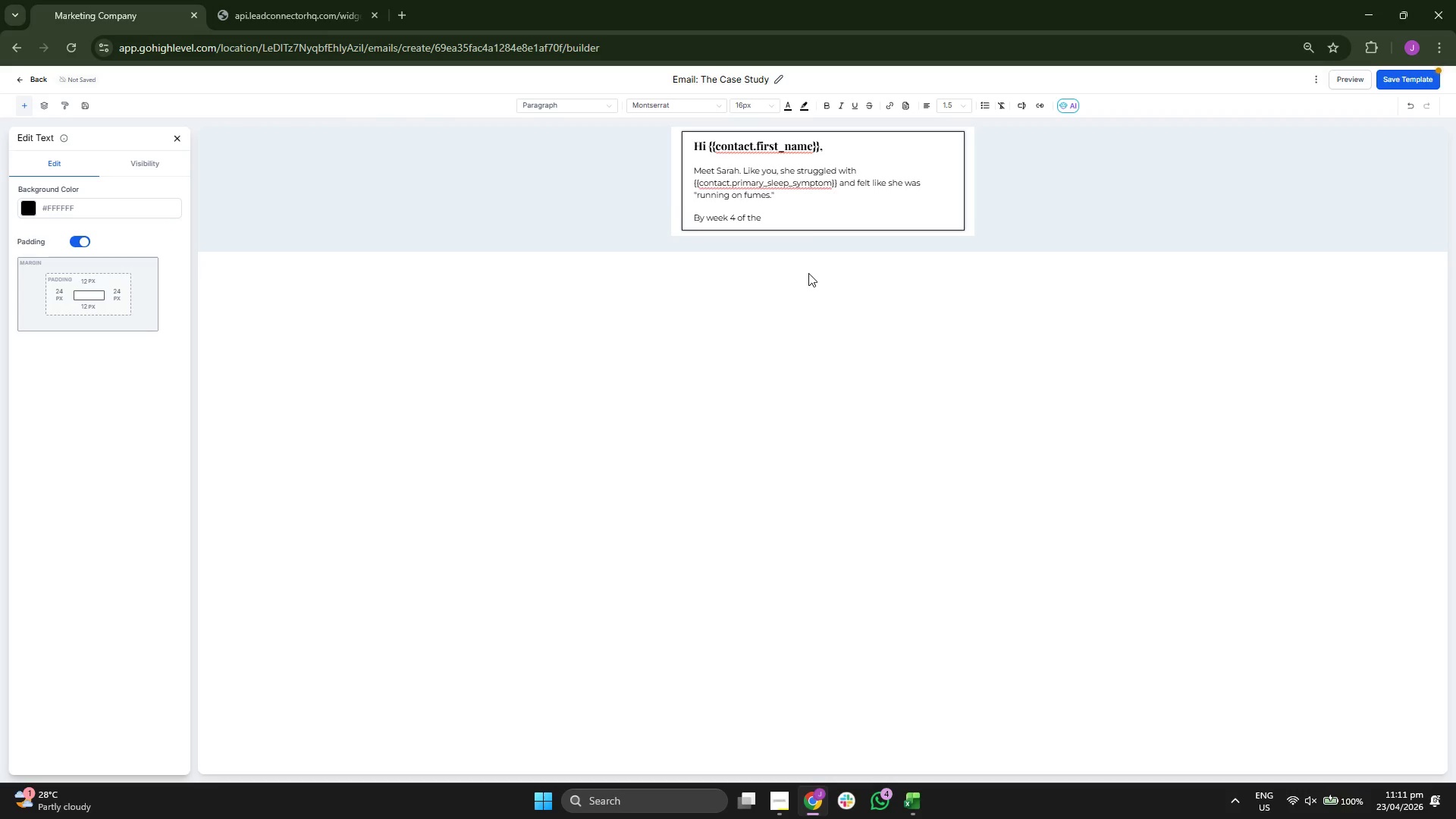 
left_click([827, 106])
 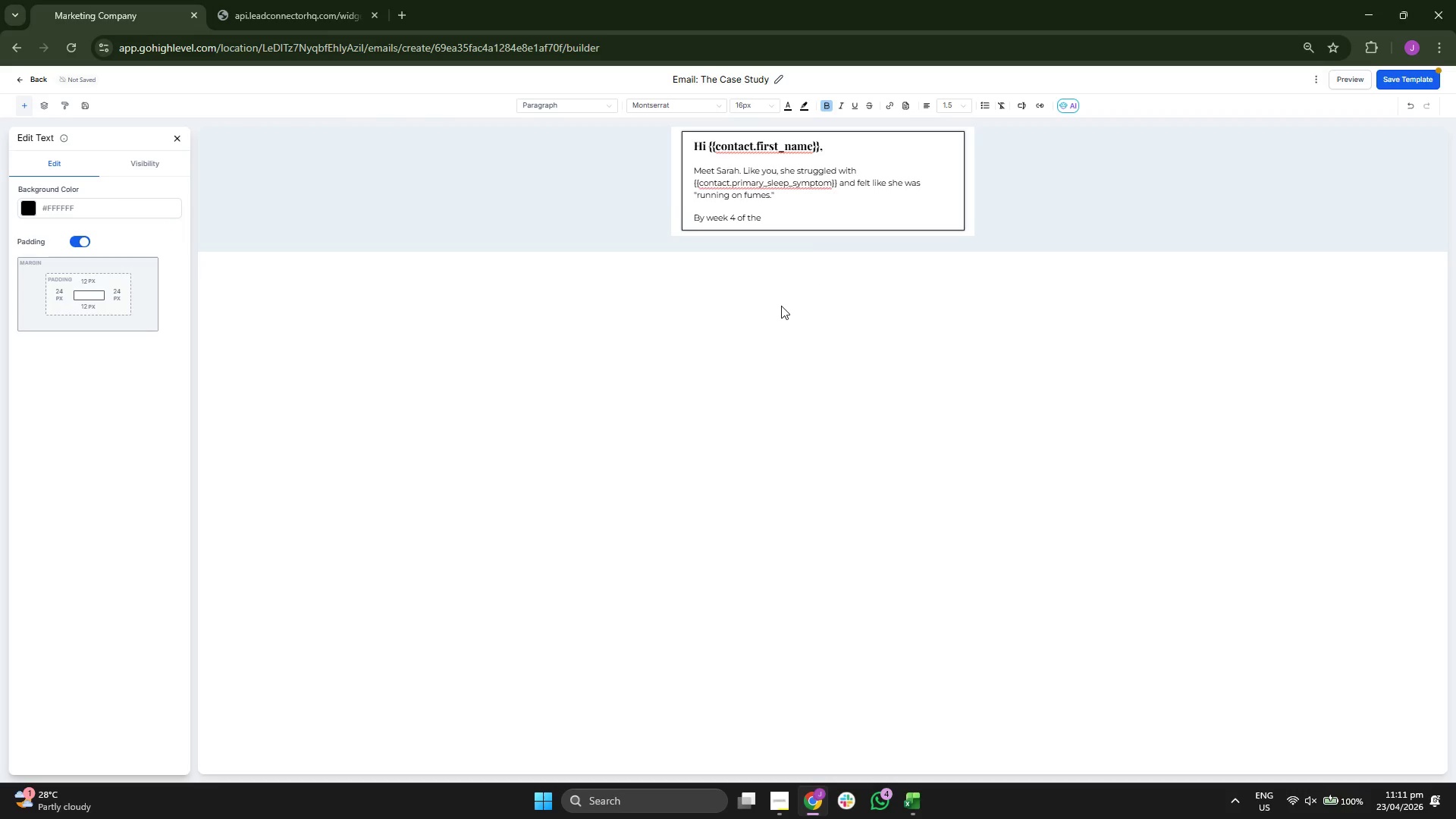 
type(90-Dat )
key(Backspace)
key(Backspace)
type(y Deep Sleep Protocol,)
key(Backspace)
 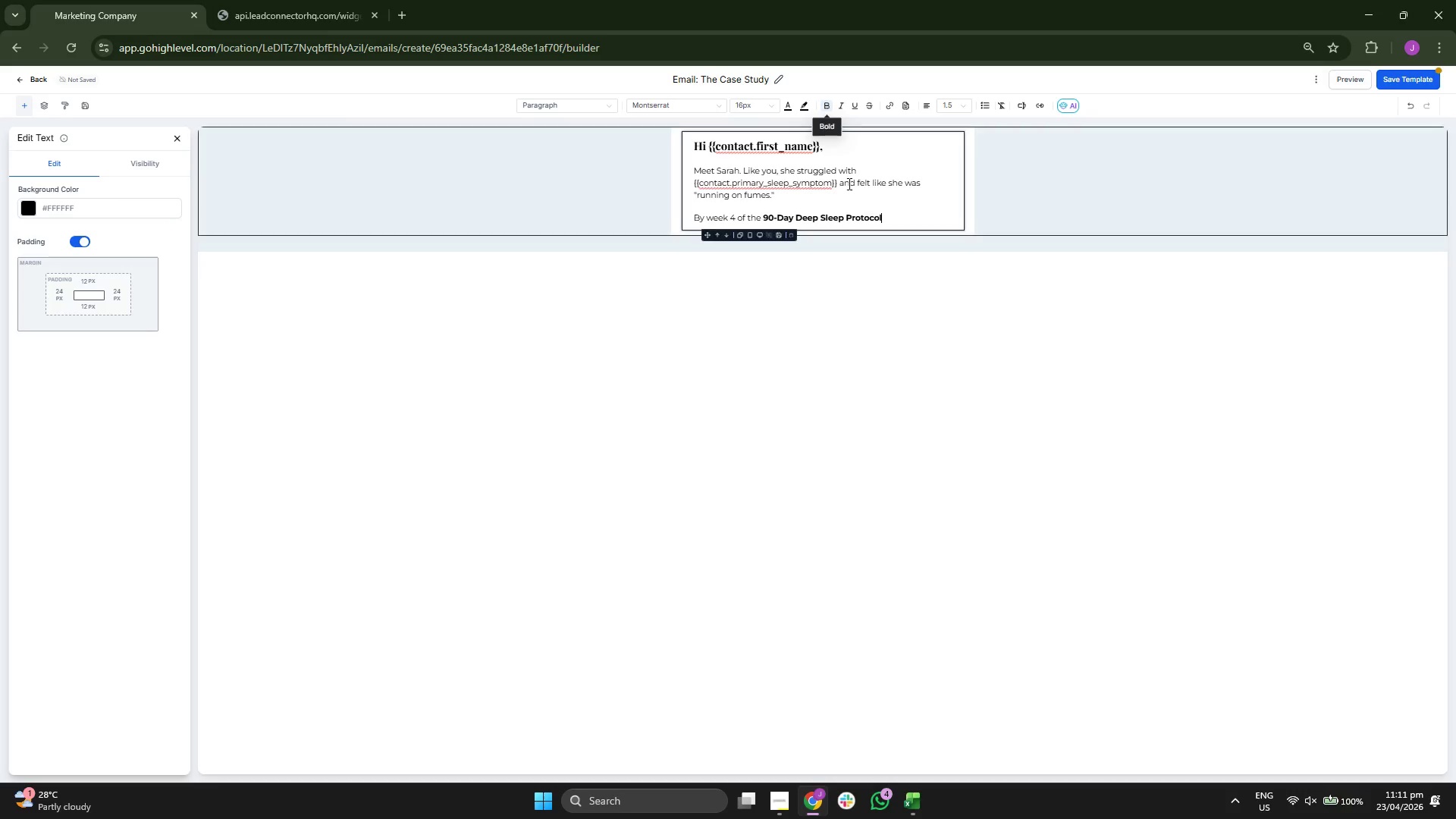 
type(, )
key(Backspace)
type( her data showed a 40#)
key(Backspace)
type(% increase in REM sleep, )
key(Backspace)
key(Backspace)
type(. By a)
key(Backspace)
type(week 12, she was waking yp)
key(Backspace)
key(Backspace)
type(up before her alarm.)
 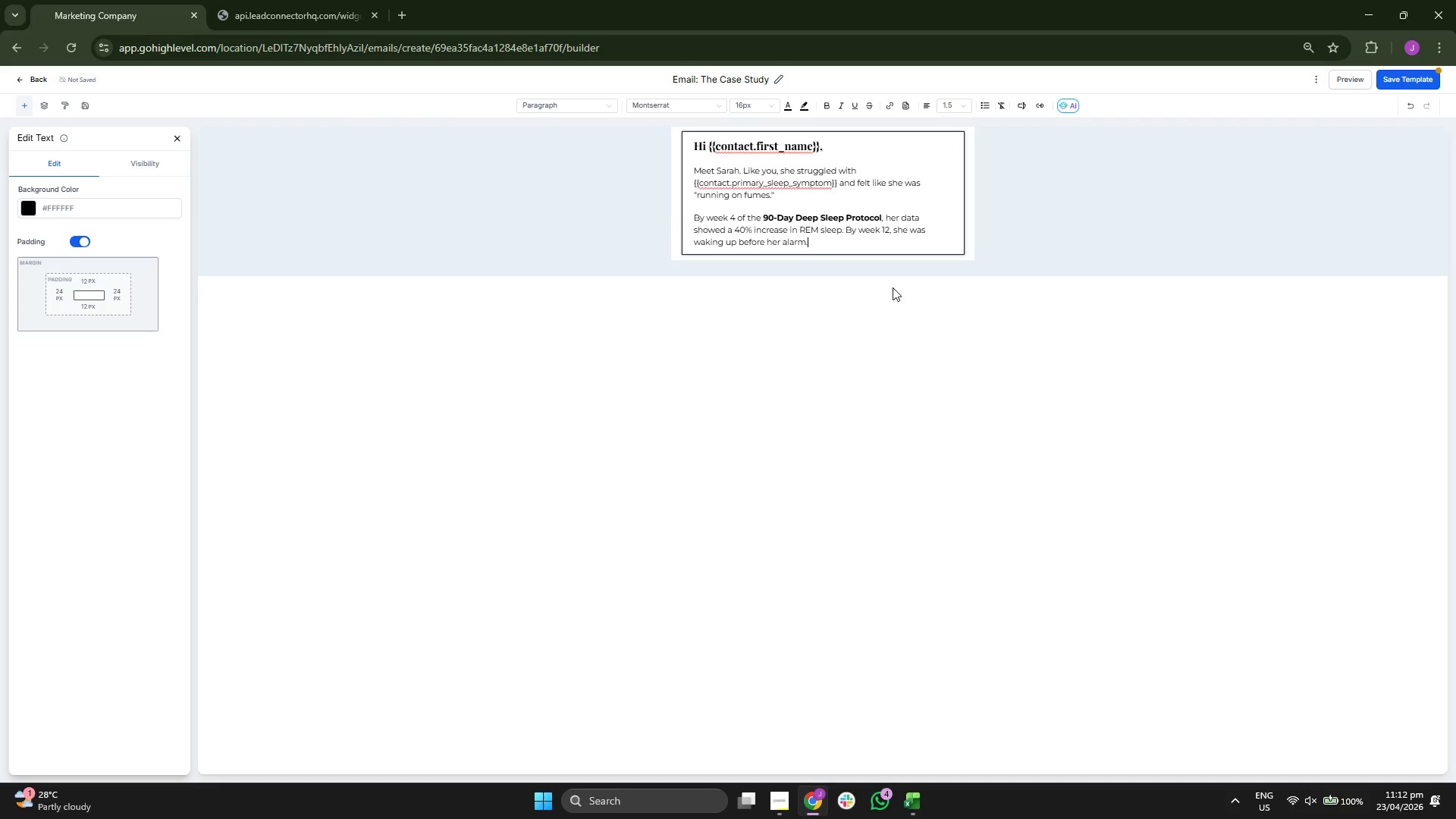 
scroll: coordinate [886, 301], scroll_direction: down, amount: 1.0
 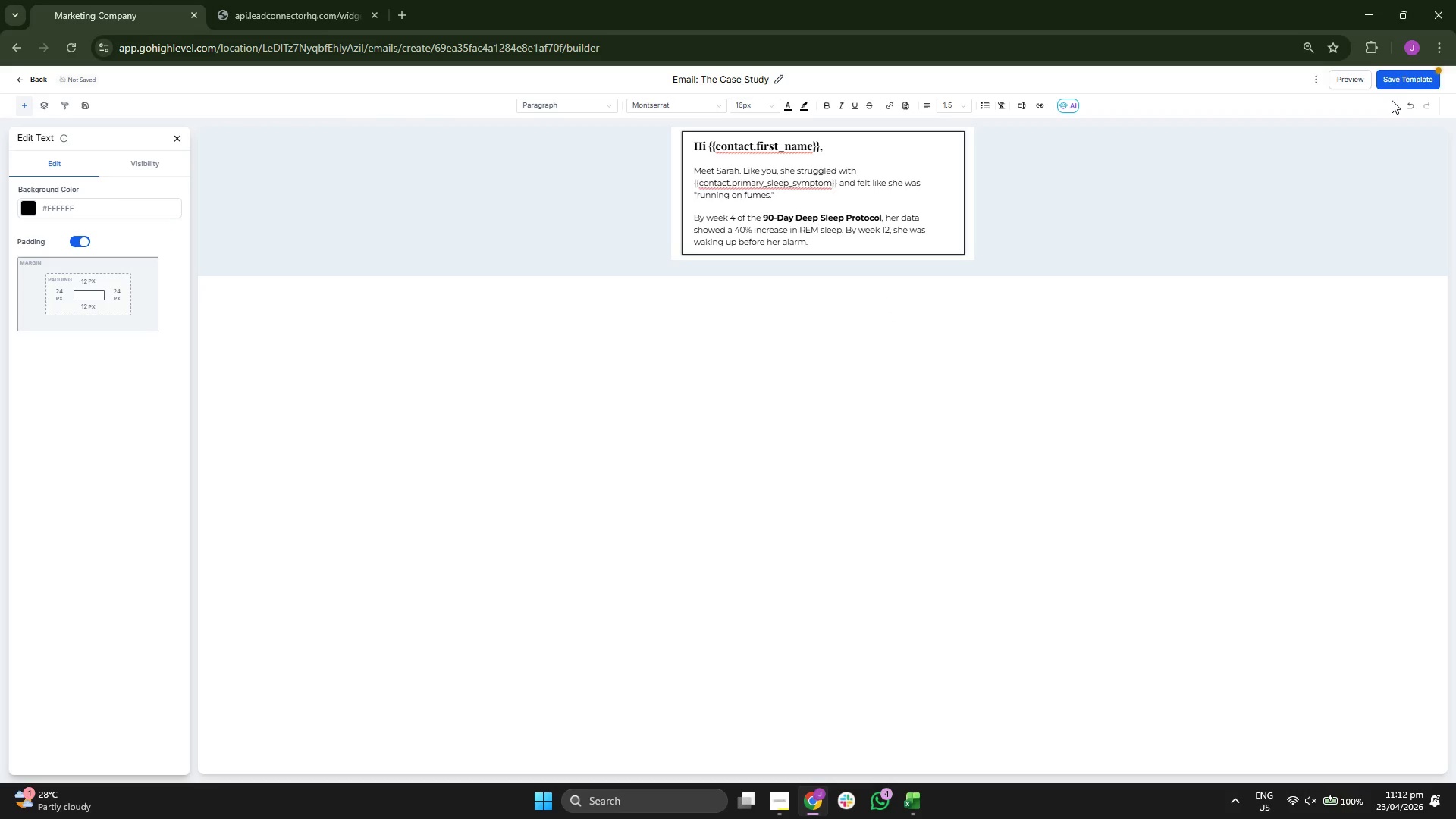 
left_click([1398, 86])
 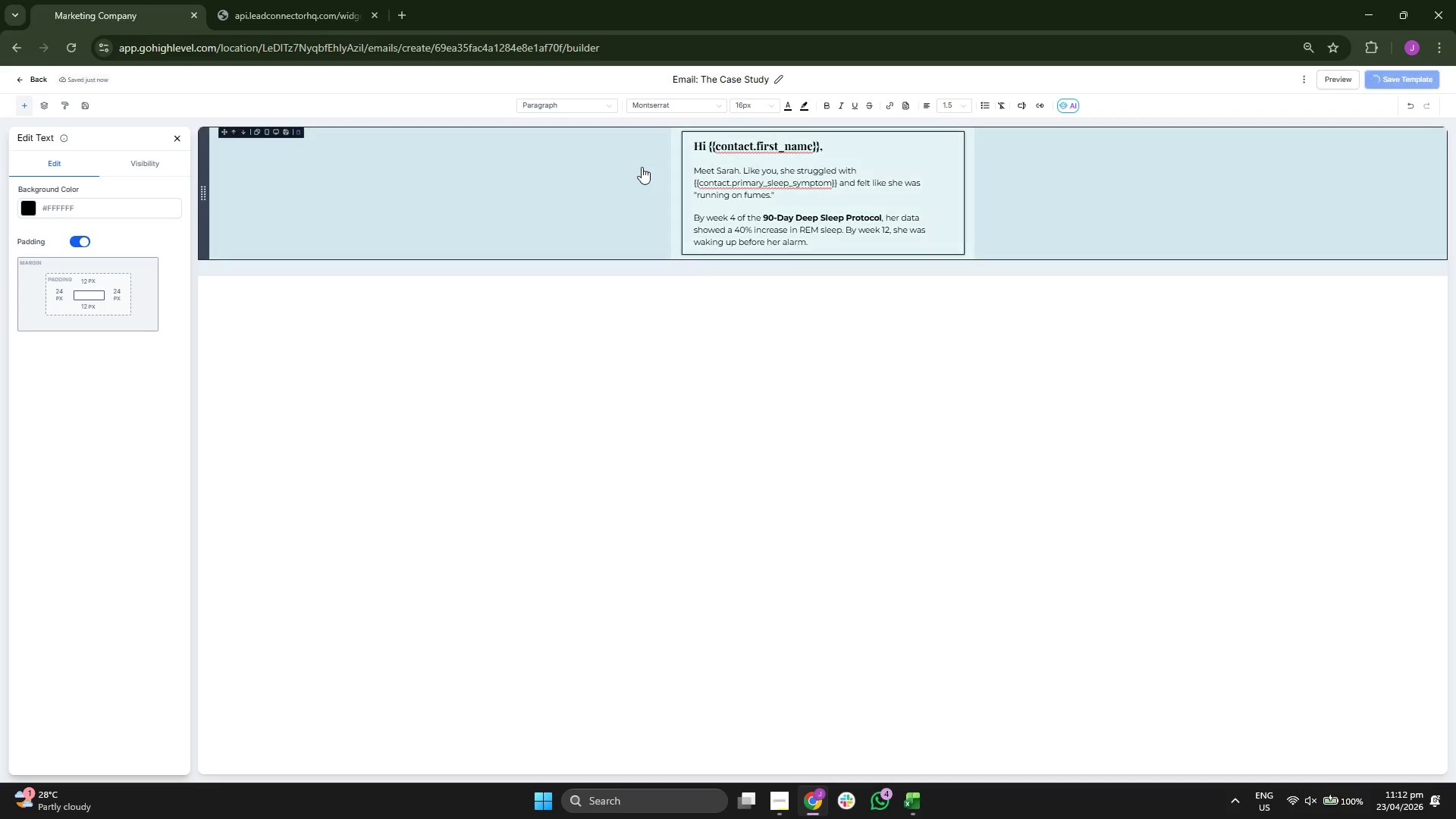 
mouse_move([149, 140])
 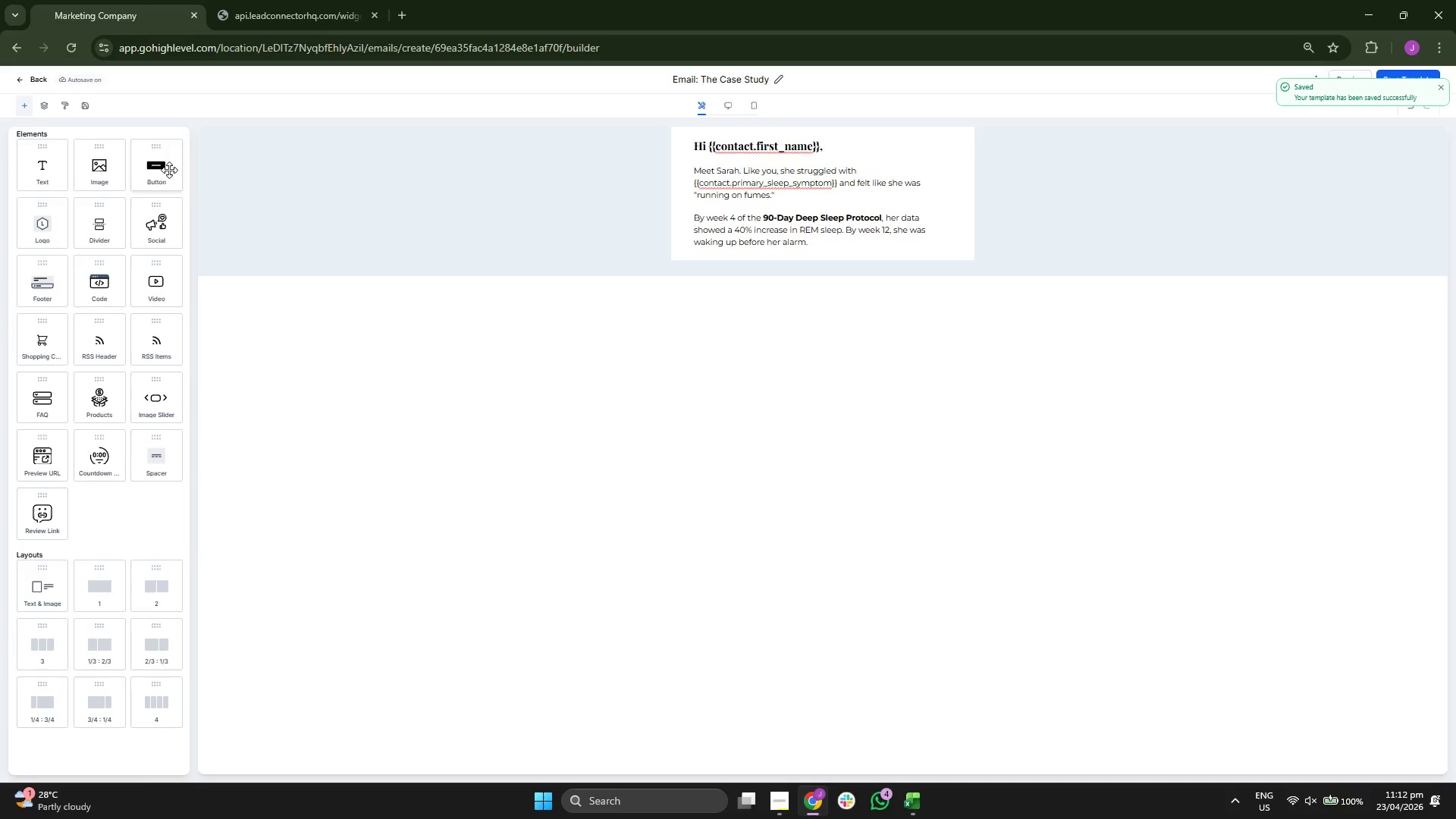 
left_click_drag(start_coordinate=[169, 170], to_coordinate=[721, 249])
 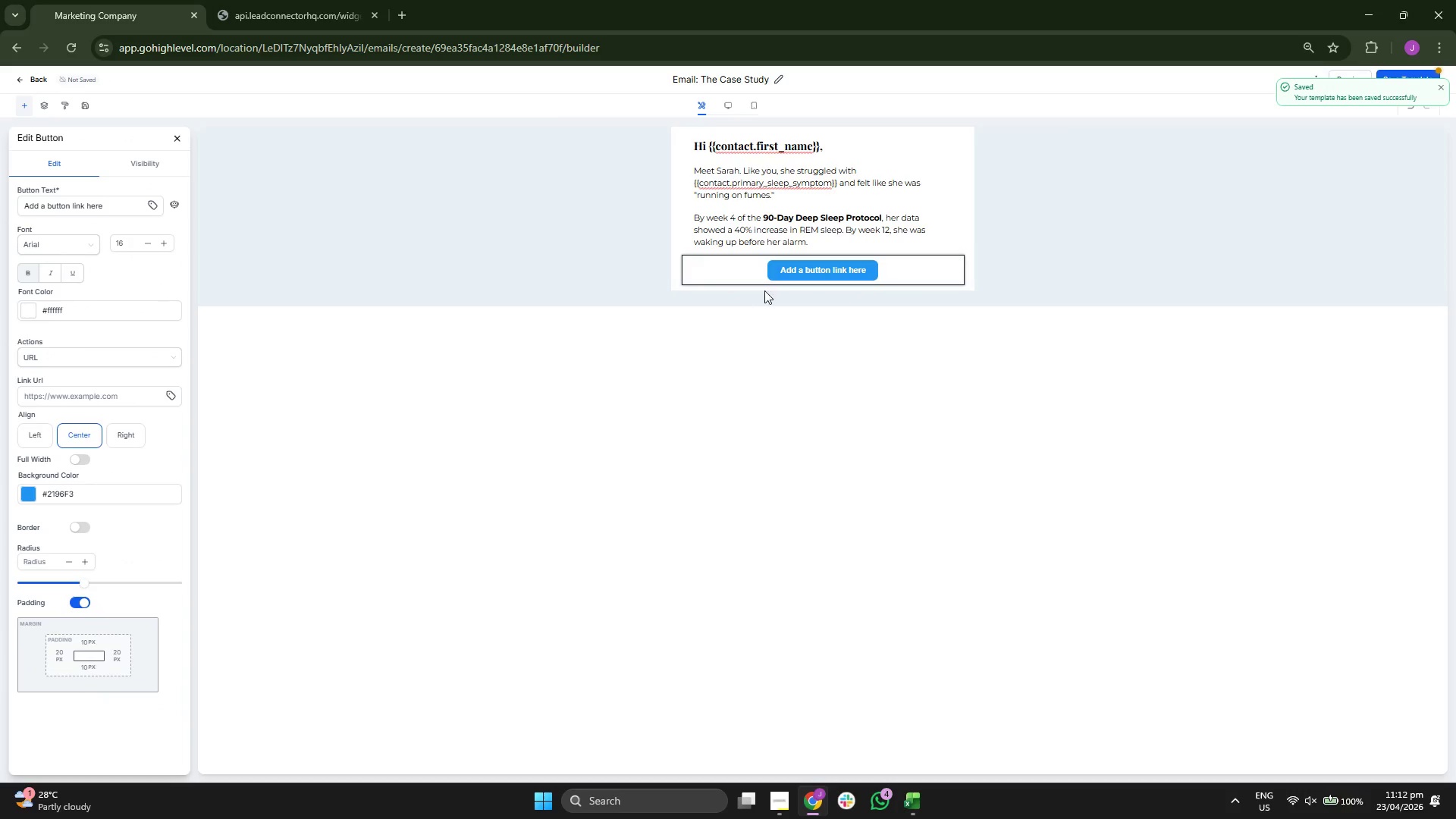 
left_click([788, 272])
 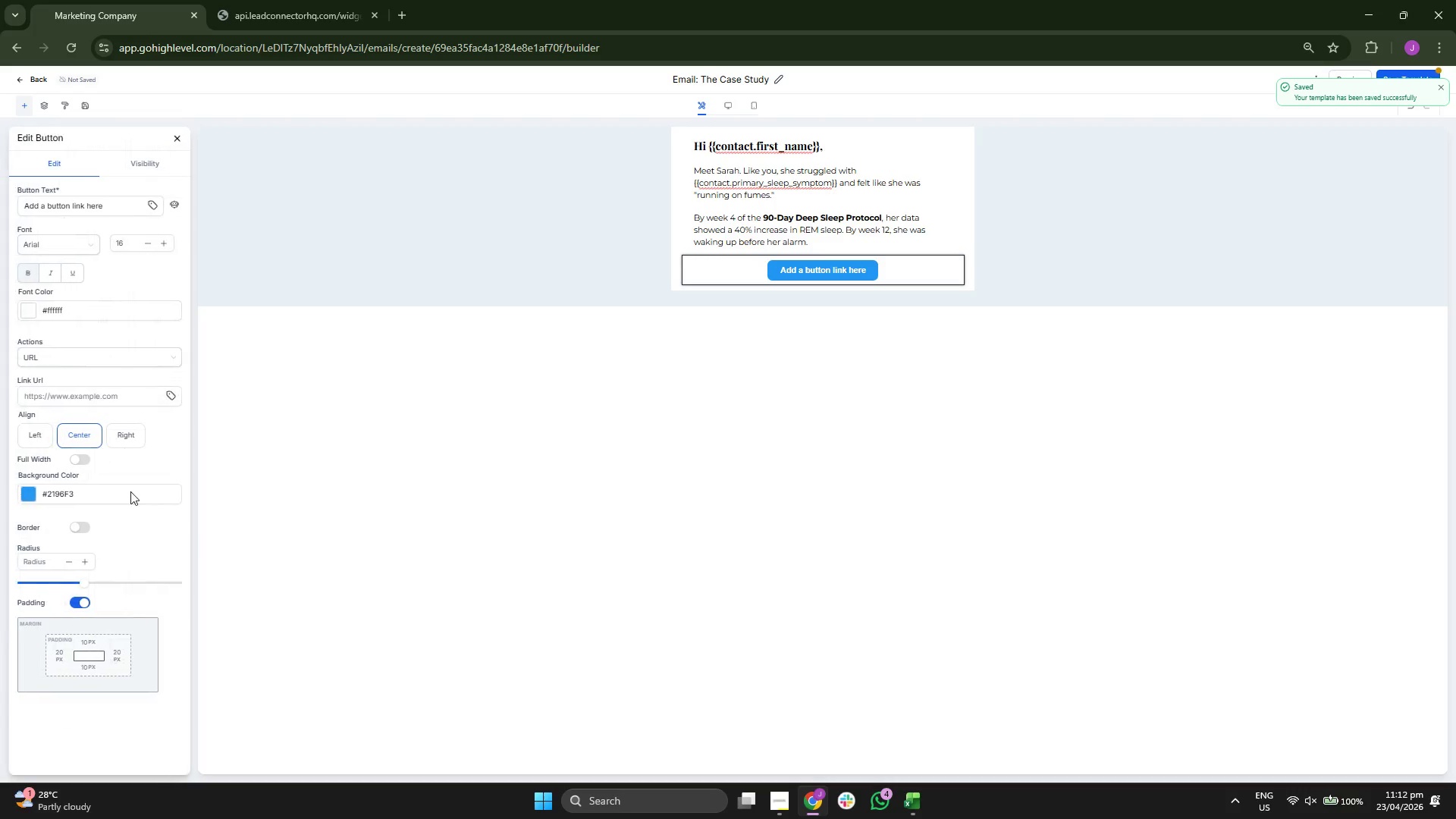 
left_click_drag(start_coordinate=[82, 584], to_coordinate=[248, 568])
 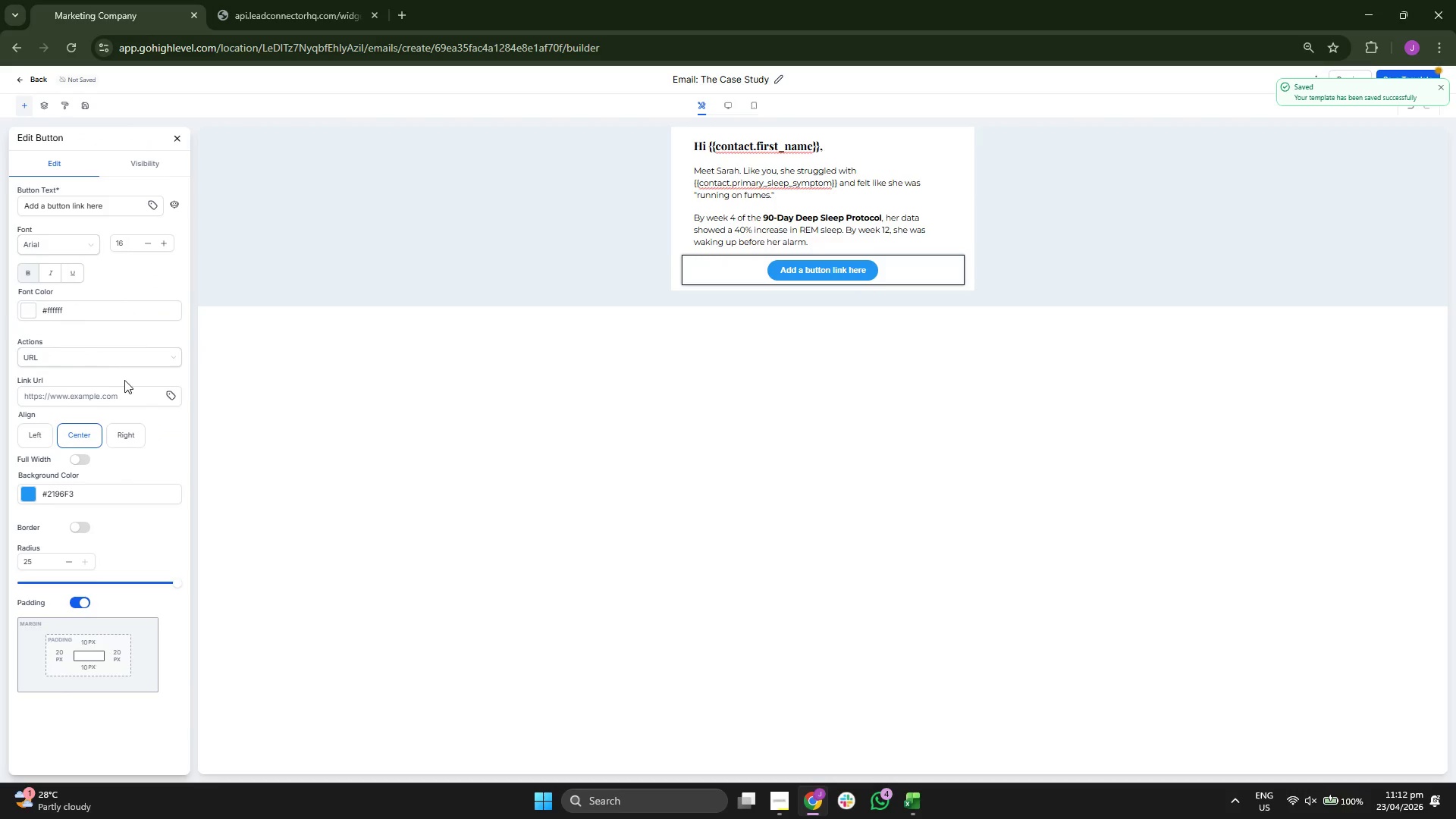 
scroll: coordinate [122, 380], scroll_direction: up, amount: 1.0
 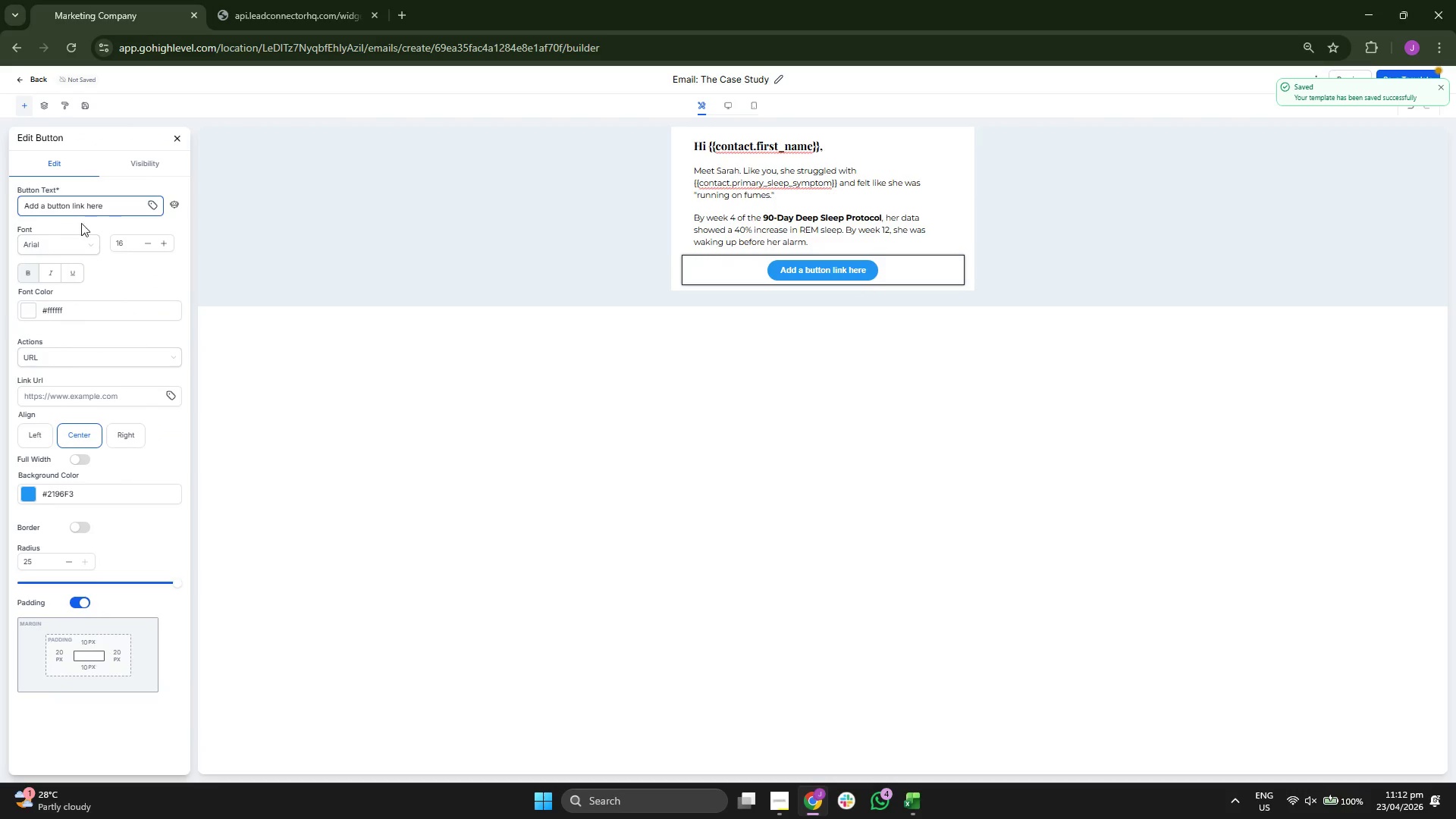 
left_click([54, 244])
 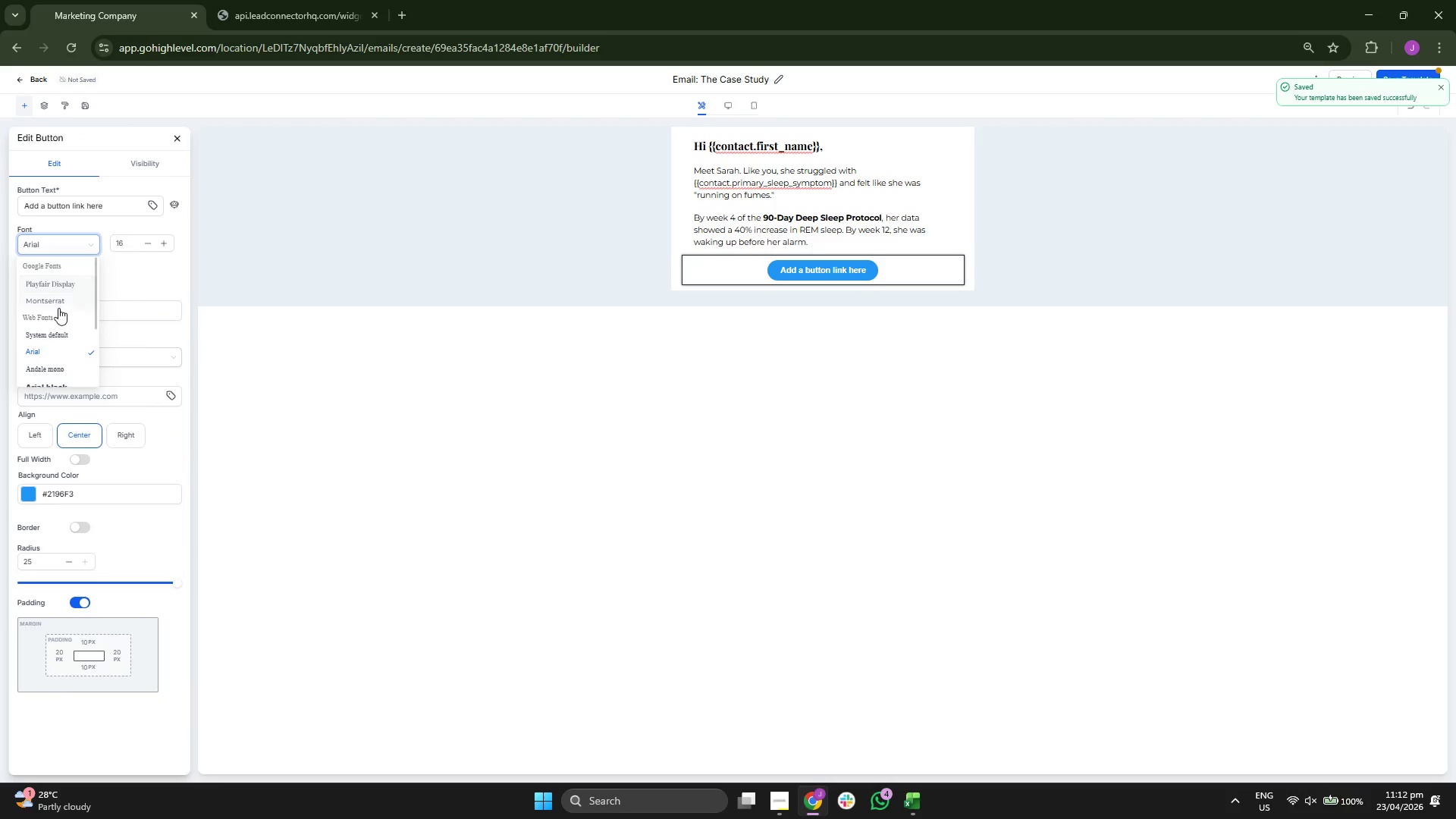 
double_click([59, 298])
 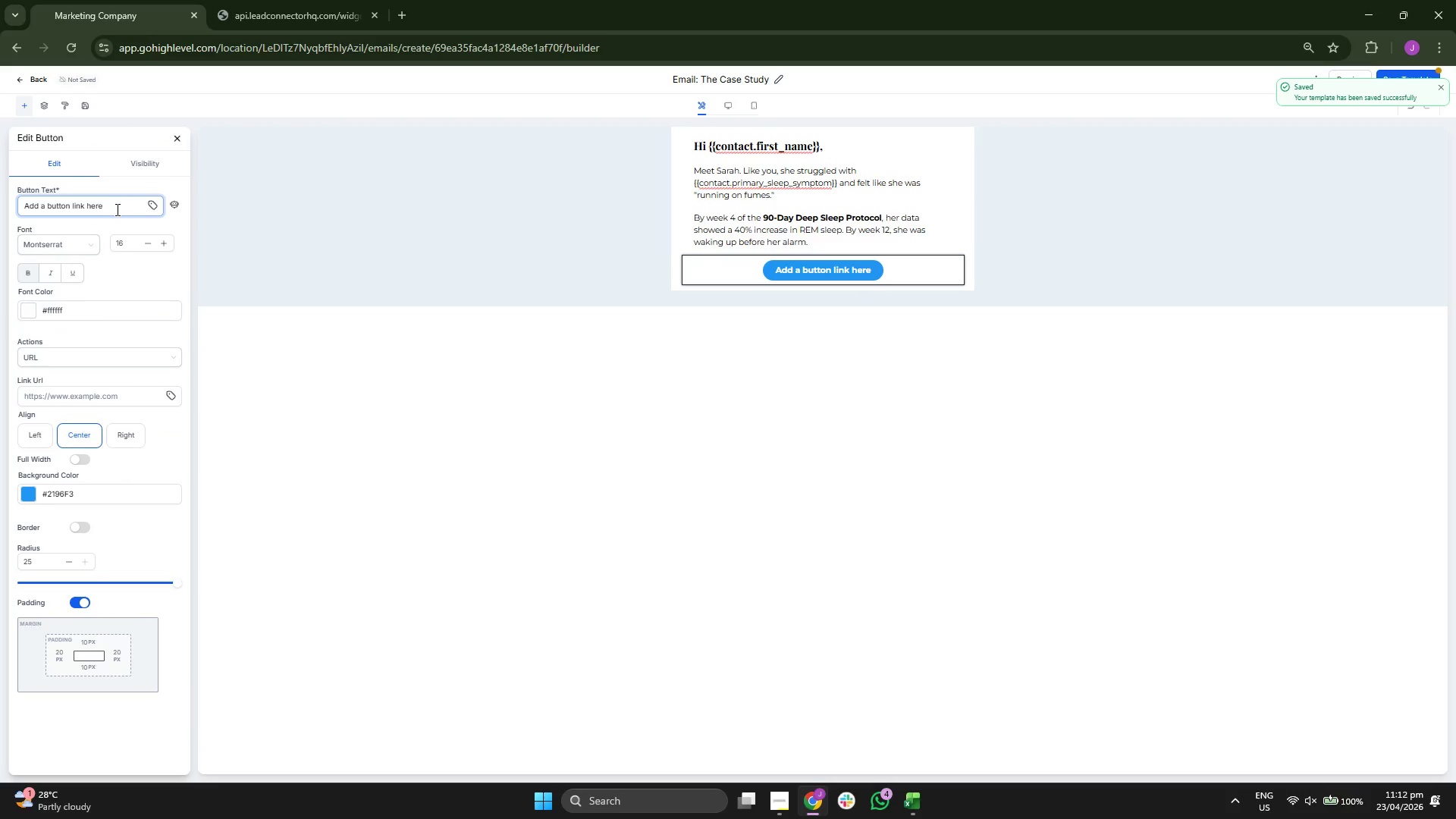 
hold_key(key=Backspace, duration=1.42)
 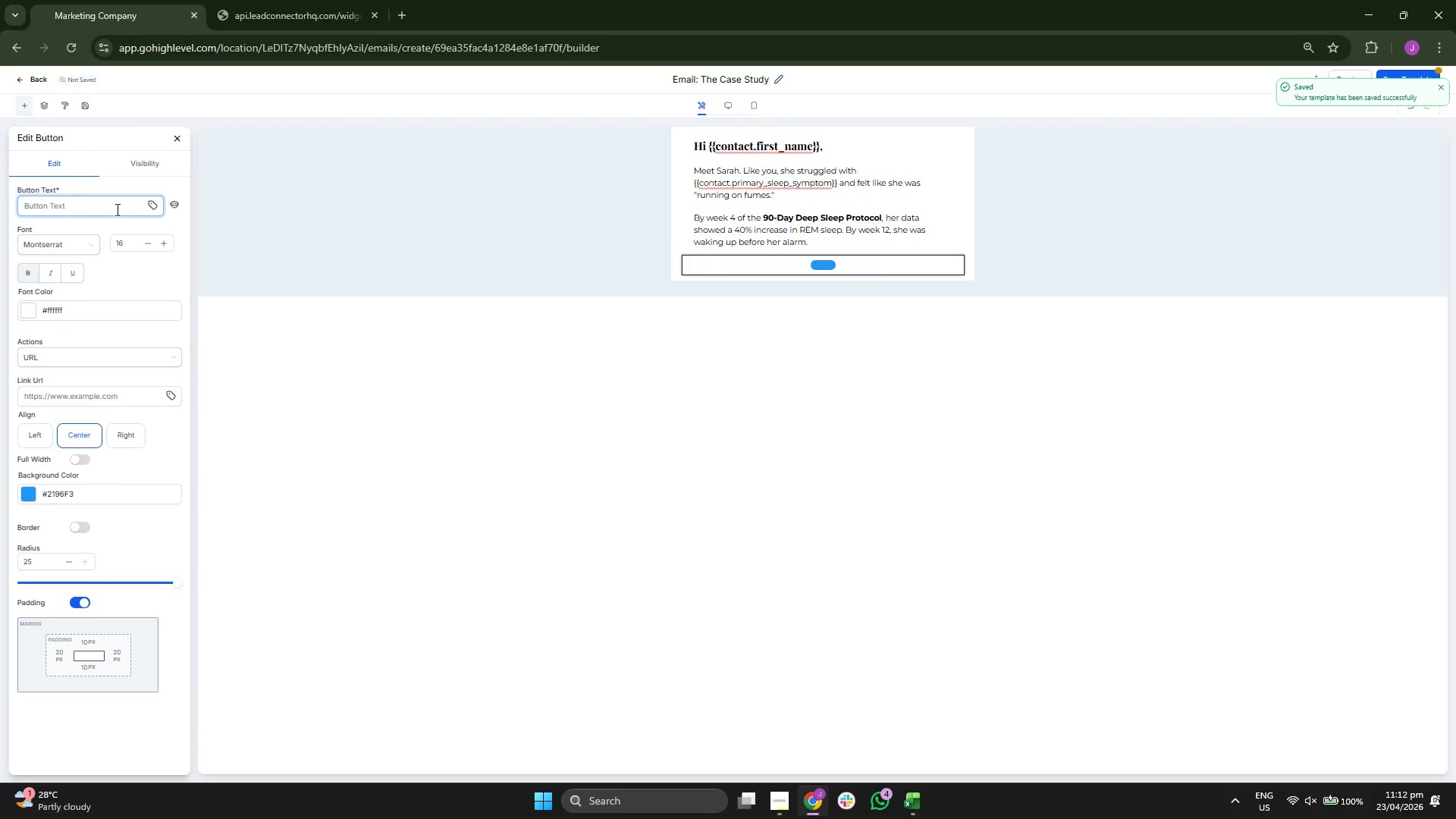 
type(Watch )
key(Backspace)
type( Sarah's 2-Minute Sot)
key(Backspace)
key(Backspace)
type(tory)
 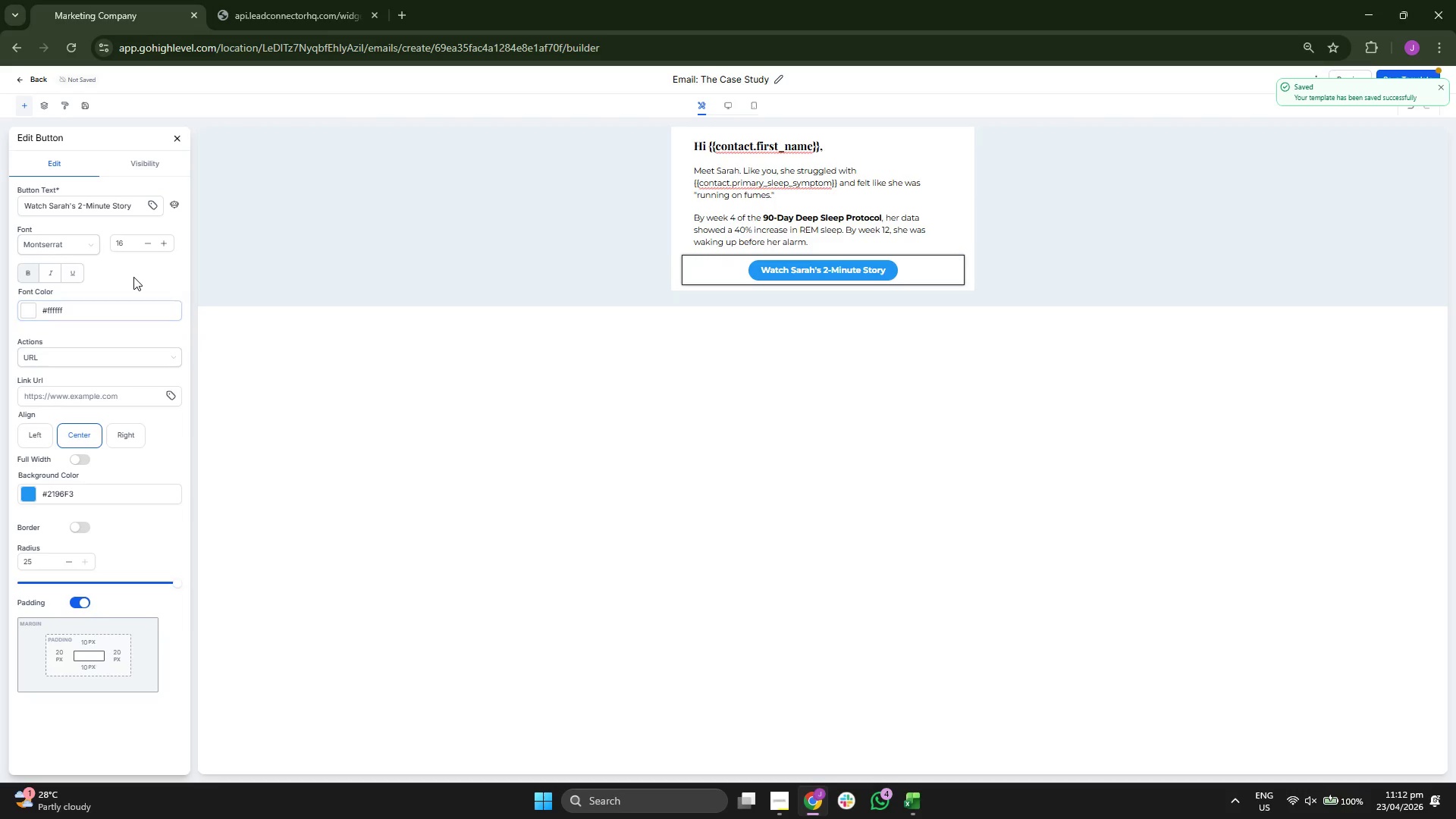 
scroll: coordinate [132, 278], scroll_direction: down, amount: 2.0
 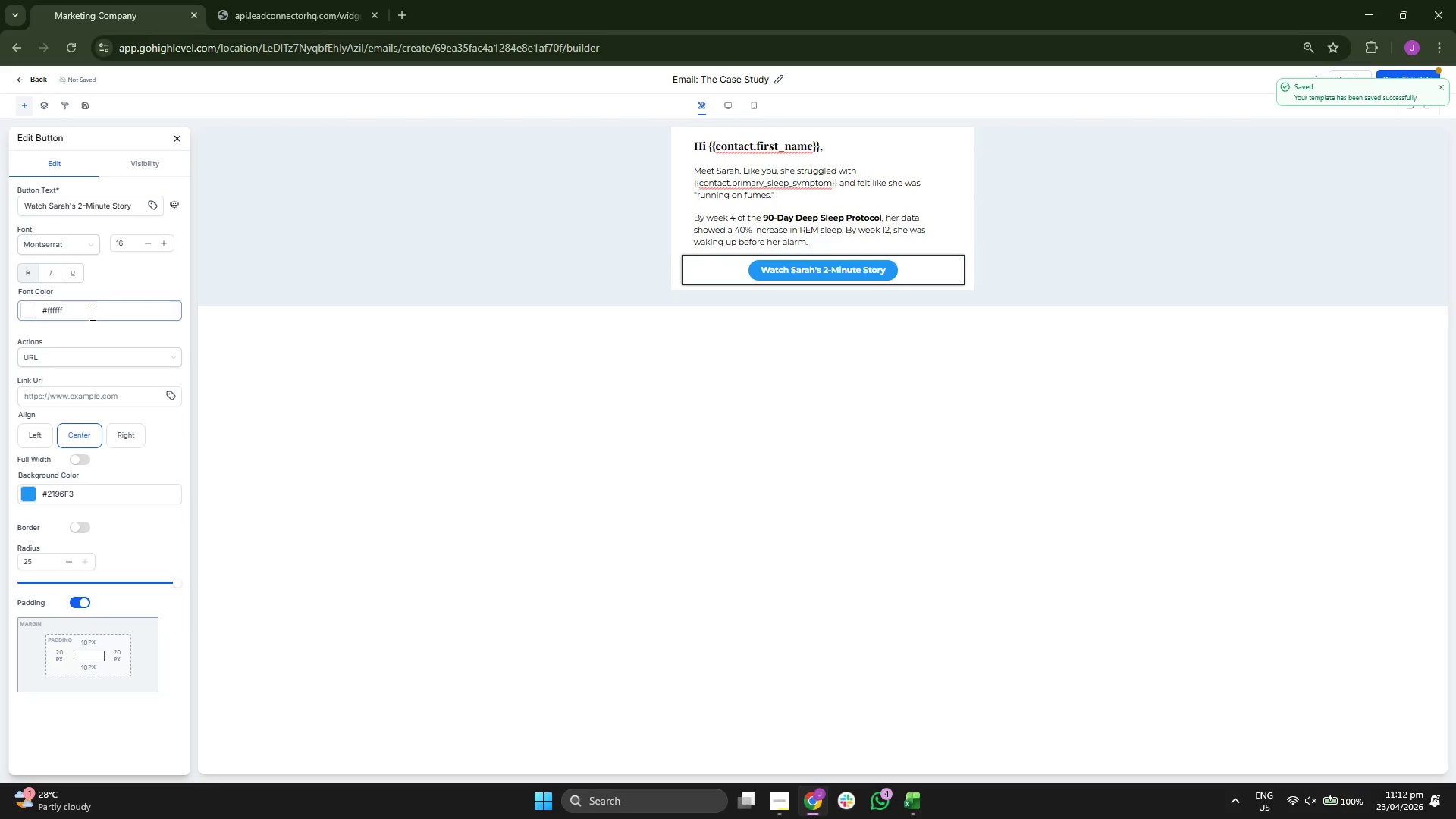 
left_click([132, 282])
 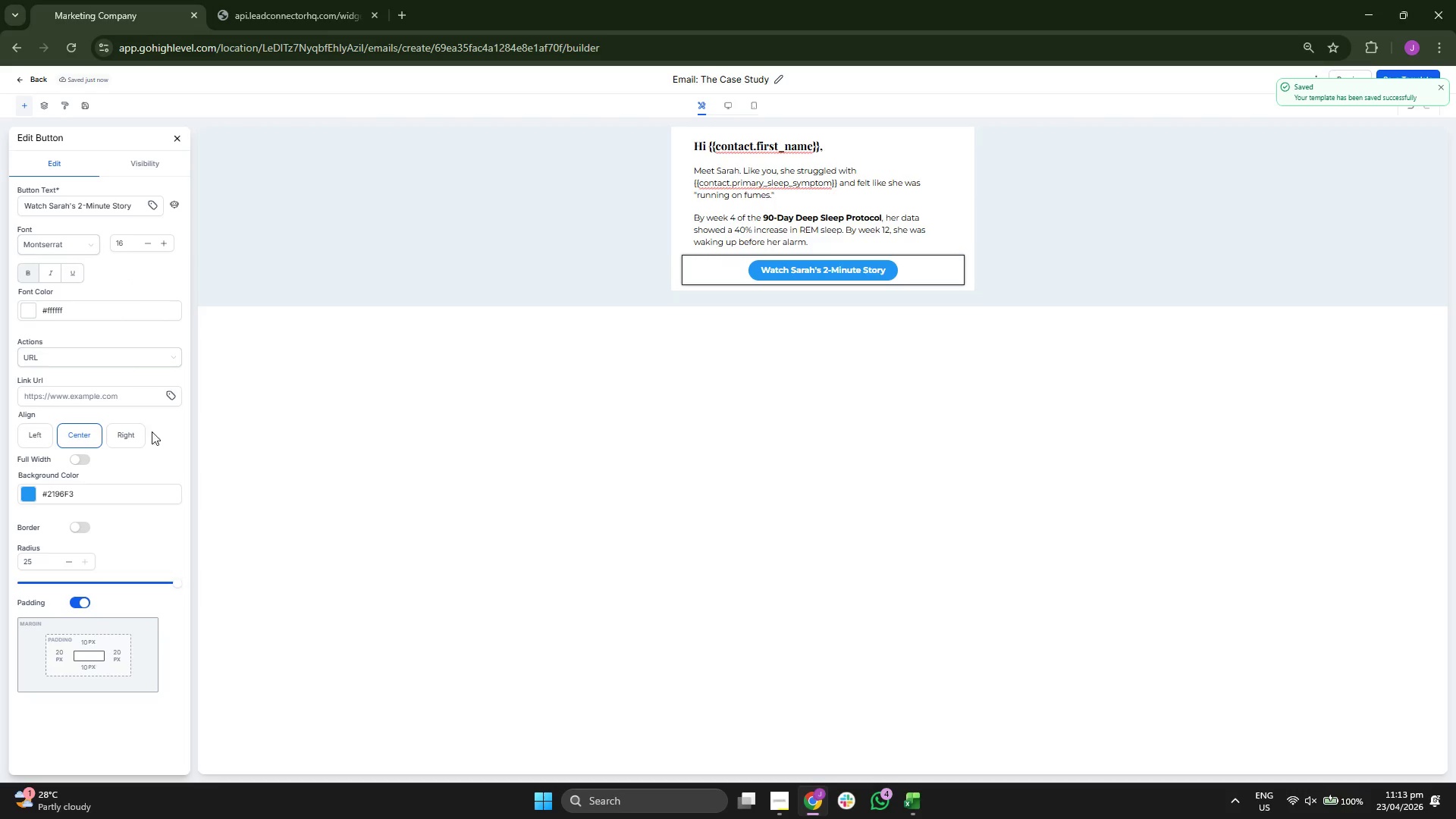 
left_click([171, 393])
 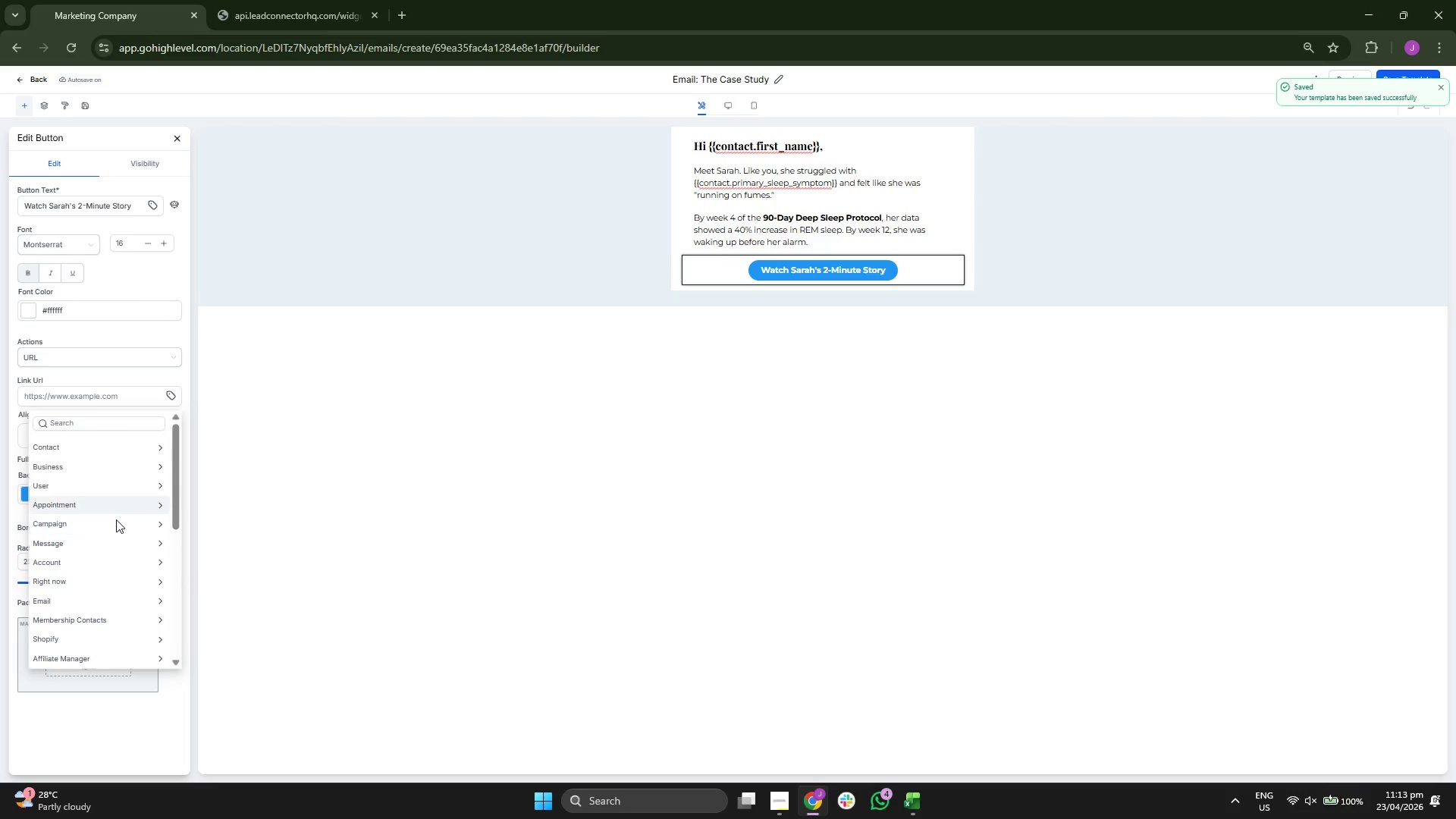 
scroll: coordinate [124, 648], scroll_direction: down, amount: 5.0
 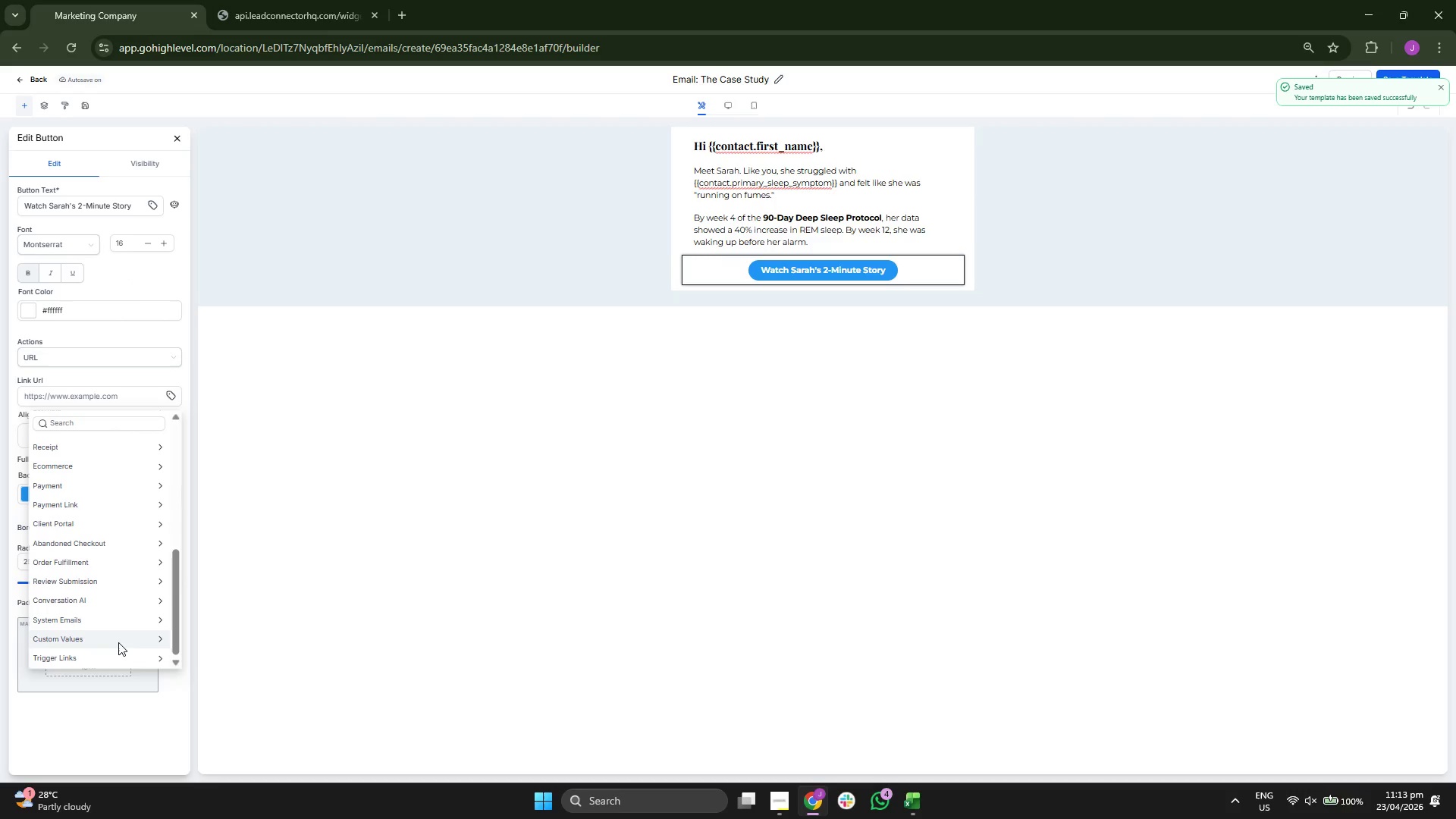 
left_click([116, 651])
 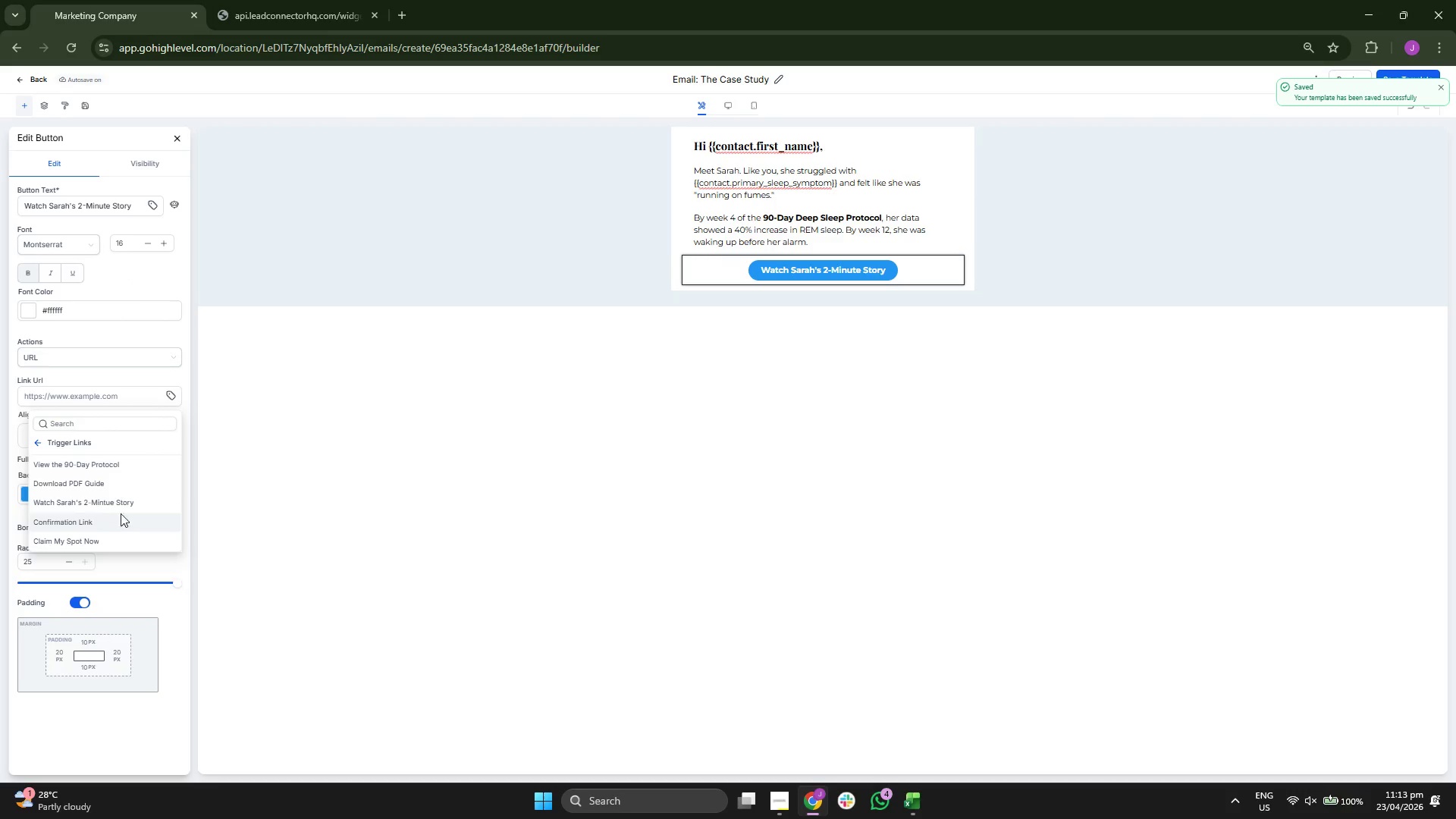 
left_click([122, 502])
 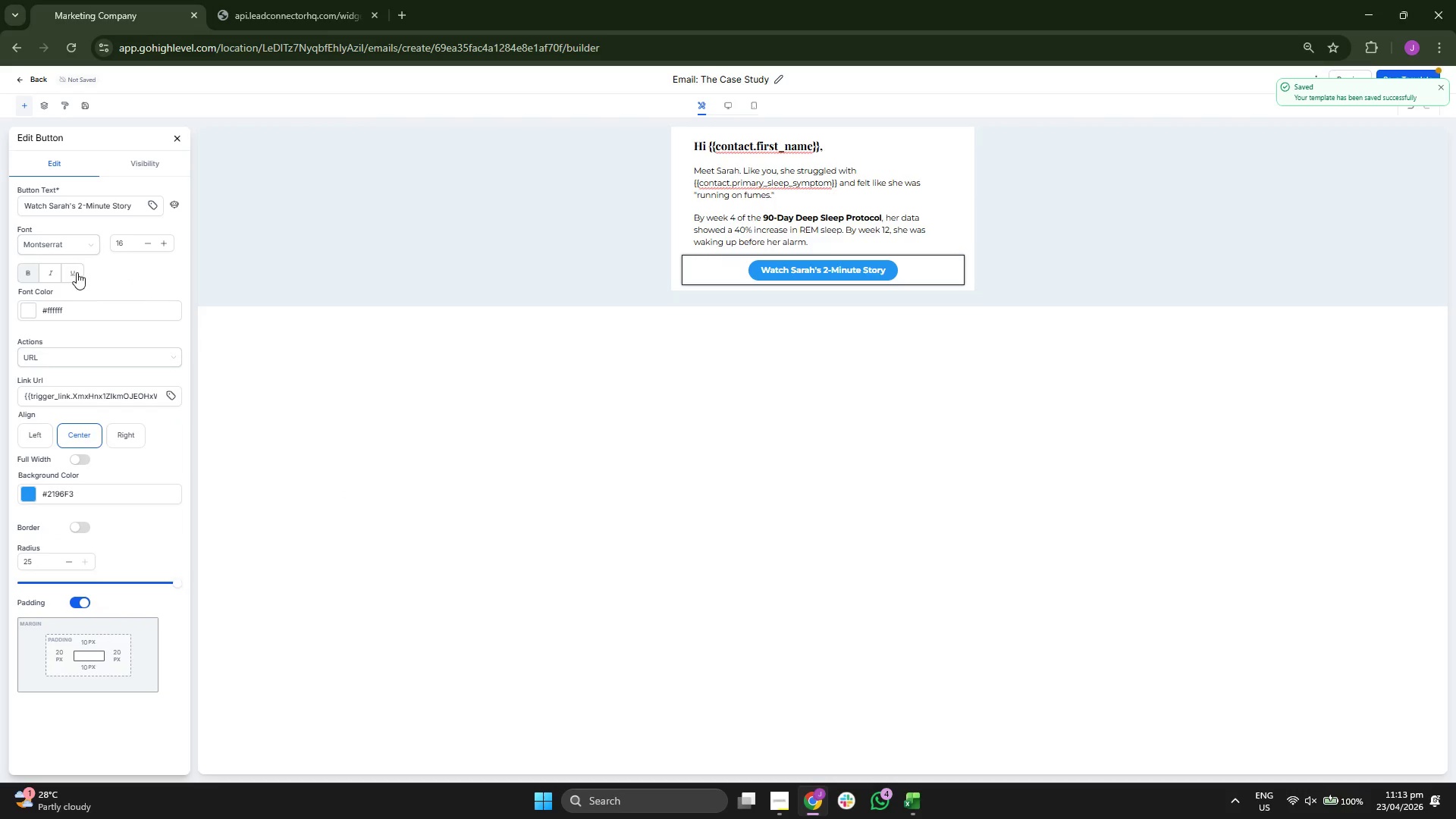 
left_click([72, 276])
 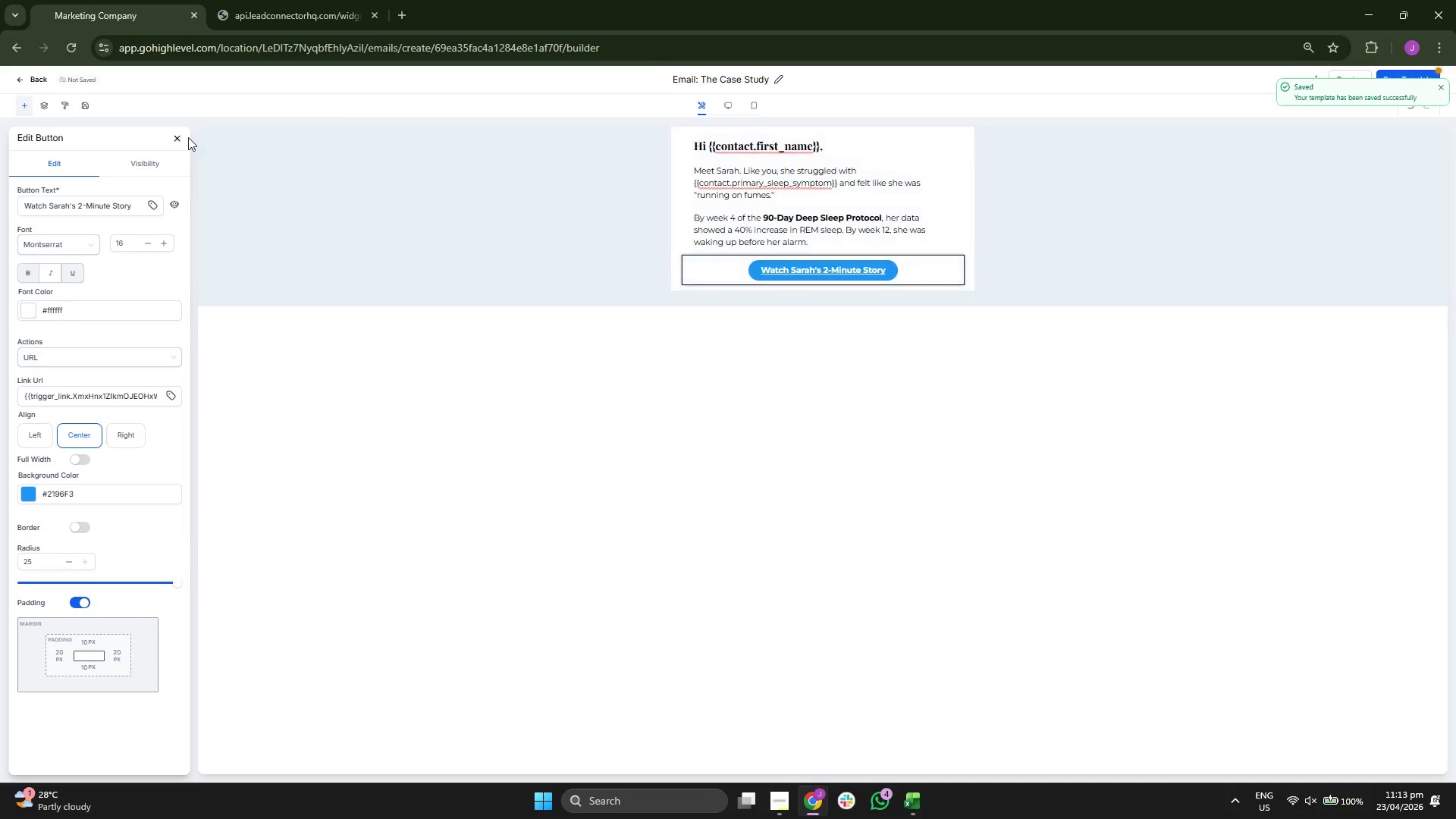 
left_click([177, 140])
 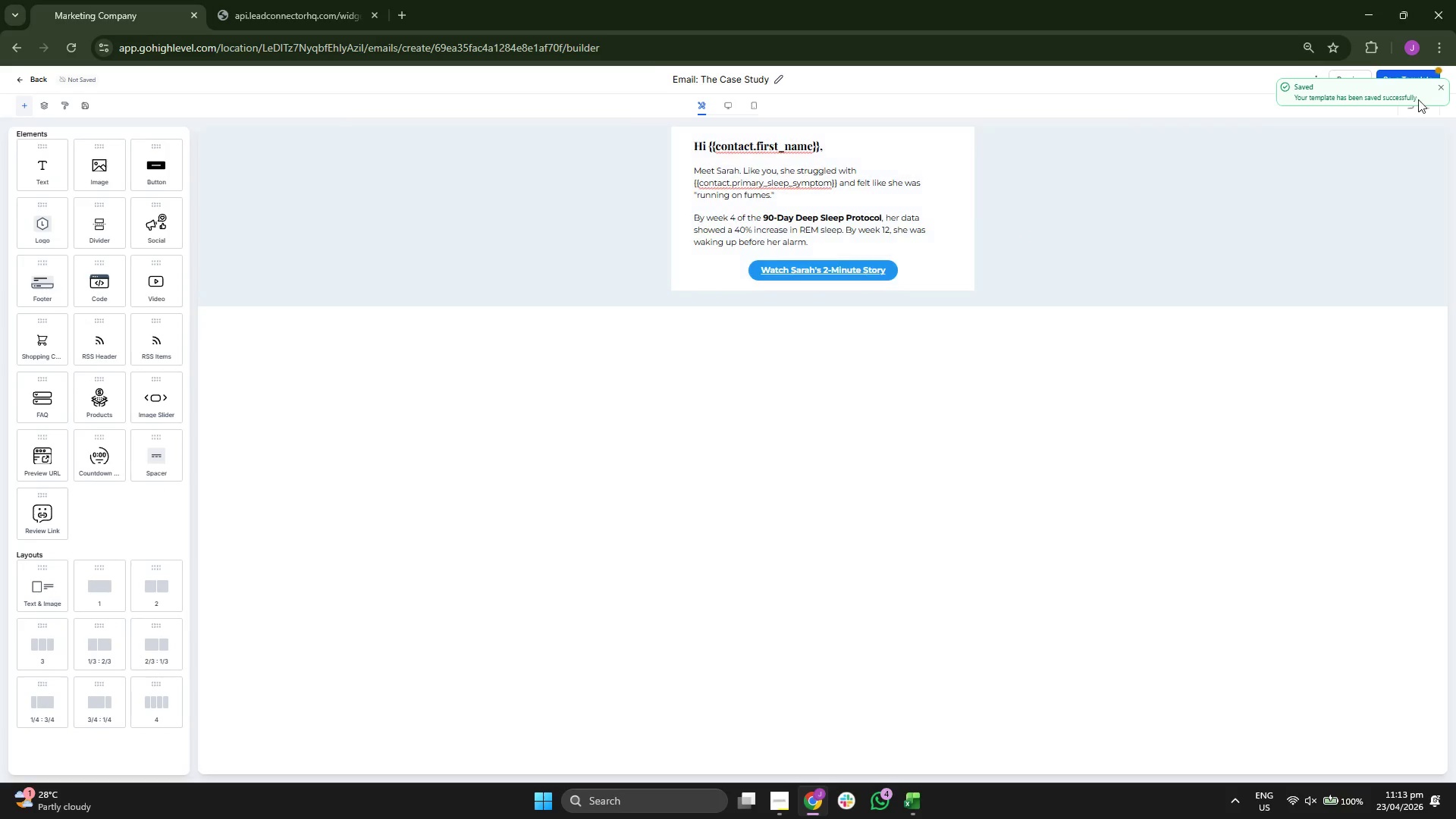 
left_click([1439, 89])
 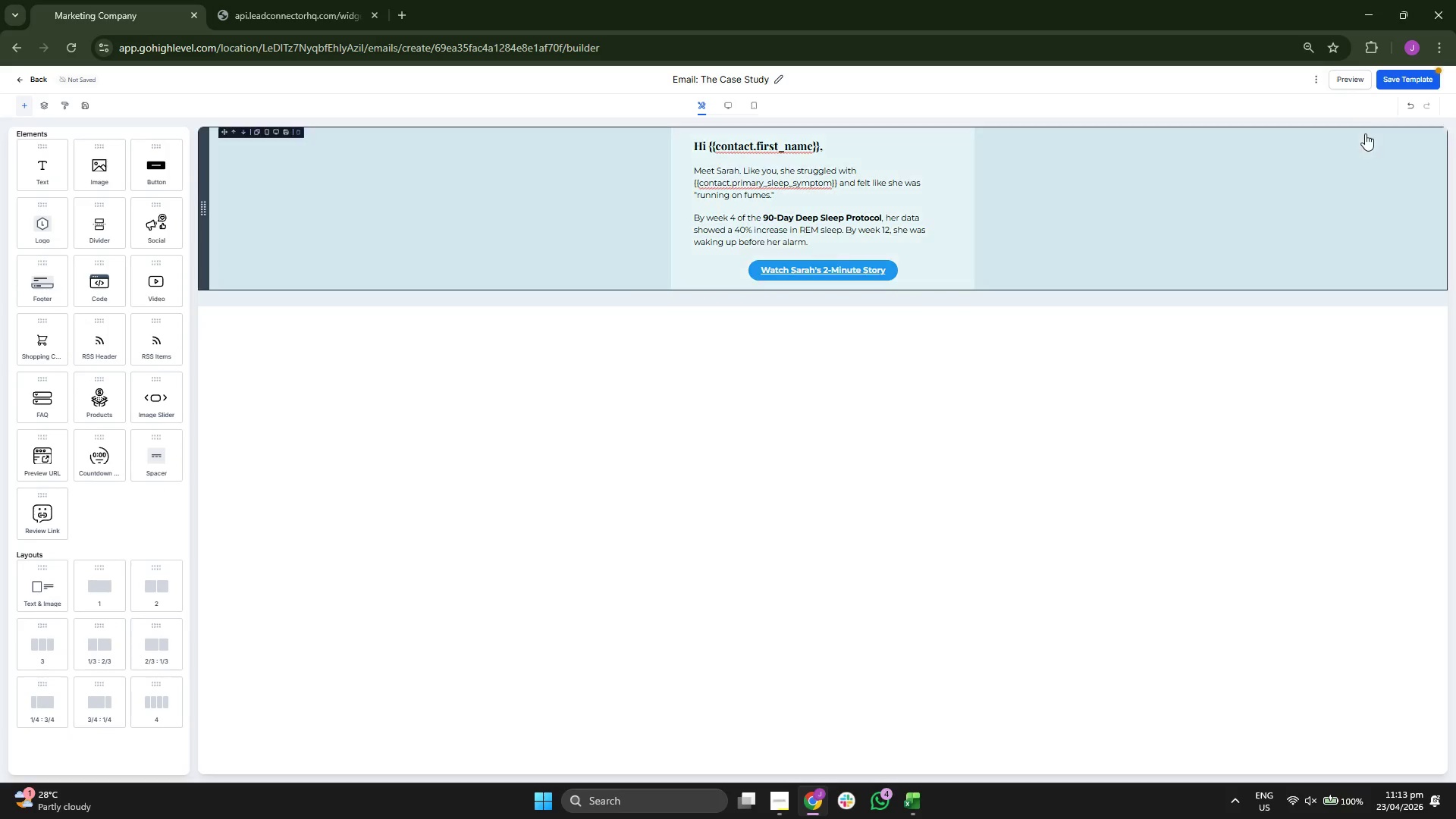 
left_click([1399, 86])
 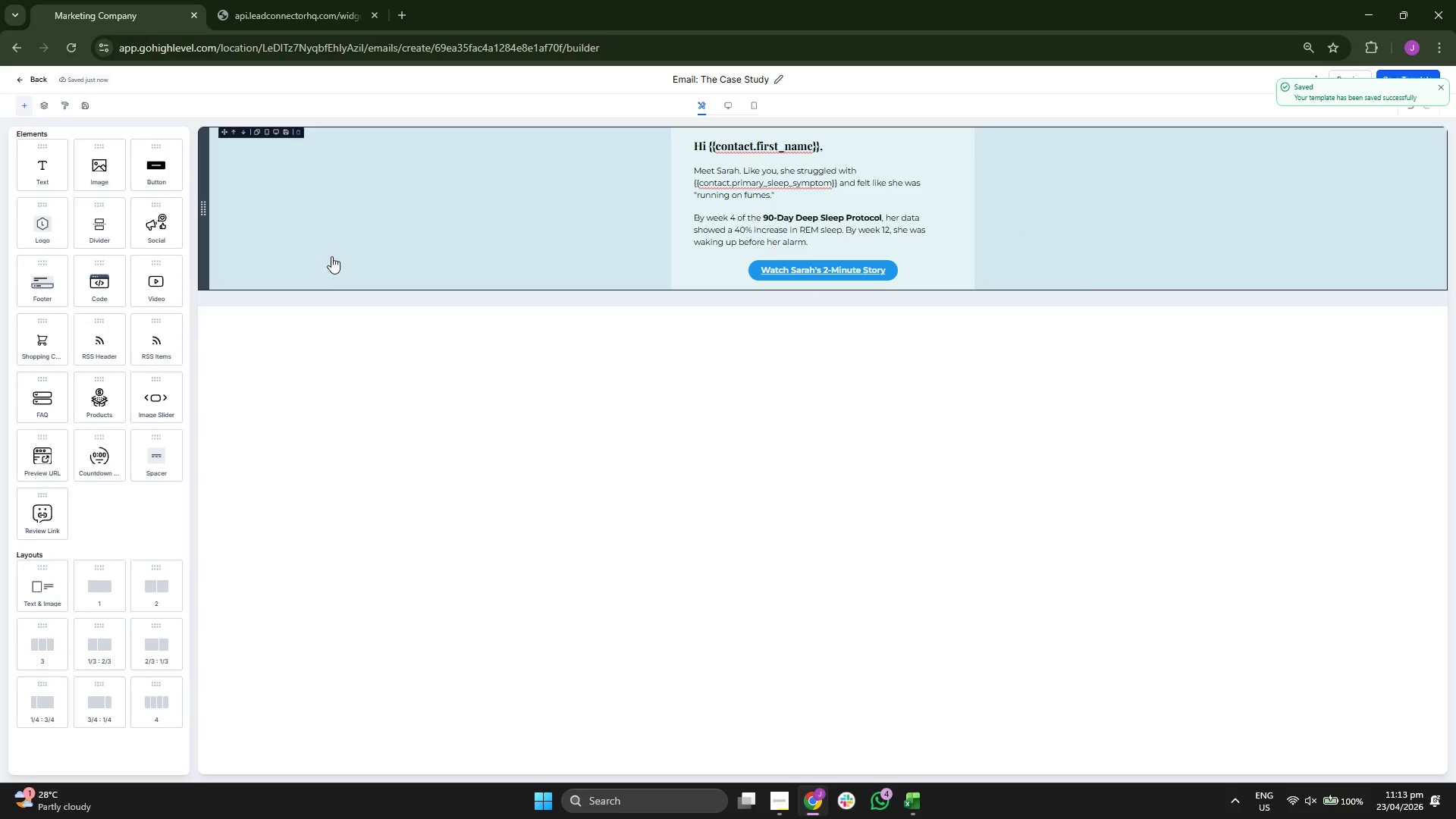 
left_click_drag(start_coordinate=[42, 182], to_coordinate=[738, 279])
 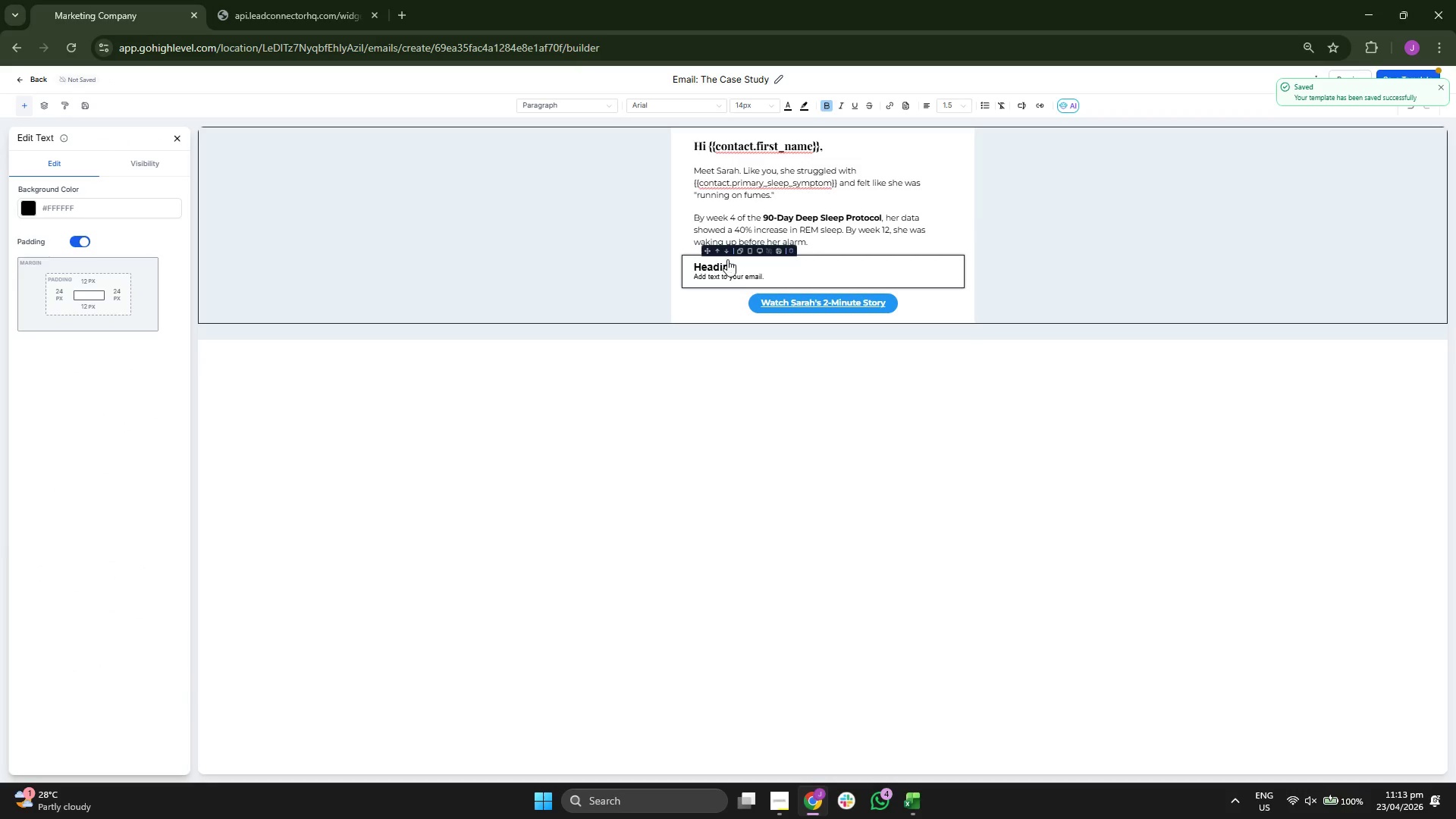 
left_click([726, 252])
 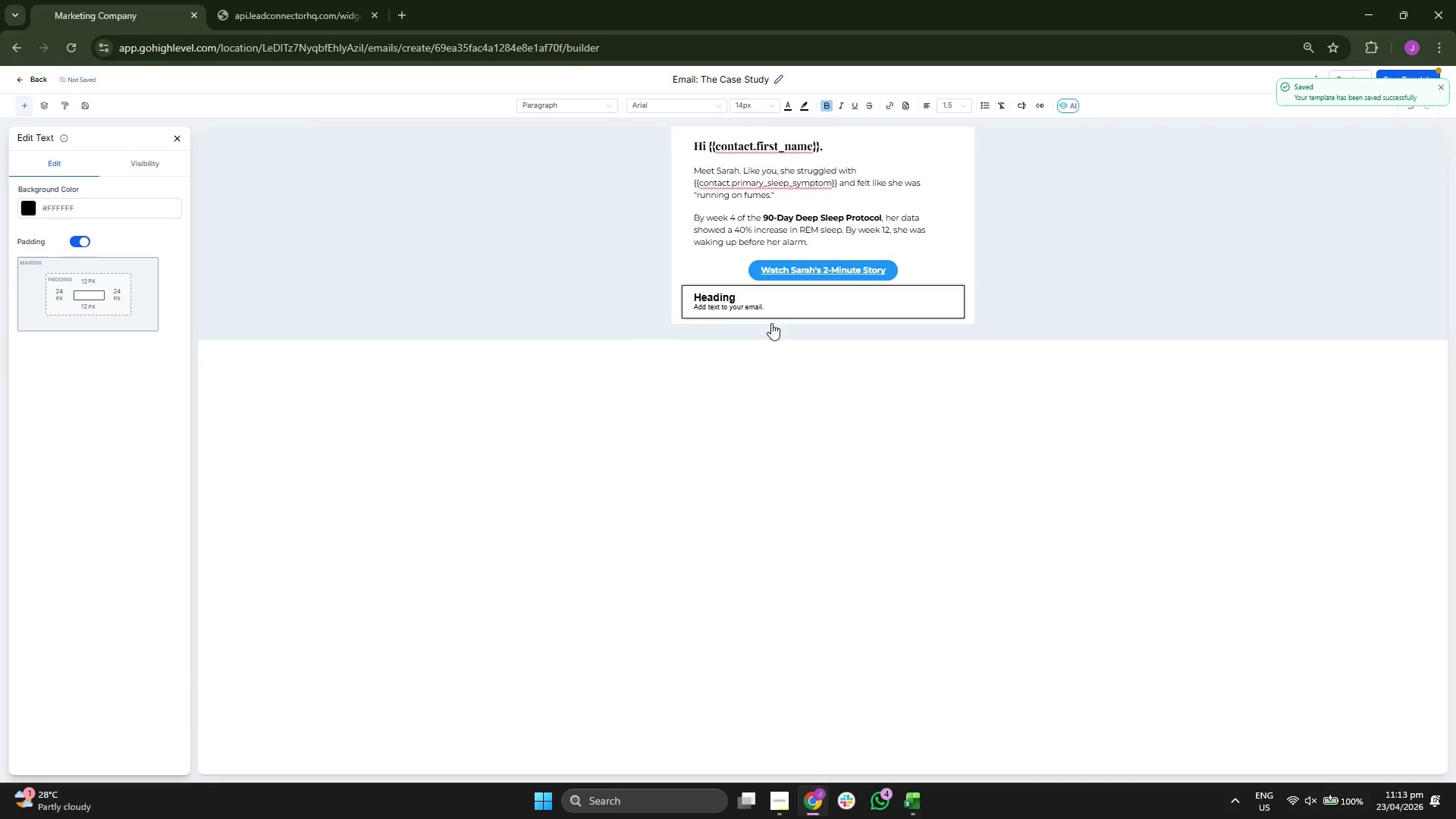 
left_click([785, 310])
 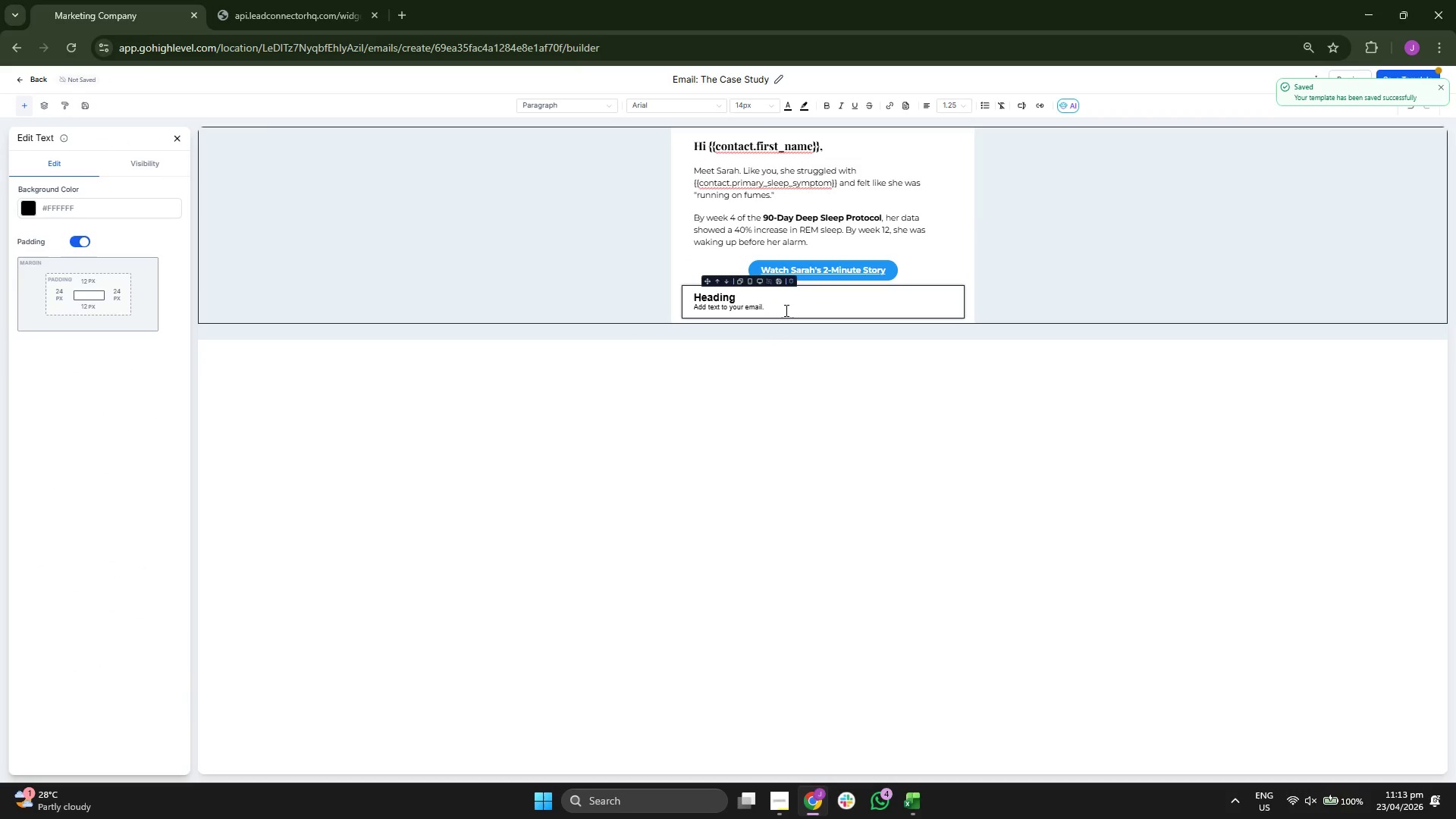 
key(Backspace)
 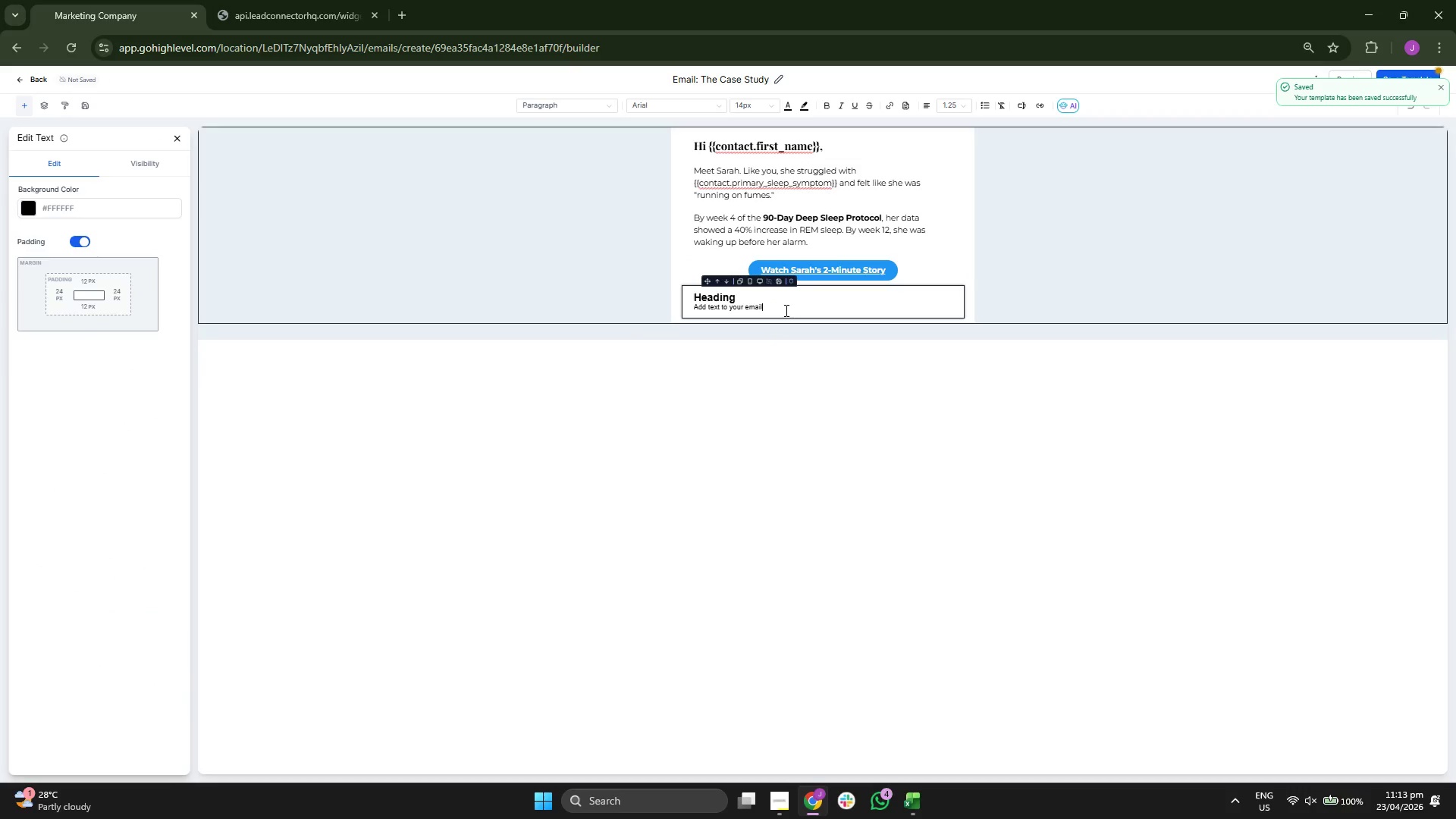 
key(Backspace)
 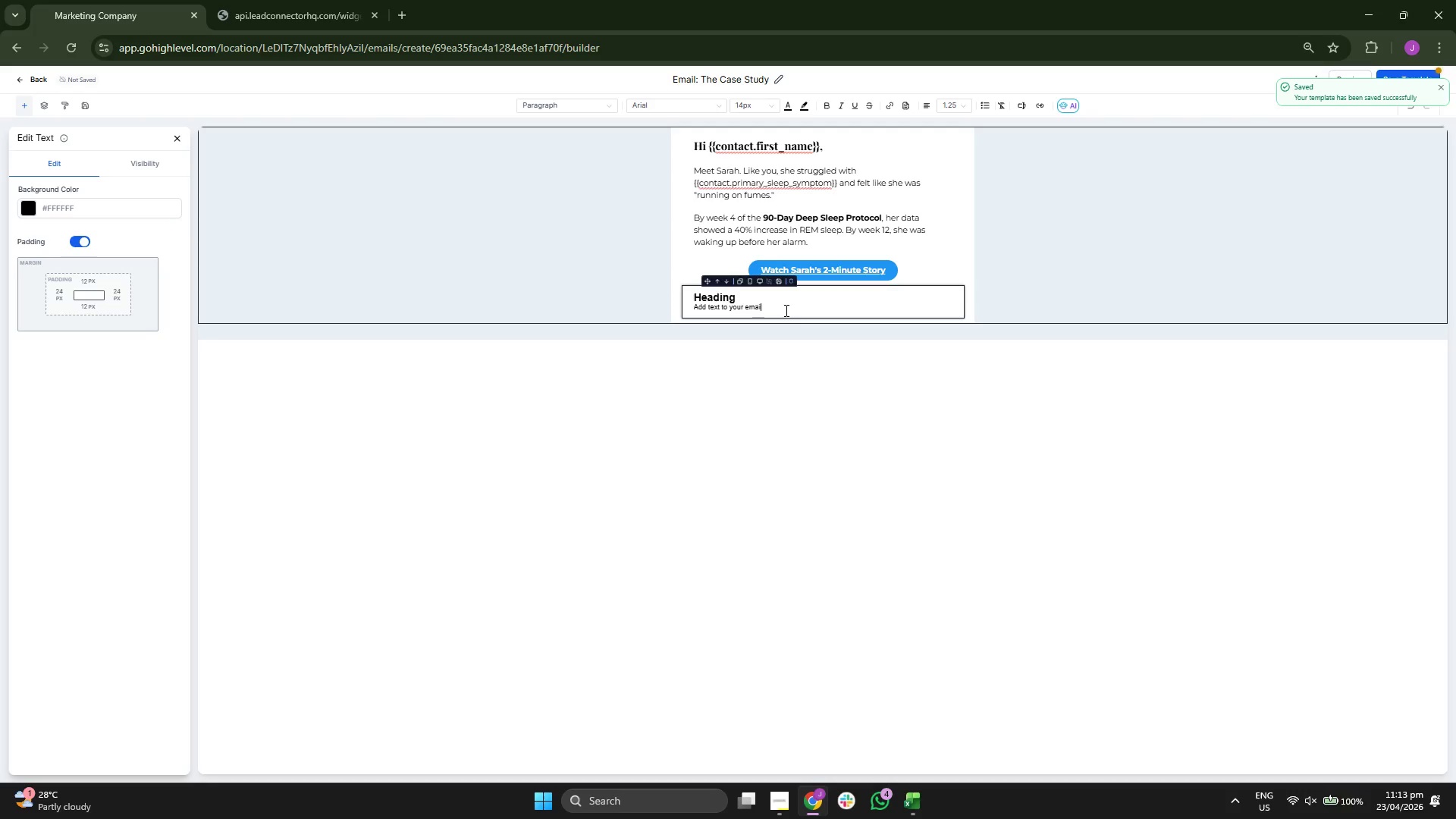 
key(Backspace)
 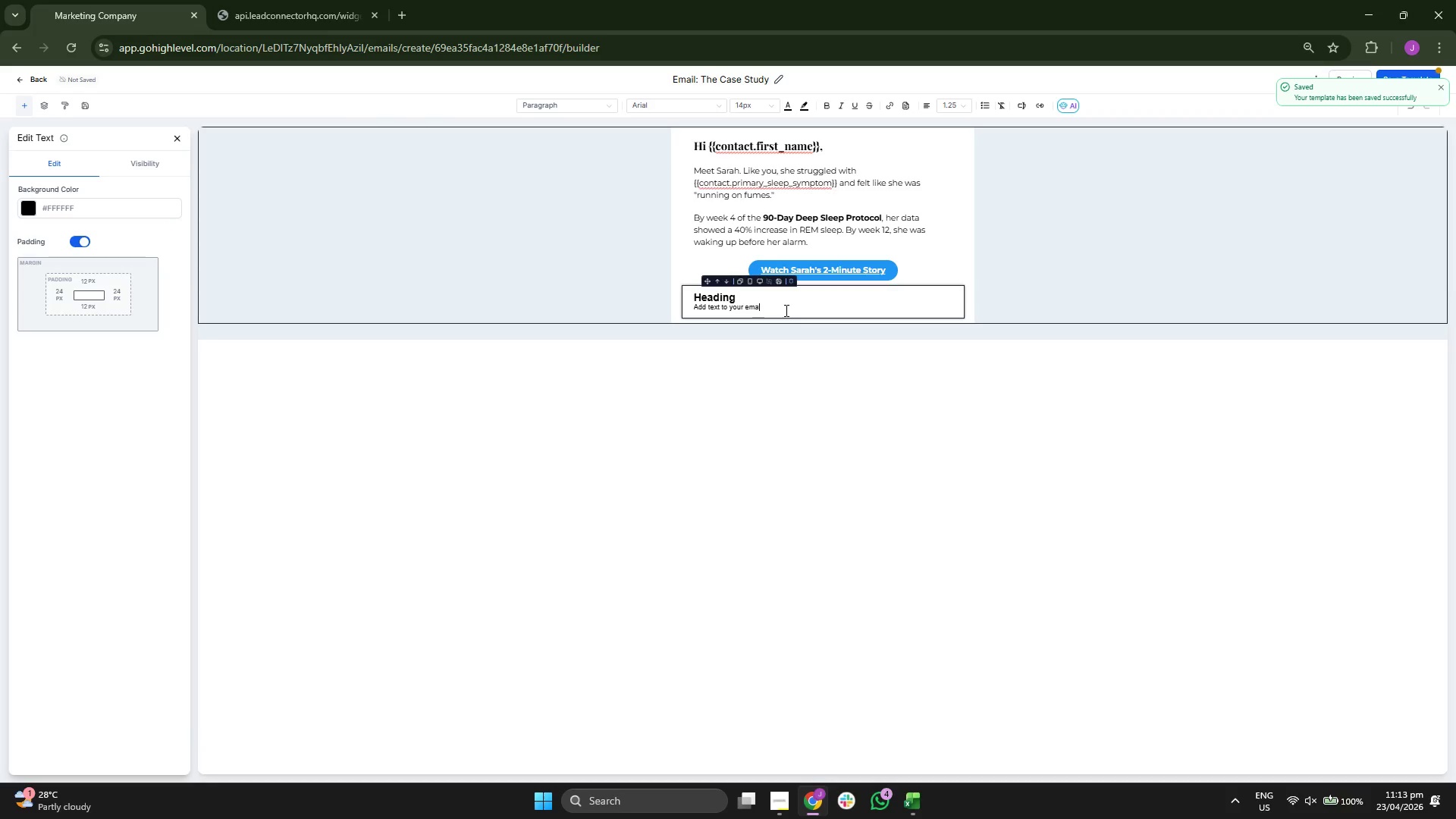 
key(Backspace)
 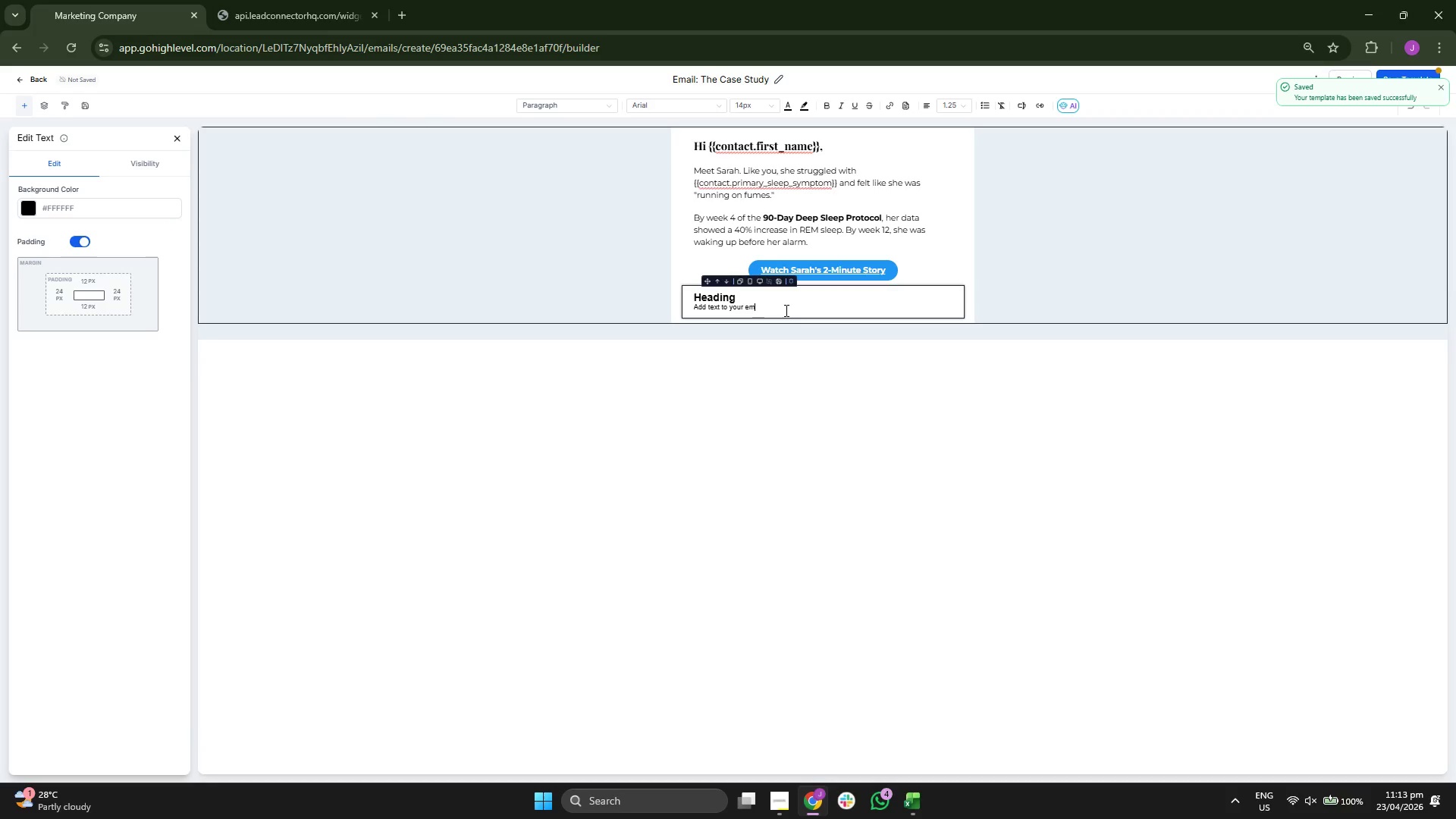 
key(Backspace)
 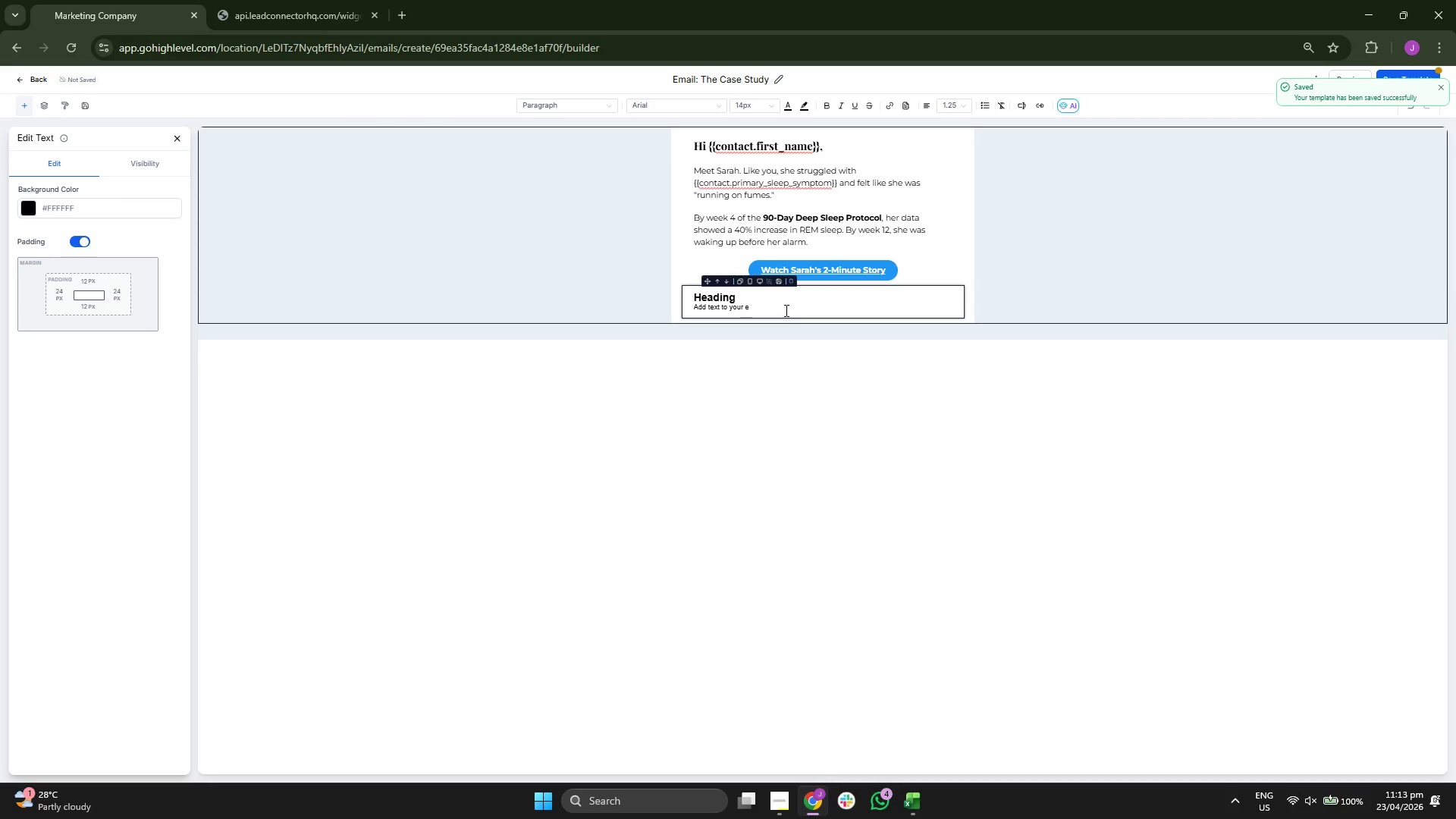 
key(Backspace)
 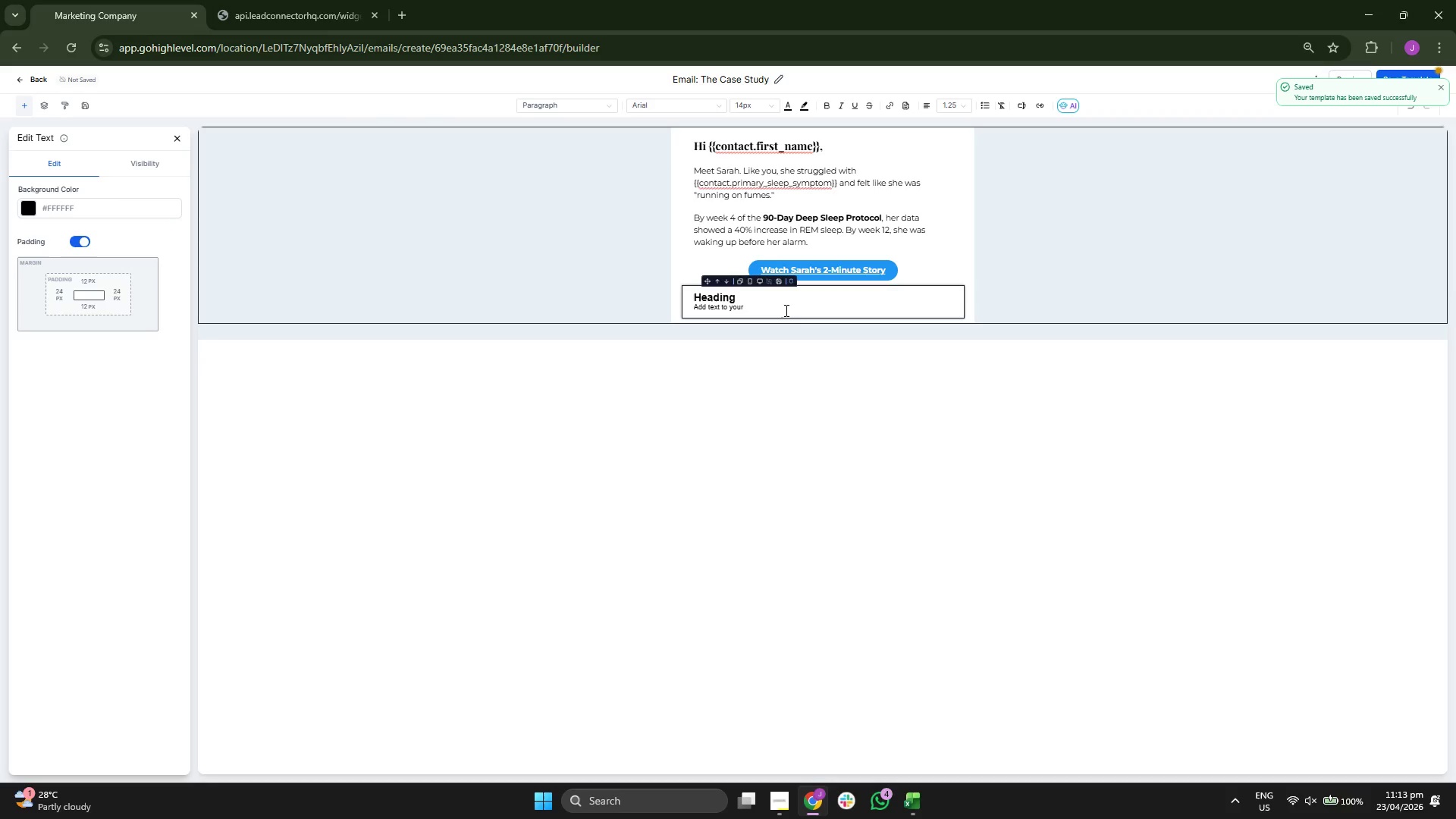 
key(Backspace)
 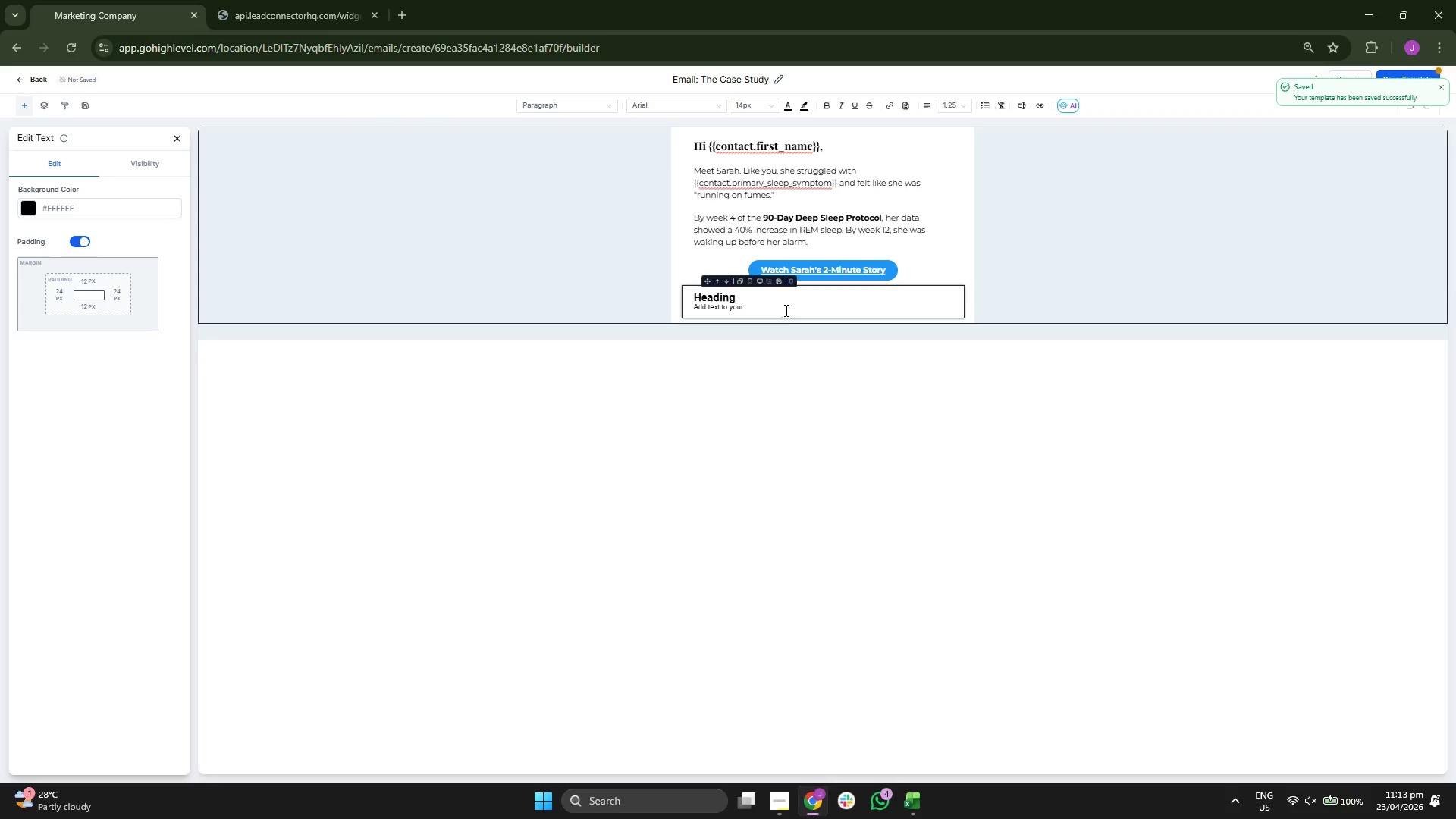 
key(Backspace)
 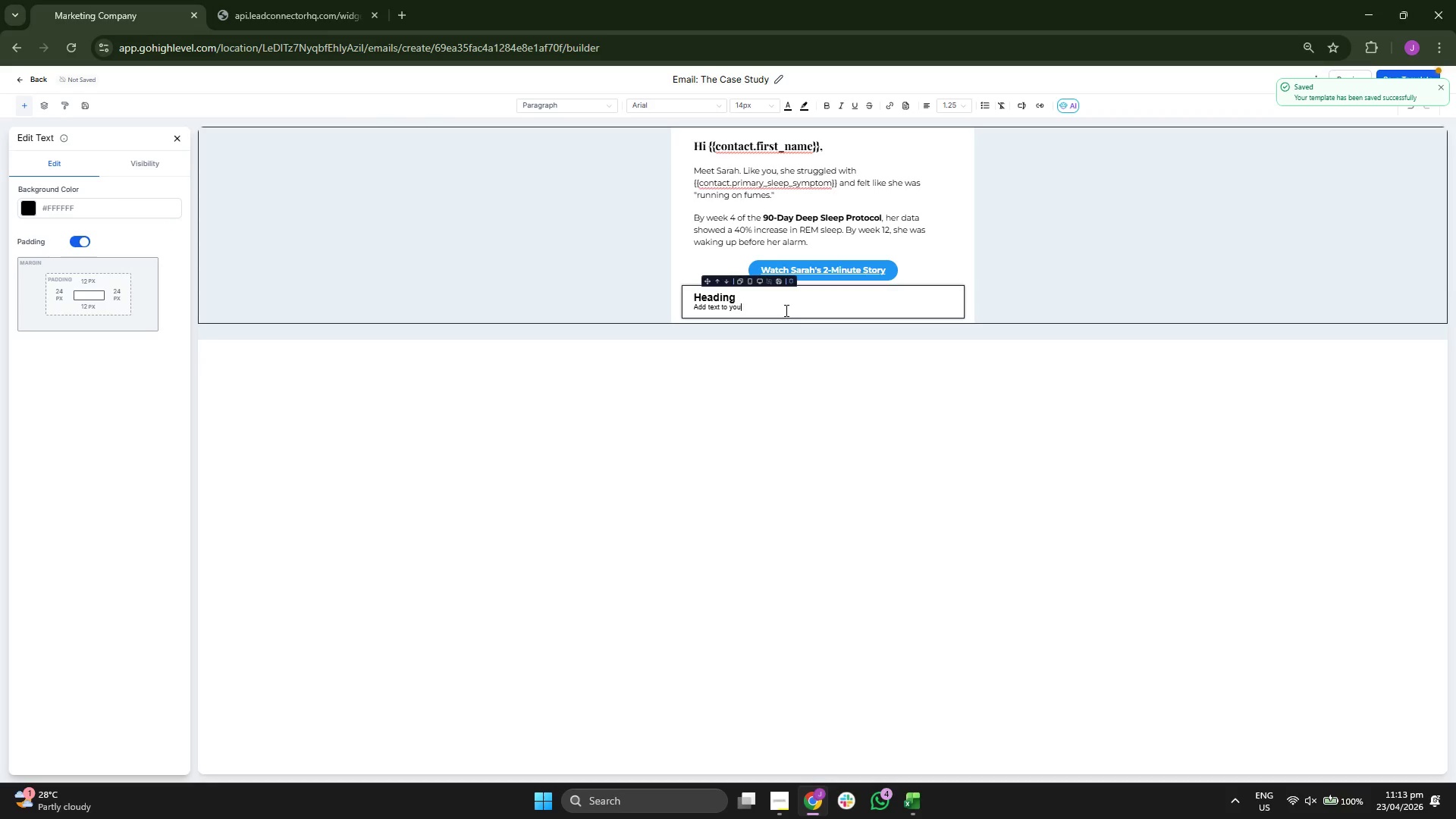 
key(Backspace)
 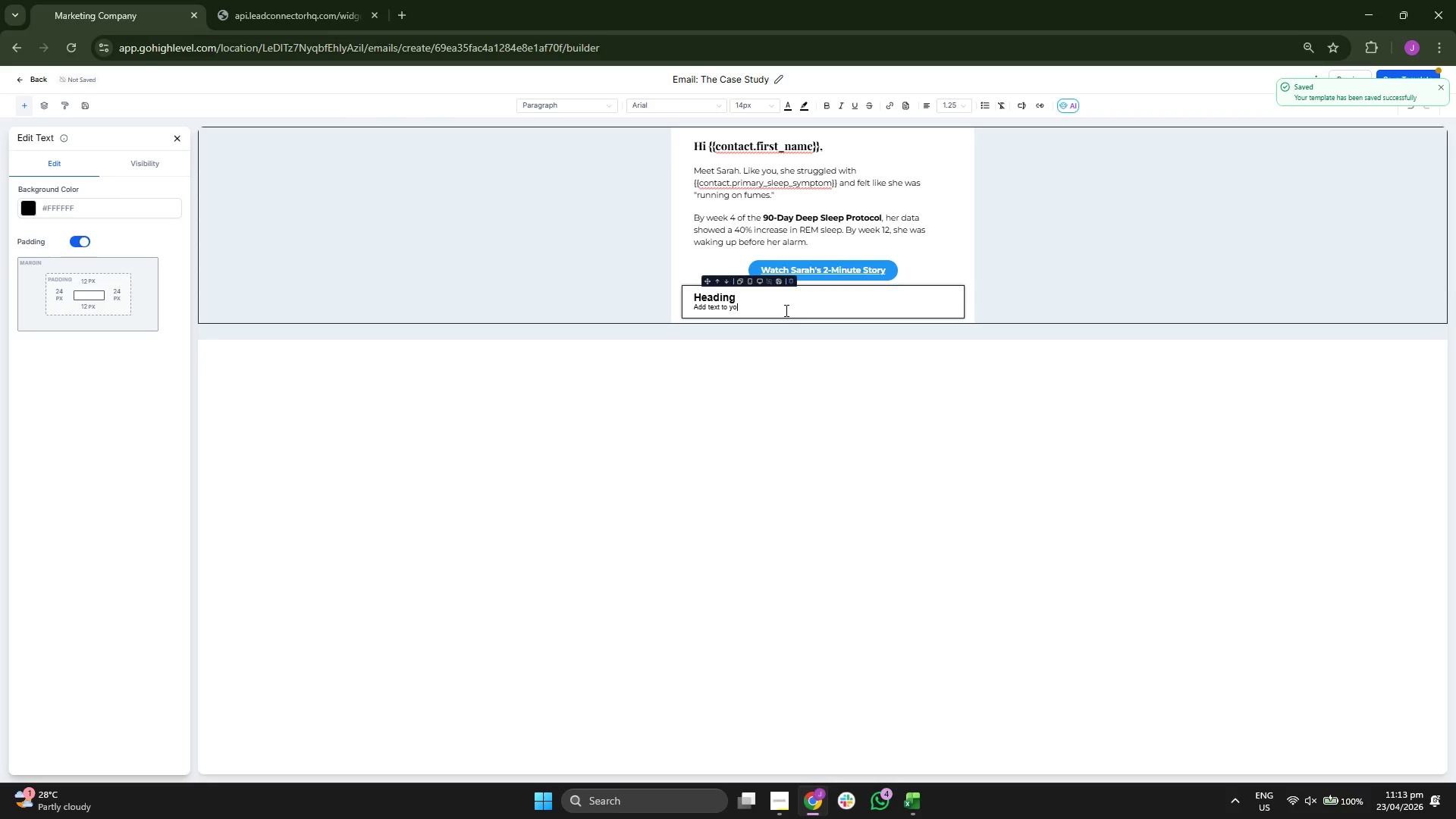 
key(Backspace)
 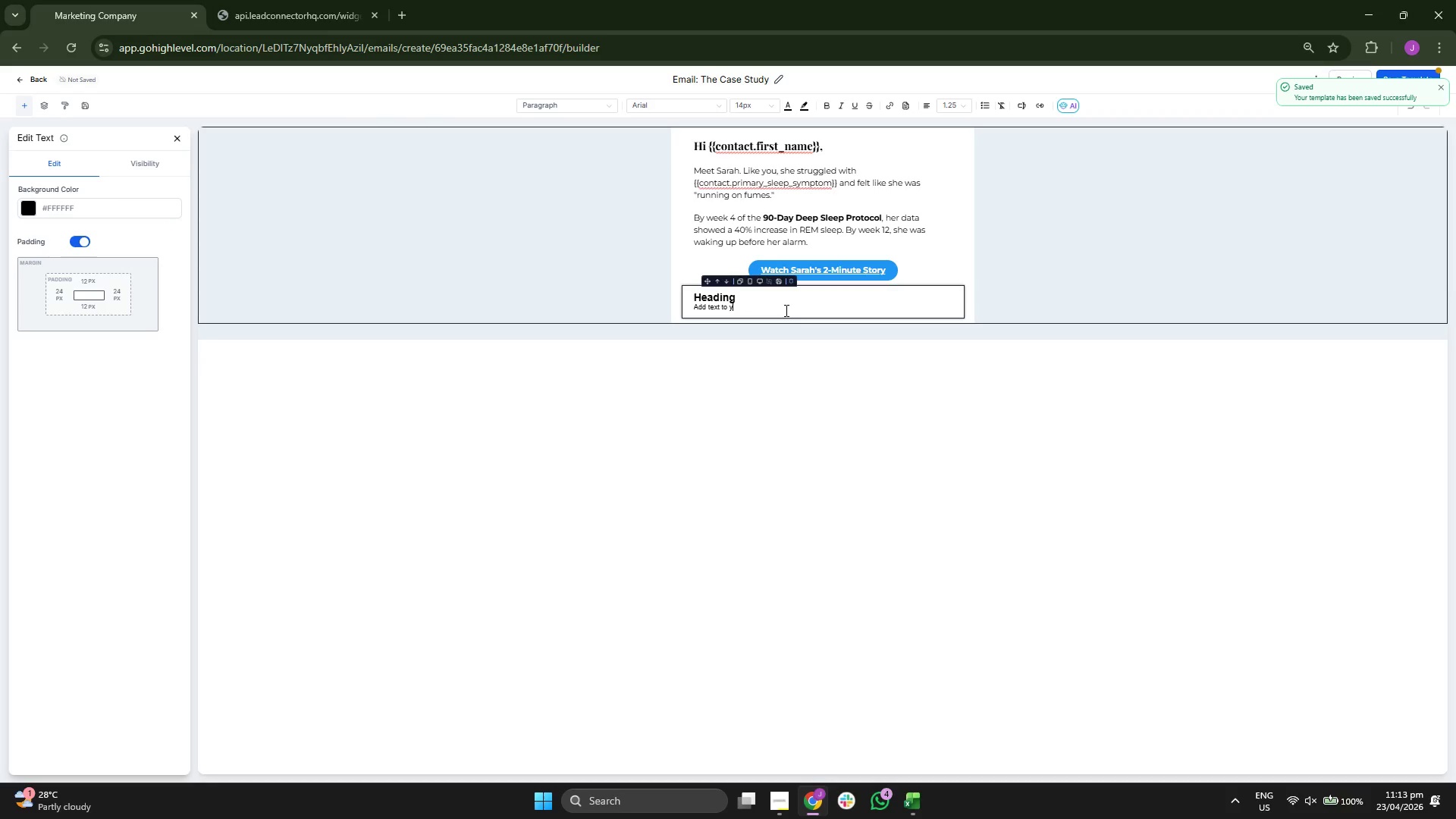 
key(Backspace)
 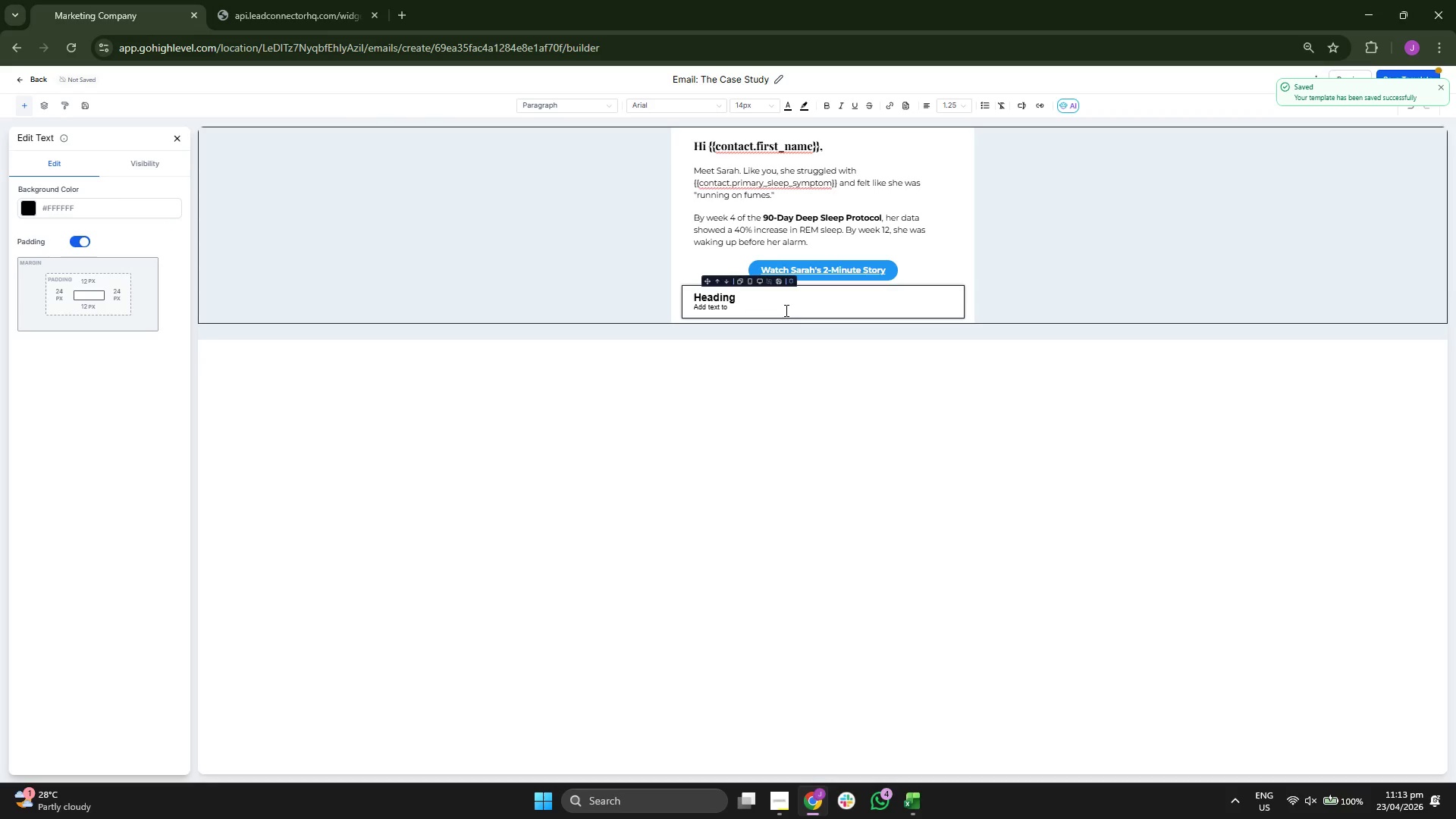 
key(Backspace)
 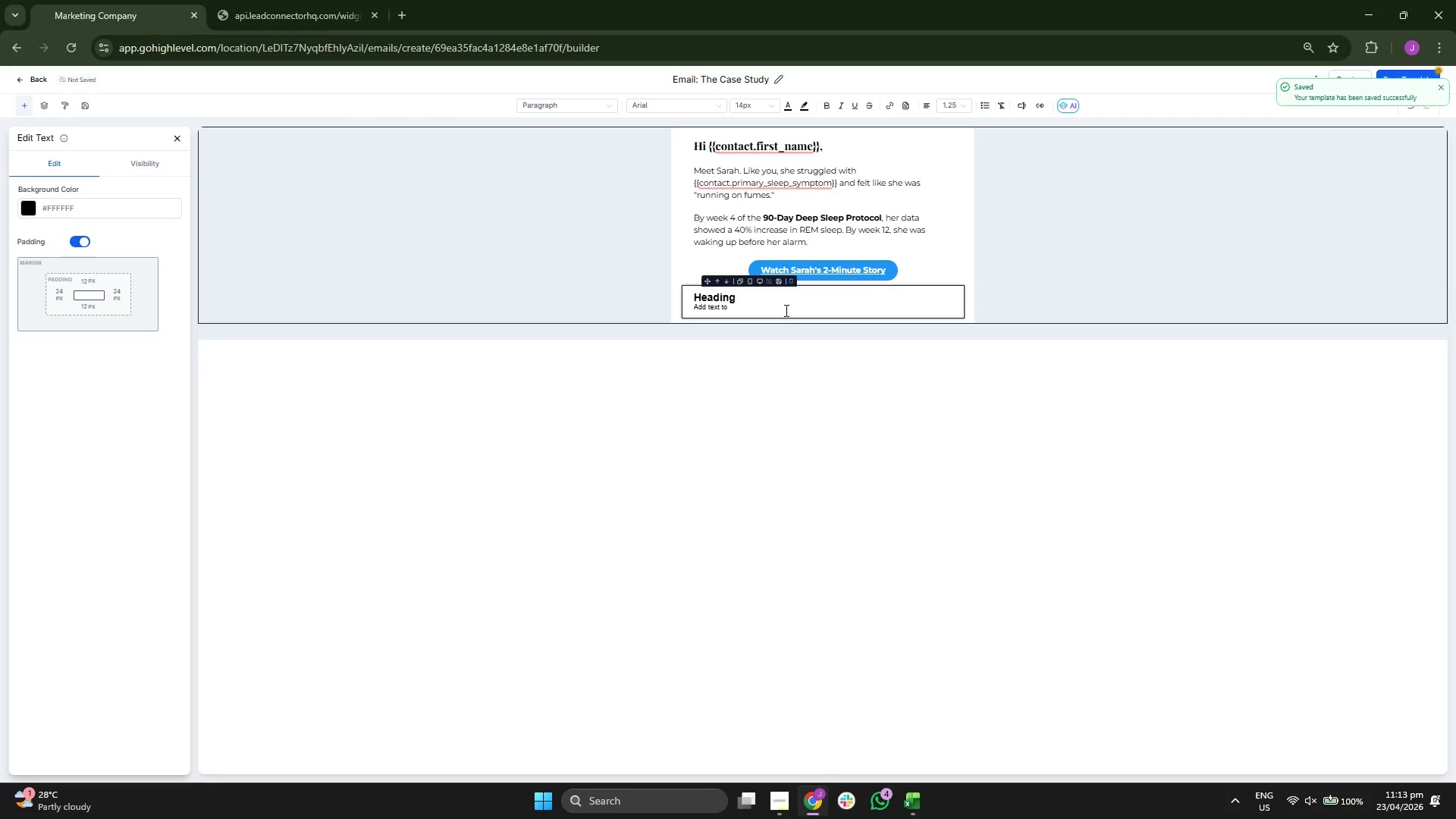 
key(Backspace)
 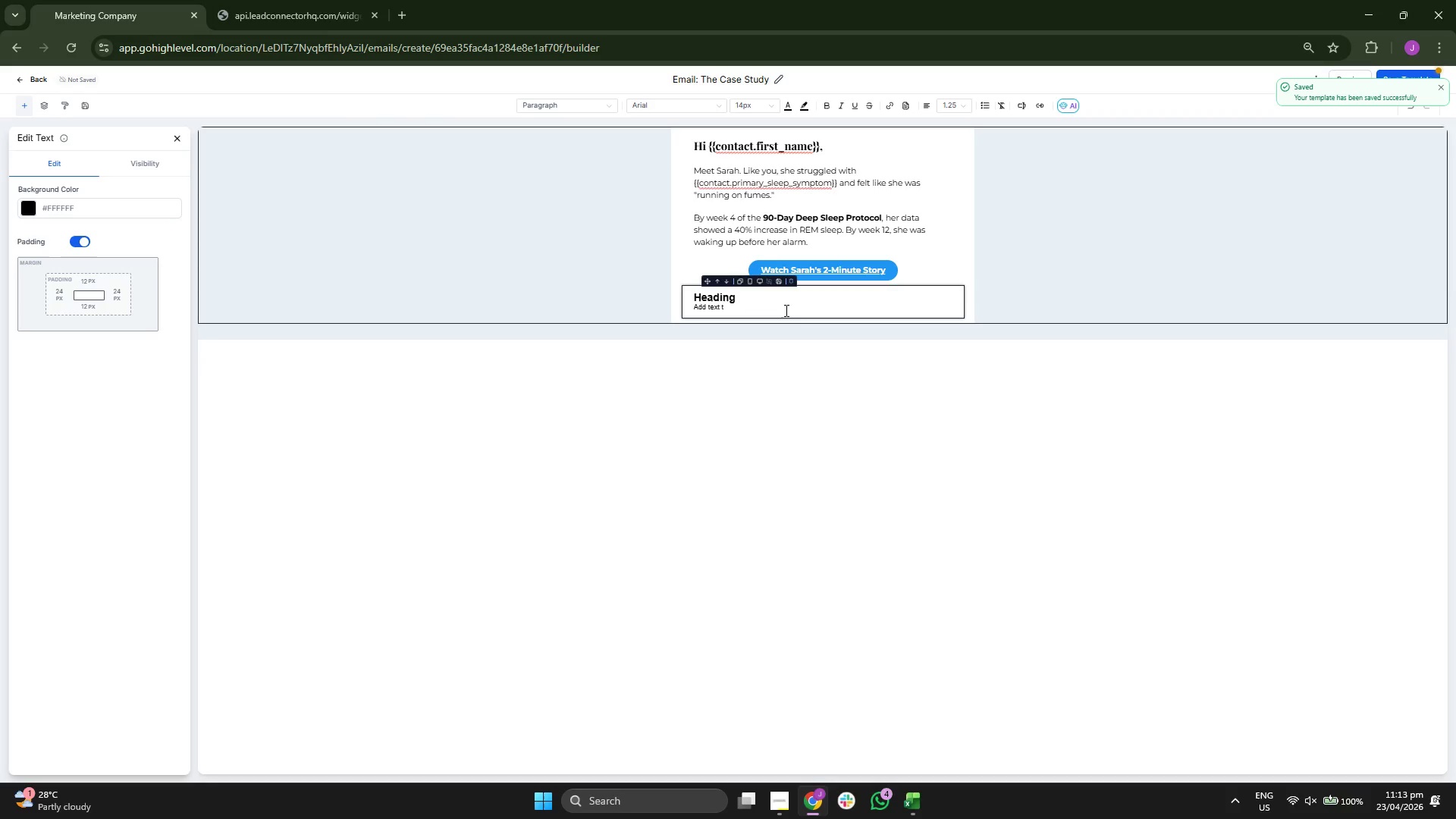 
key(Backspace)
 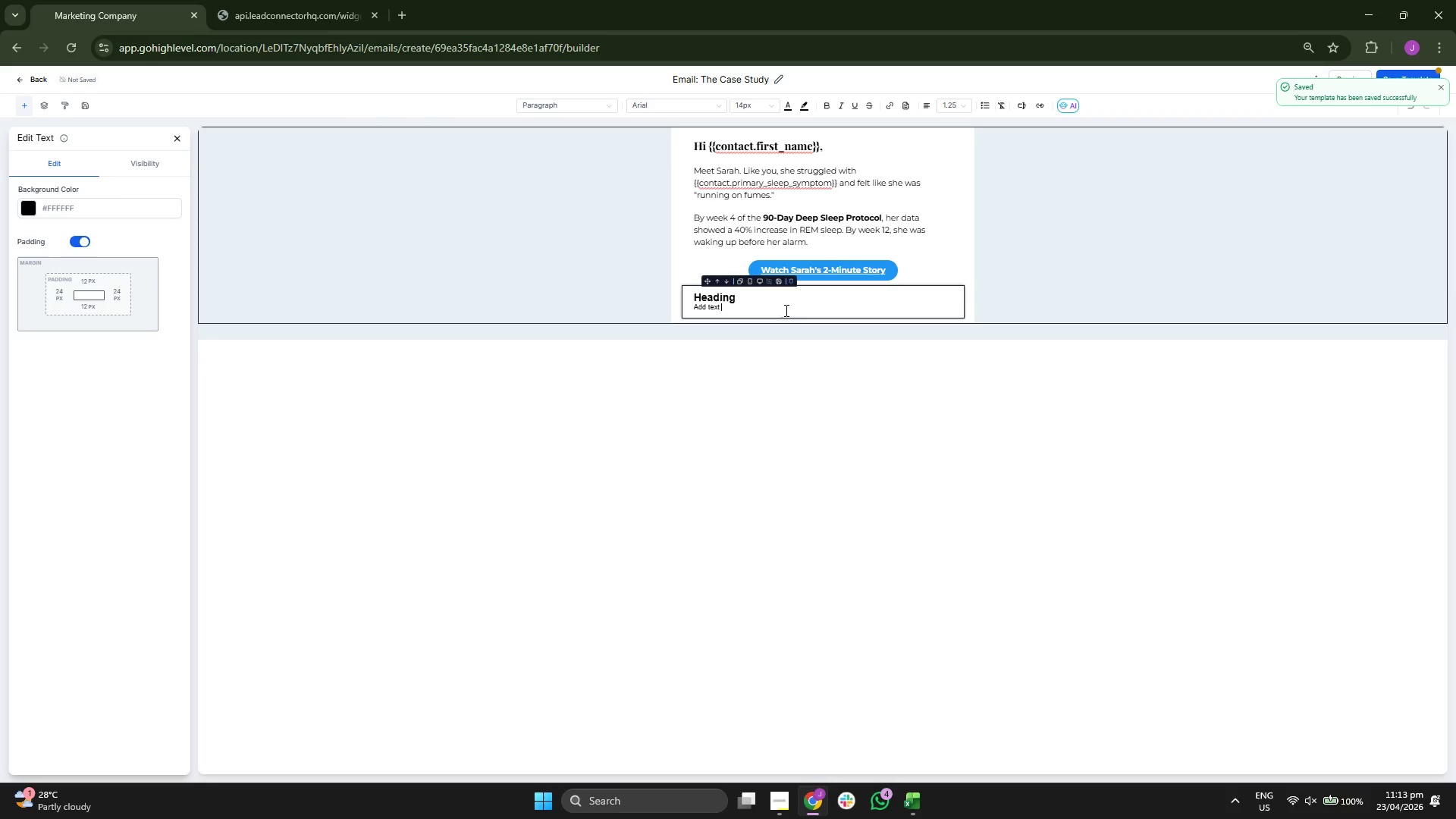 
key(Backspace)
 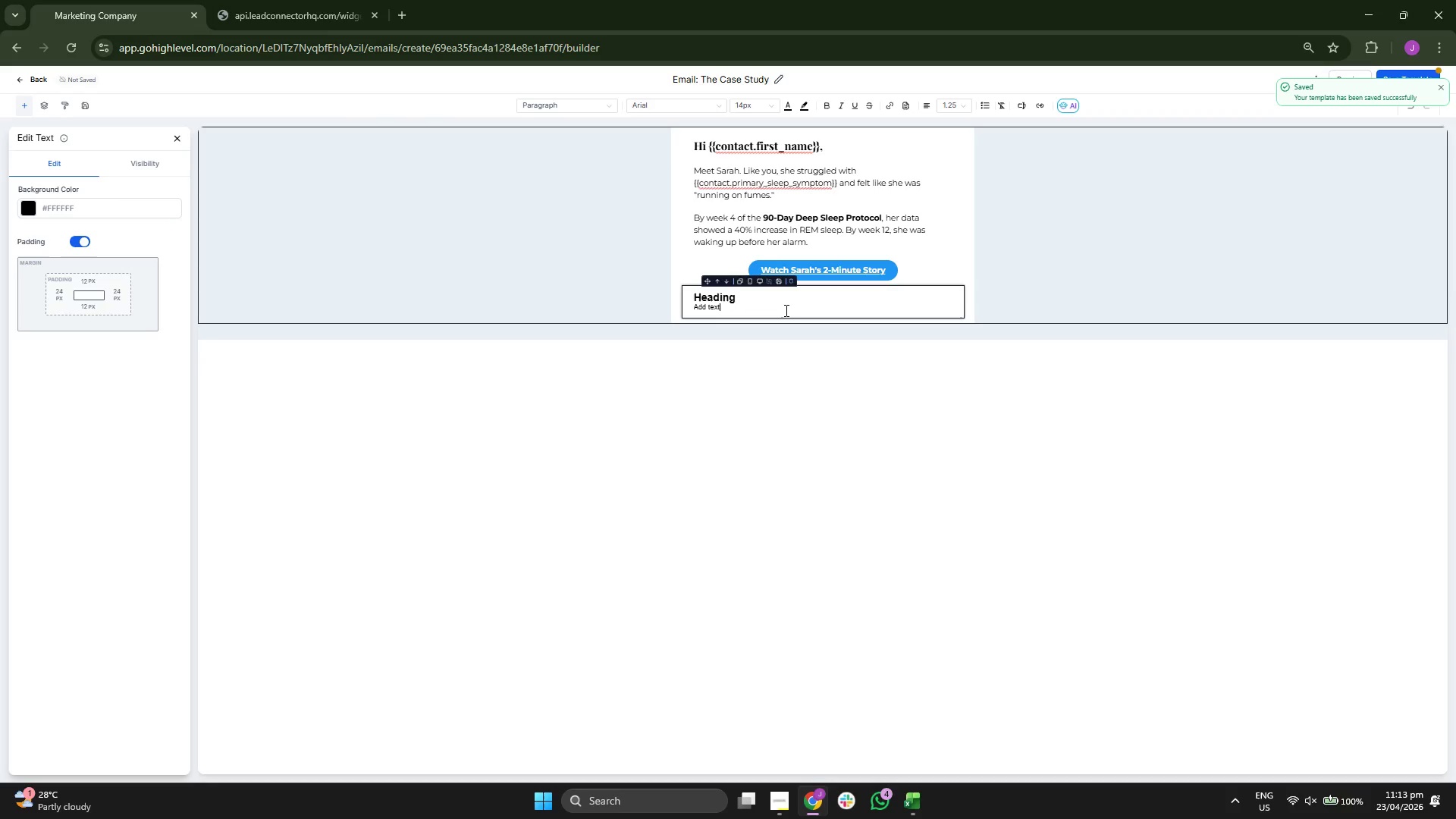 
key(Backspace)
 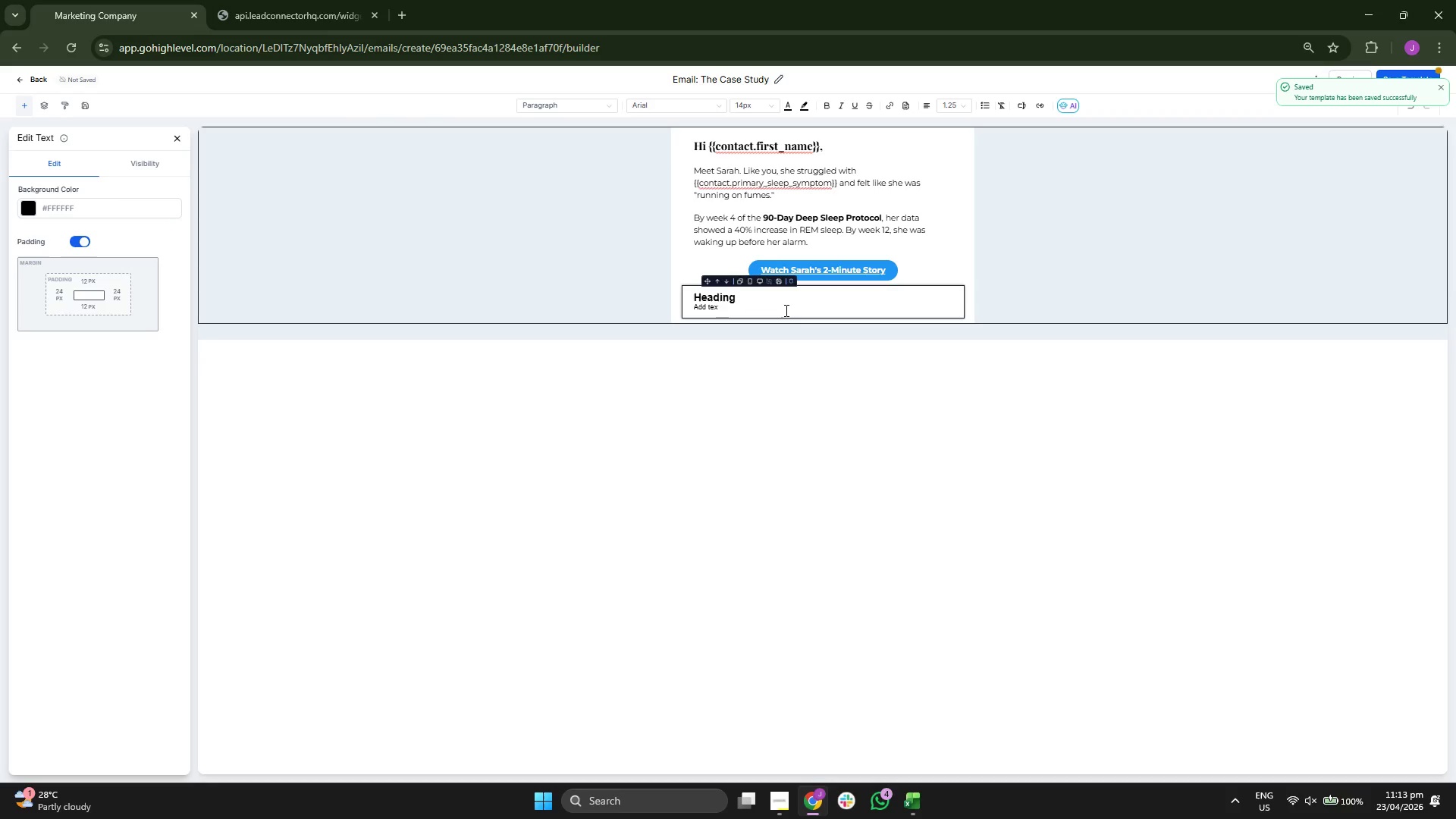 
key(Backspace)
 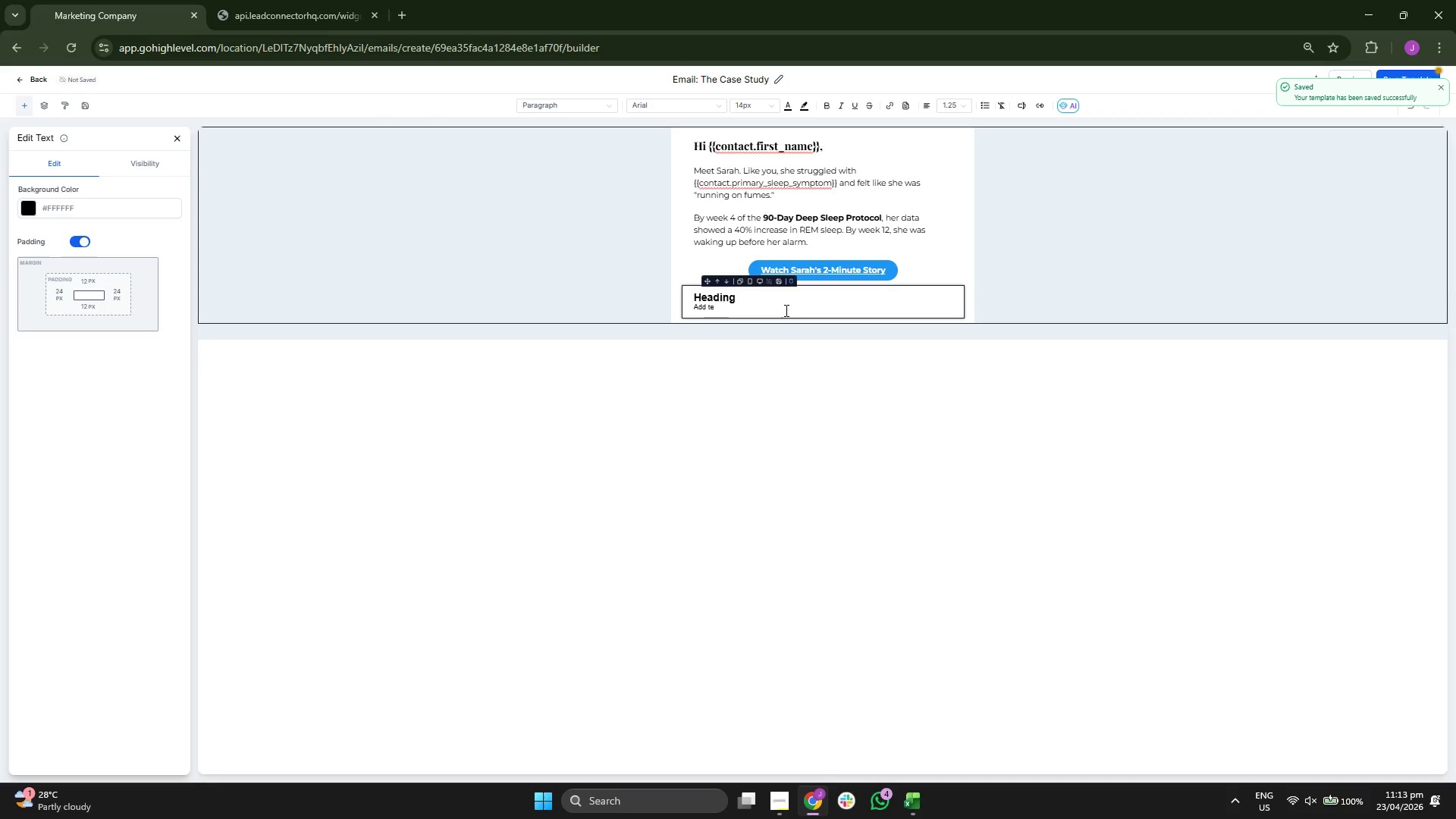 
key(Backspace)
 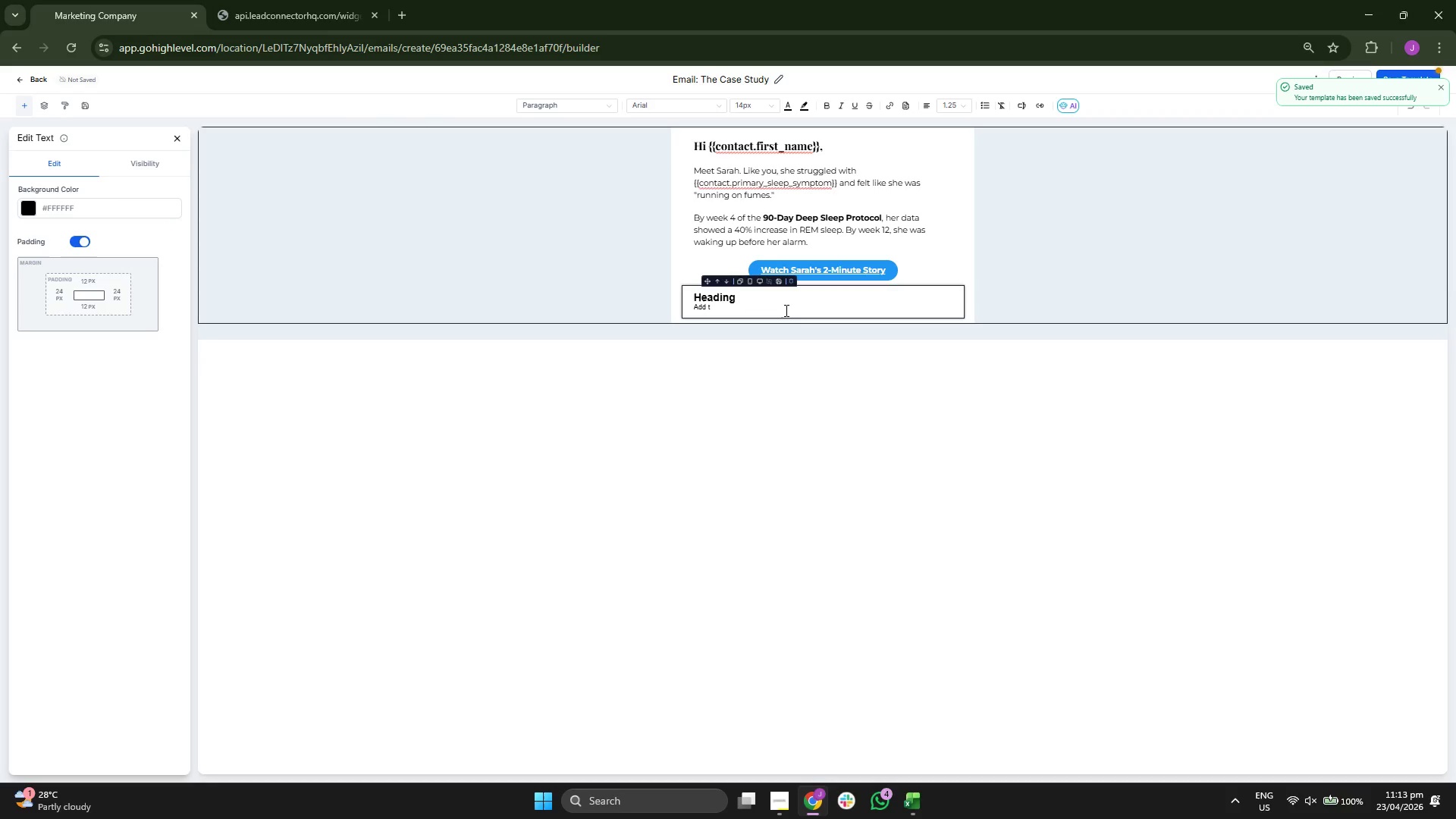 
key(Backspace)
 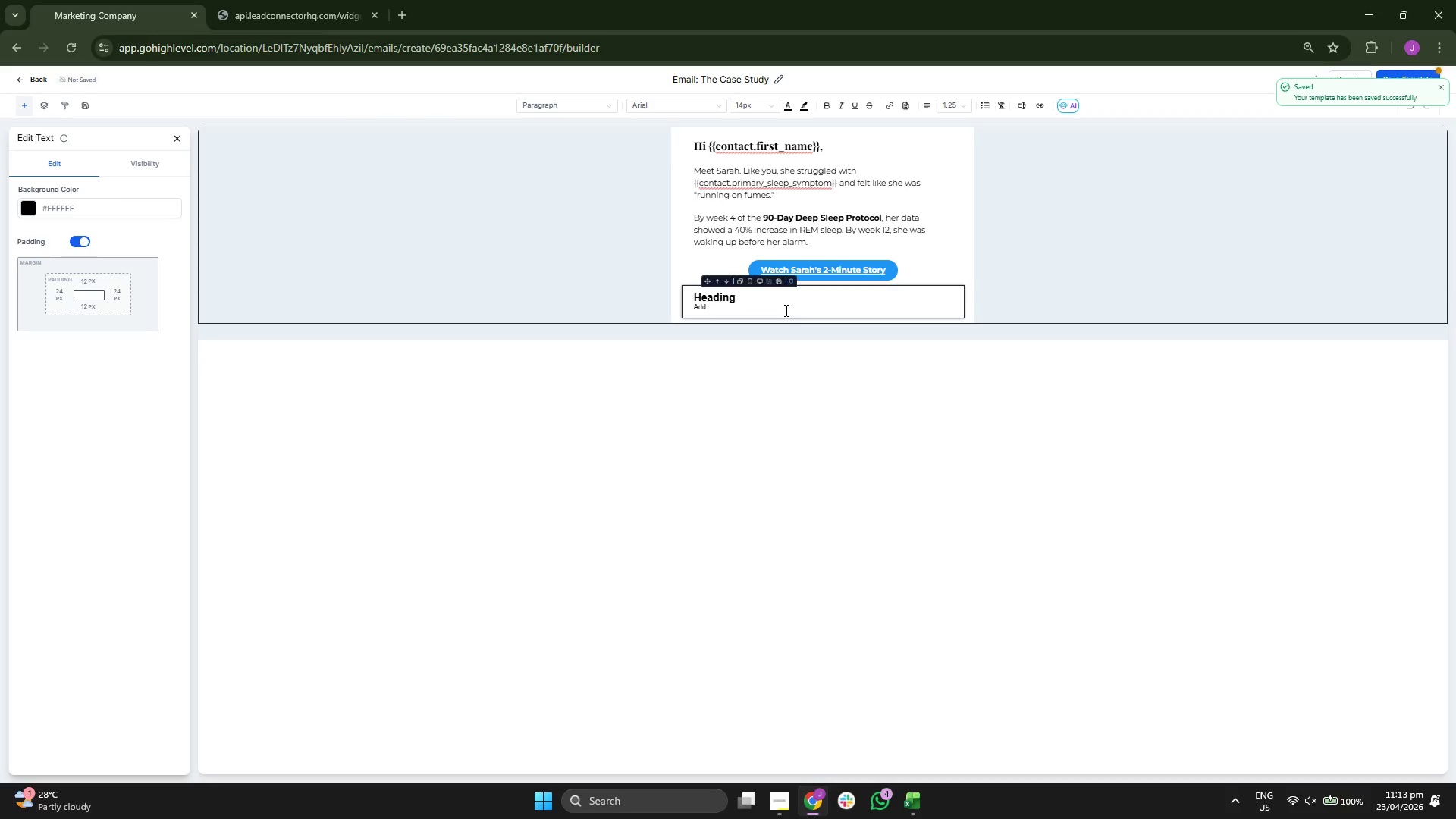 
key(Backspace)
 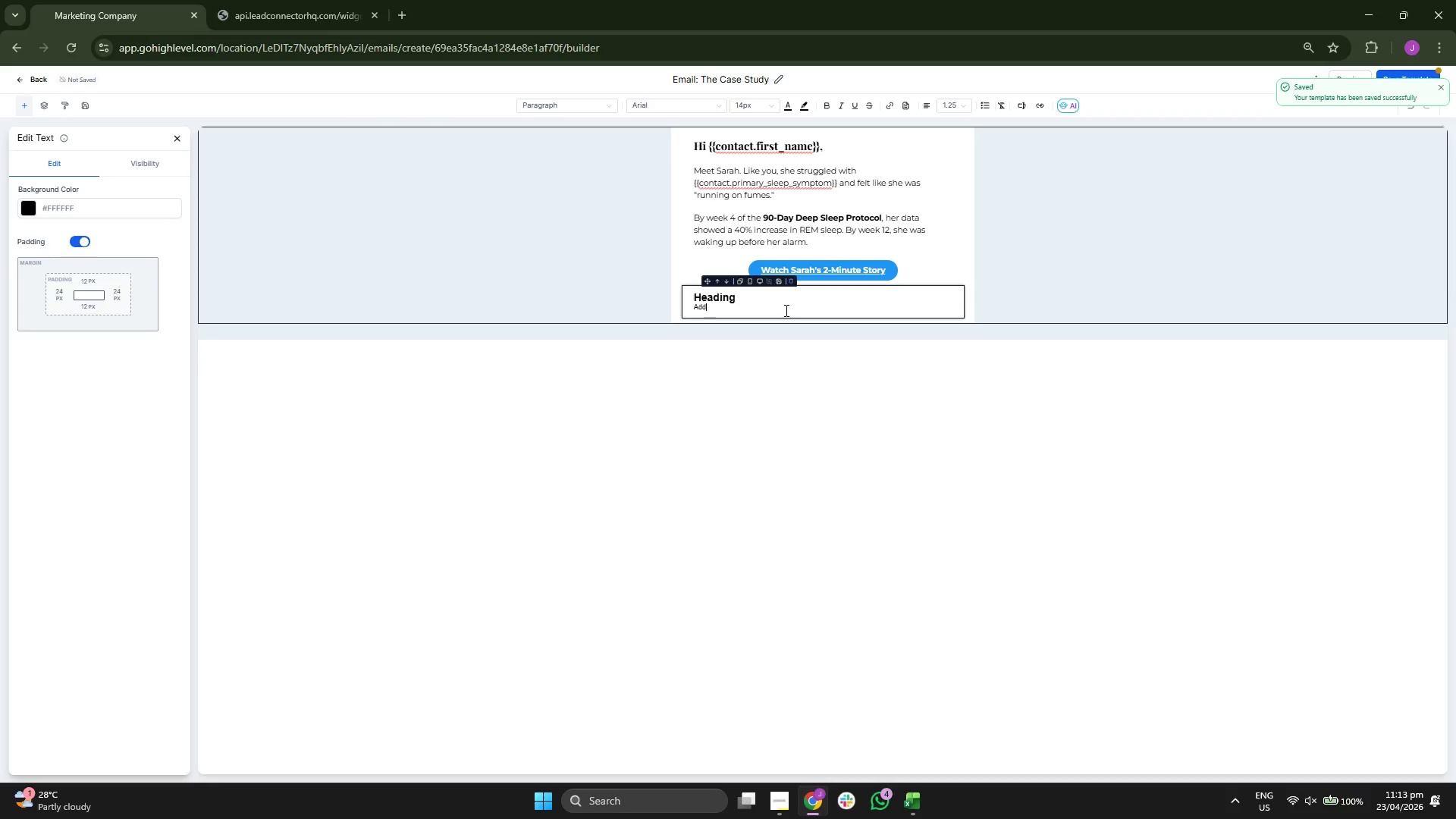 
key(Backspace)
 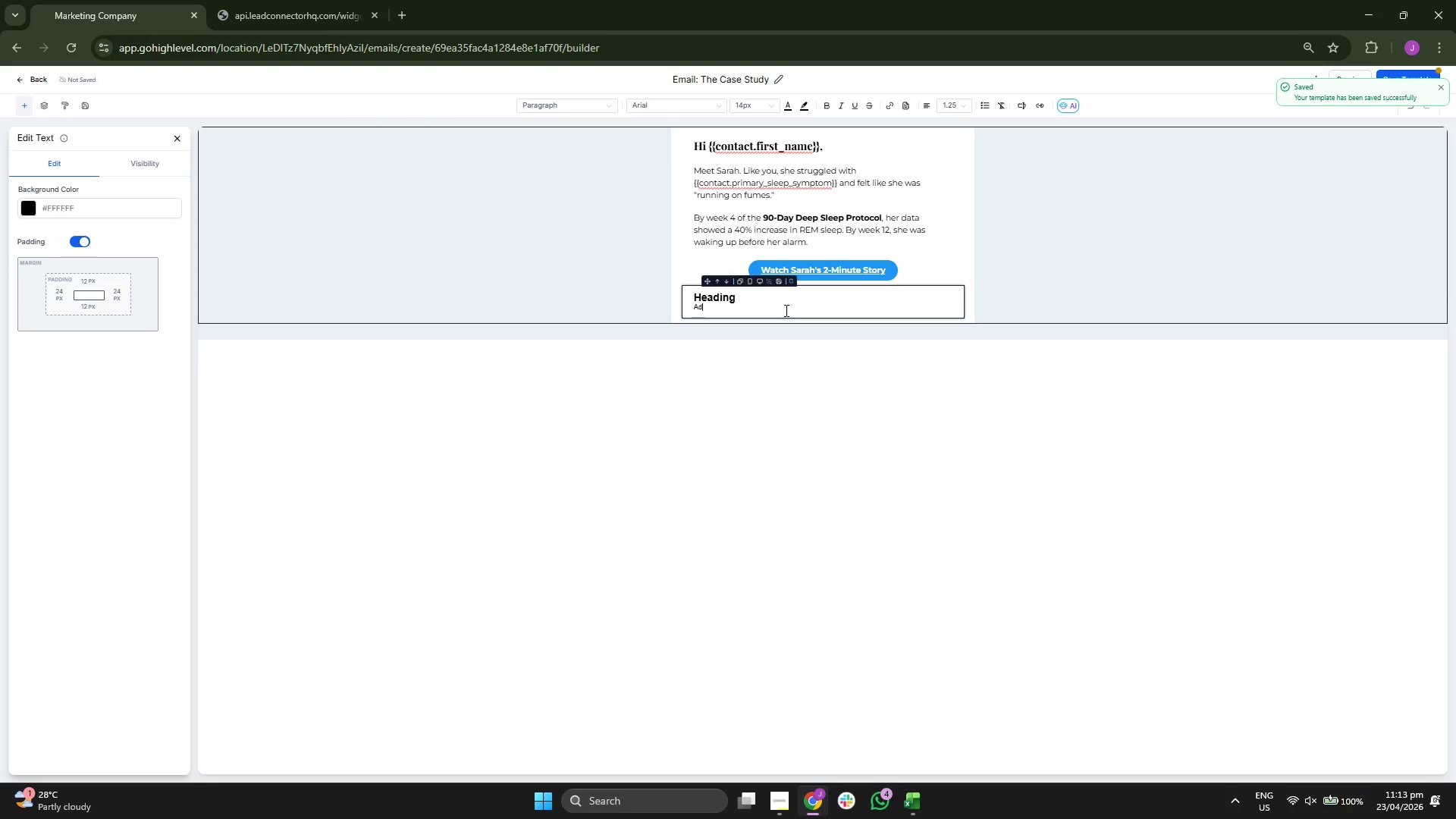 
key(Backspace)
 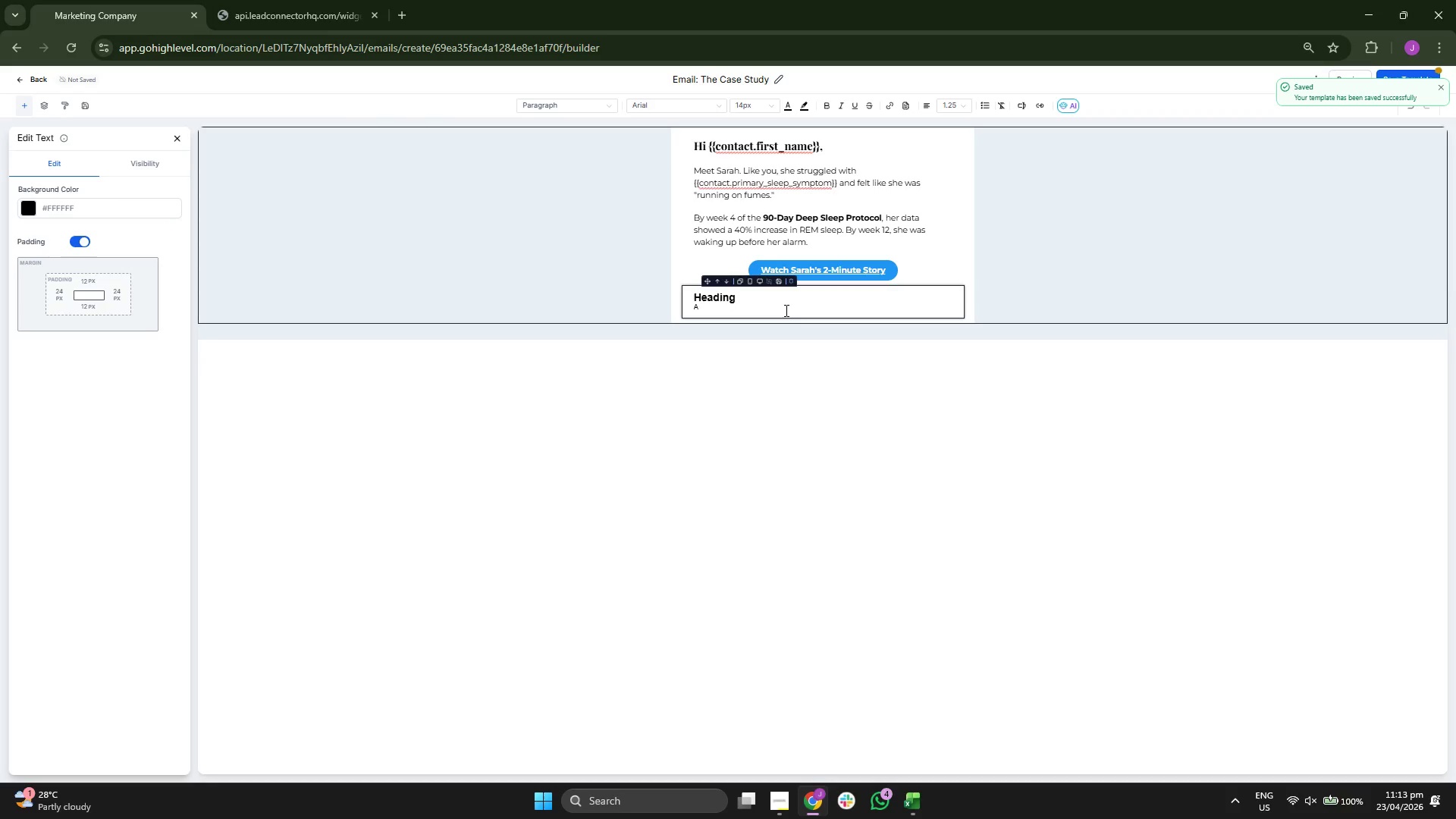 
key(Backspace)
 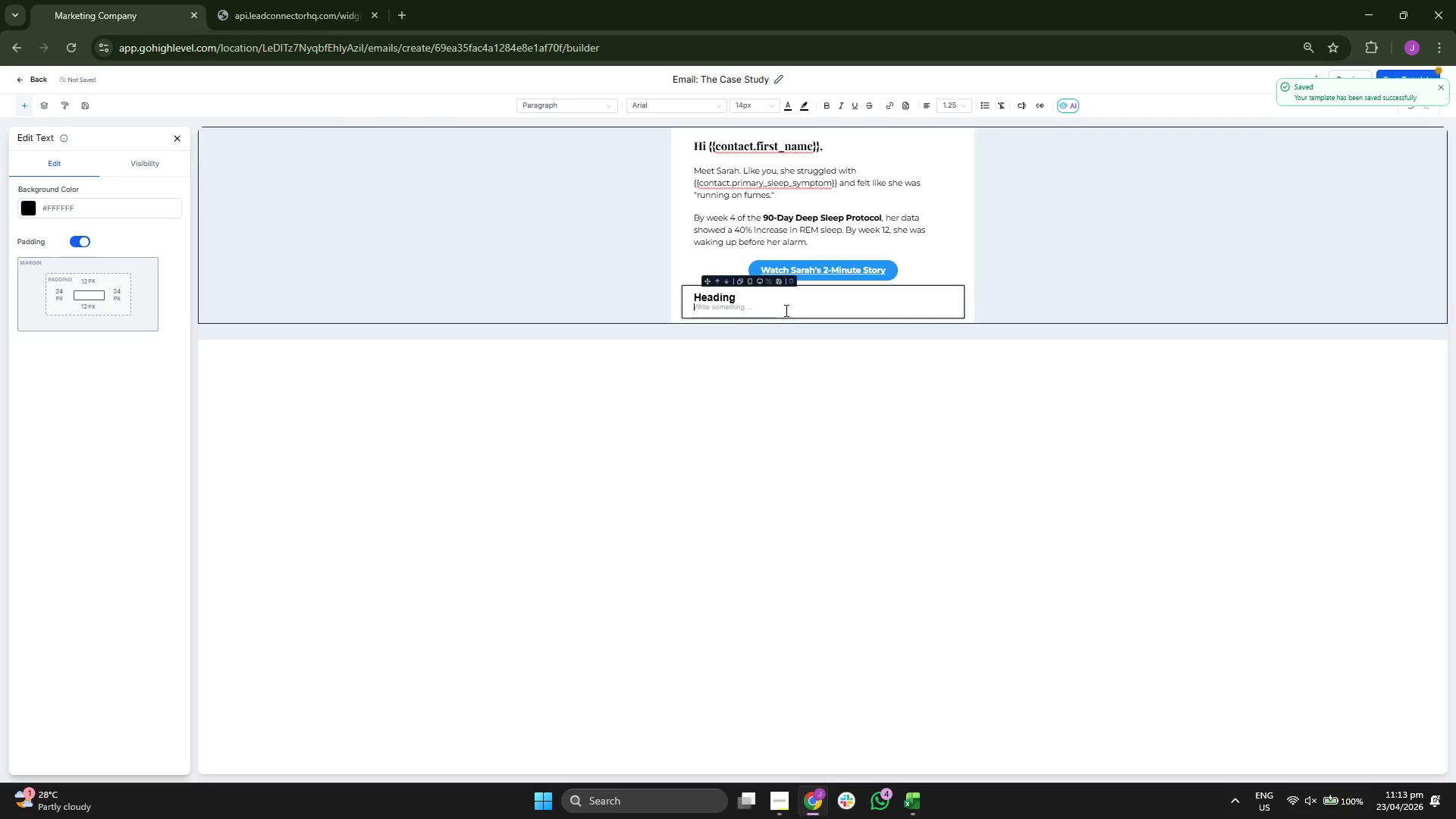 
key(Backspace)
 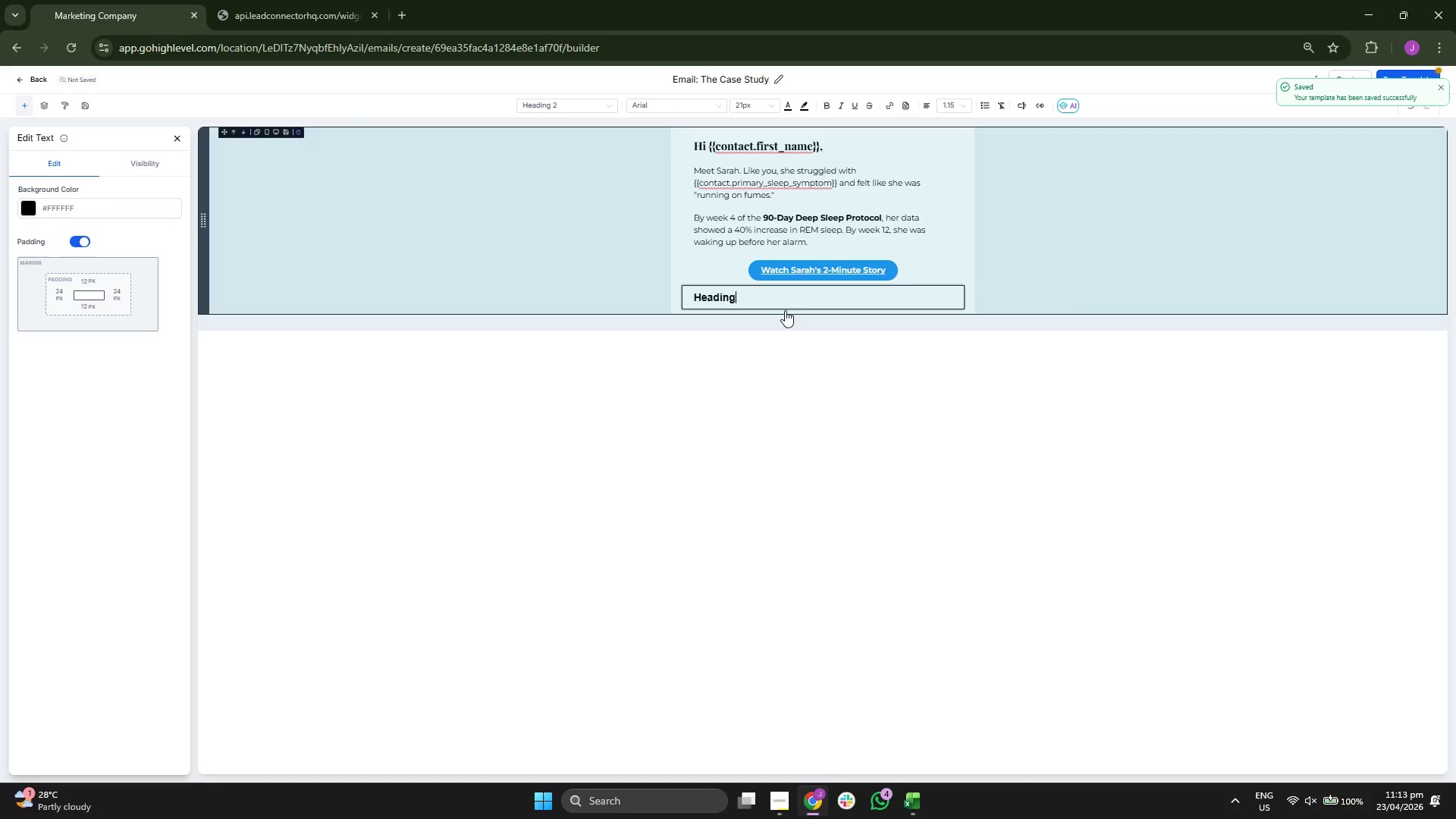 
key(Backspace)
 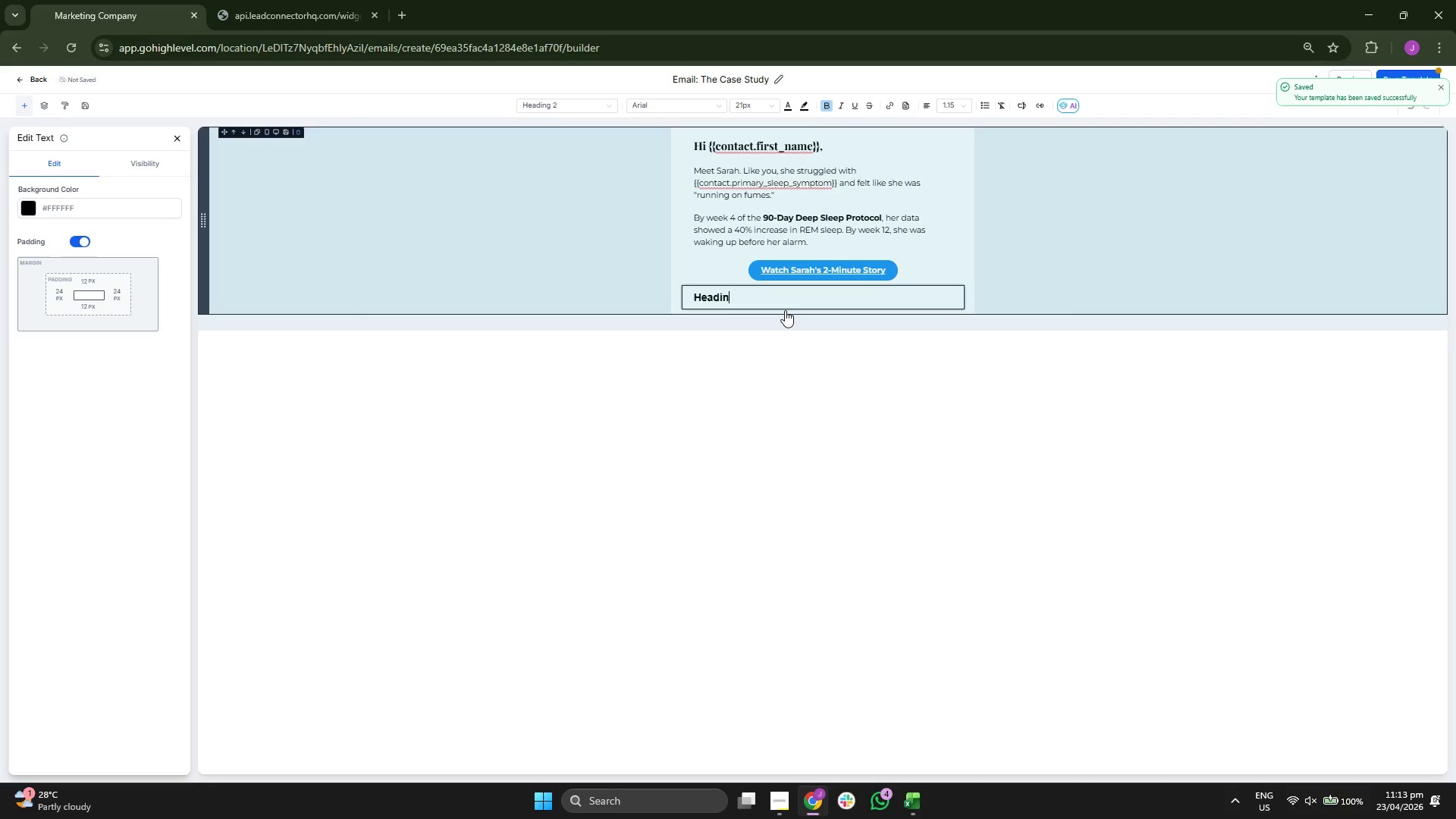 
key(Backspace)
 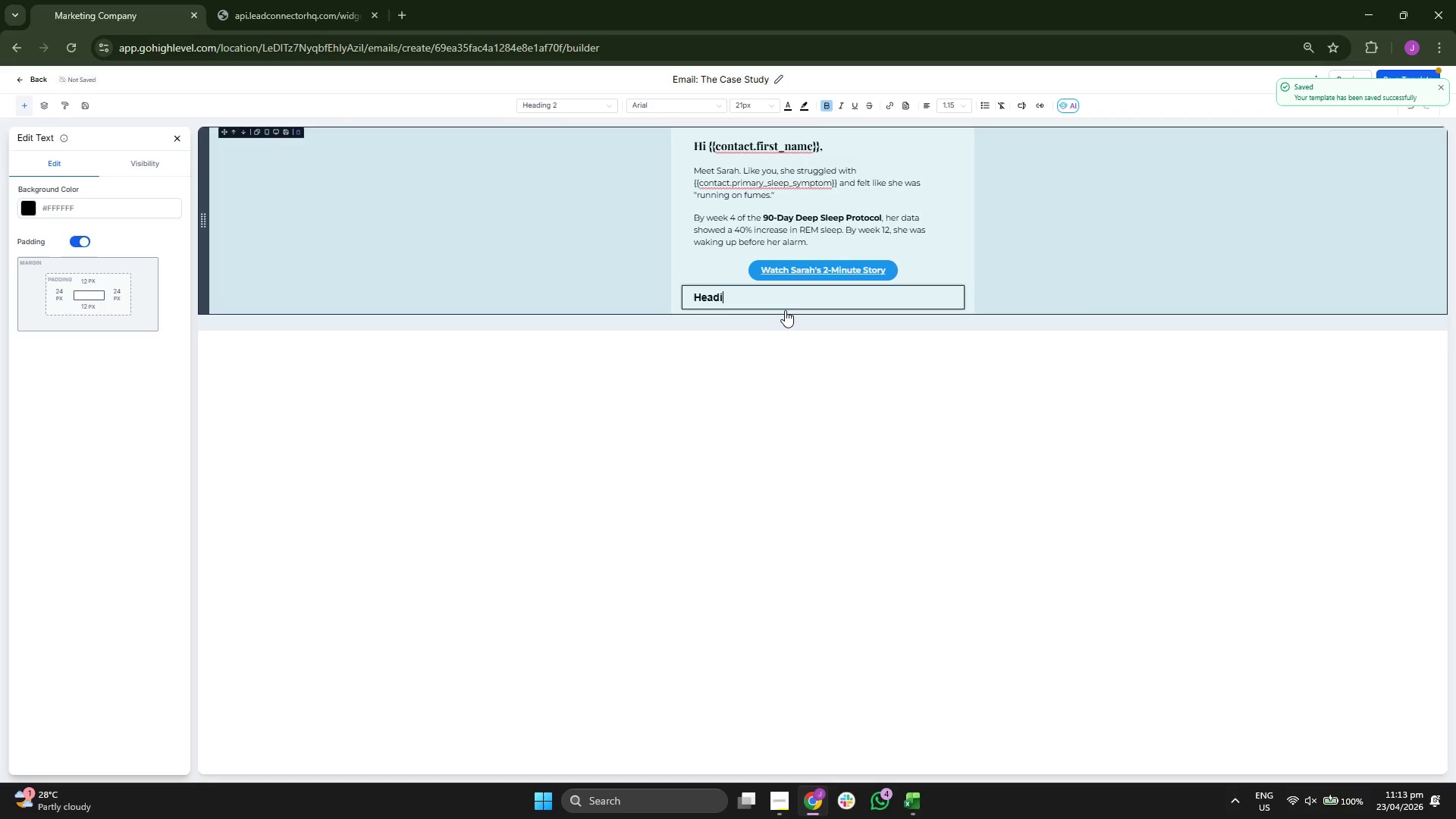 
key(Backspace)
 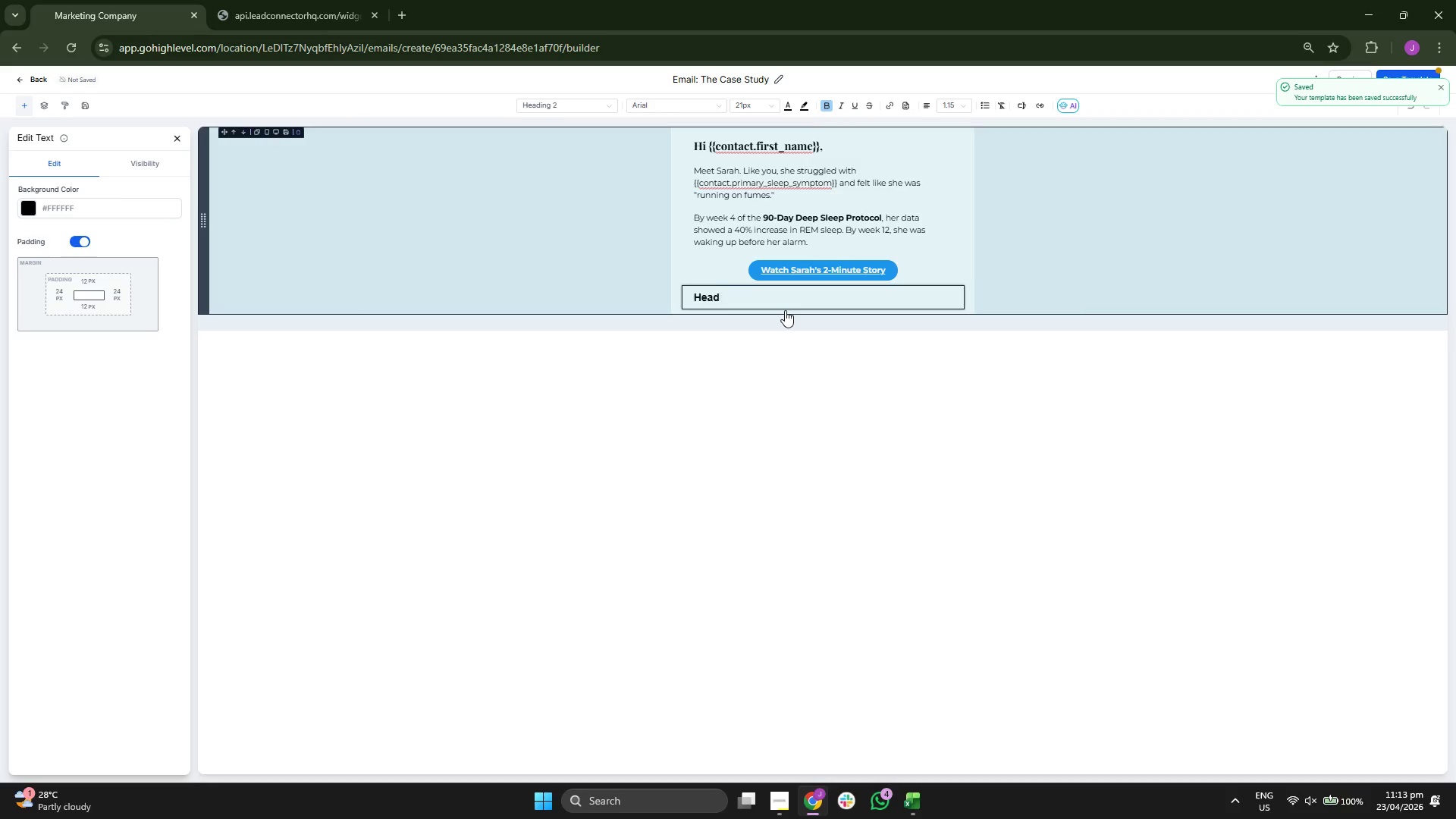 
key(Backspace)
 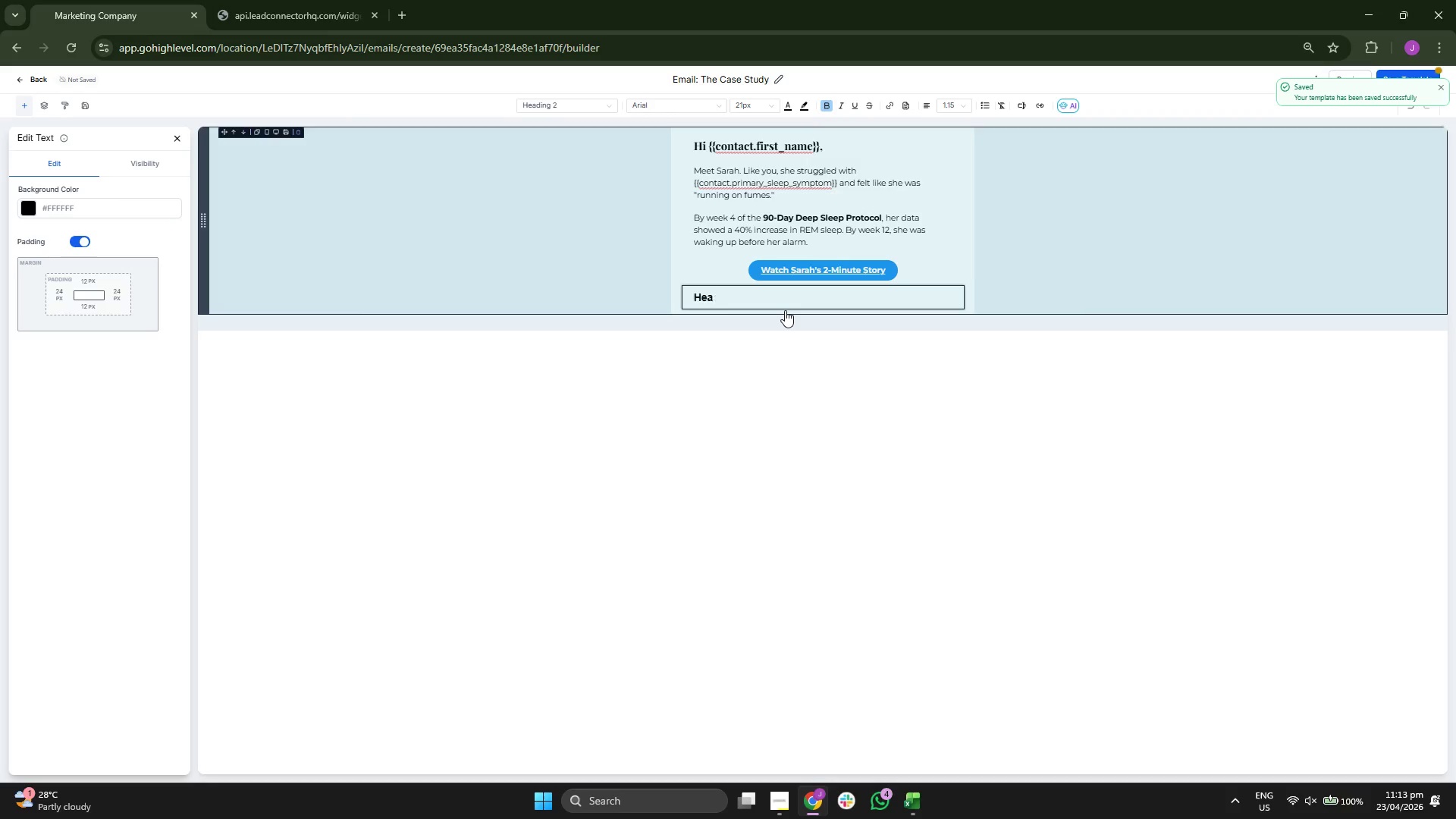 
key(Backspace)
 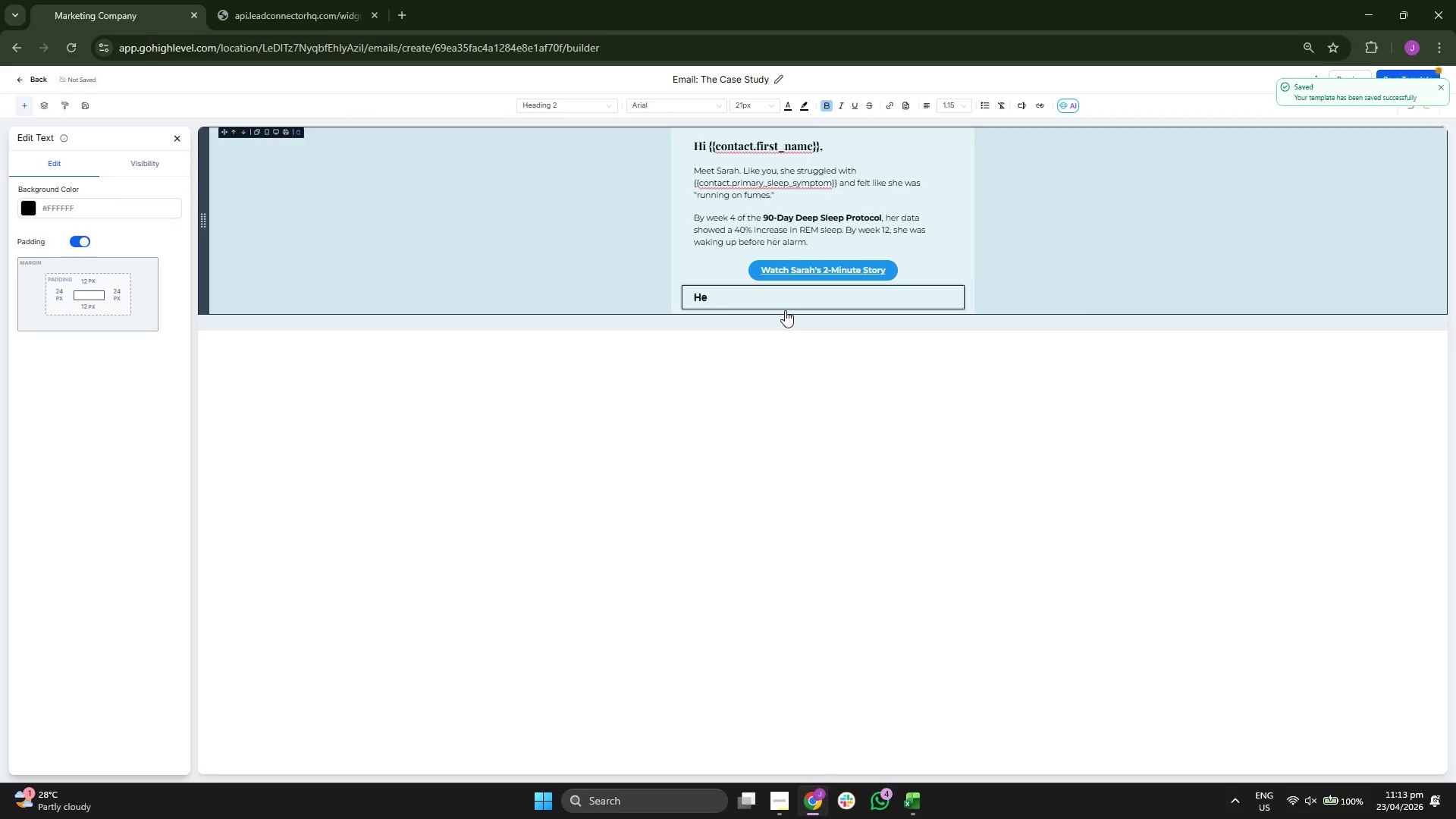 
key(Backspace)
 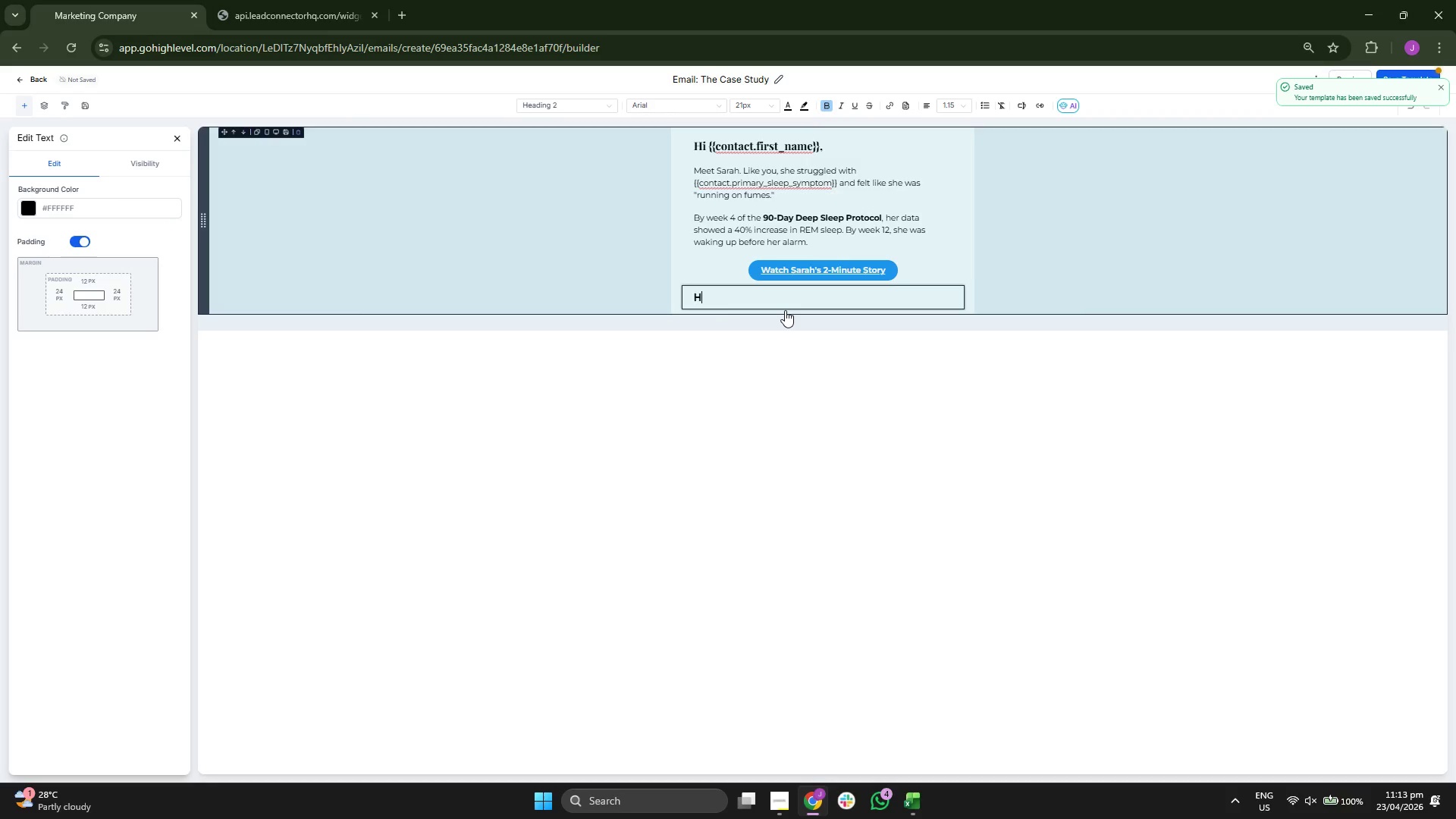 
key(Backspace)
 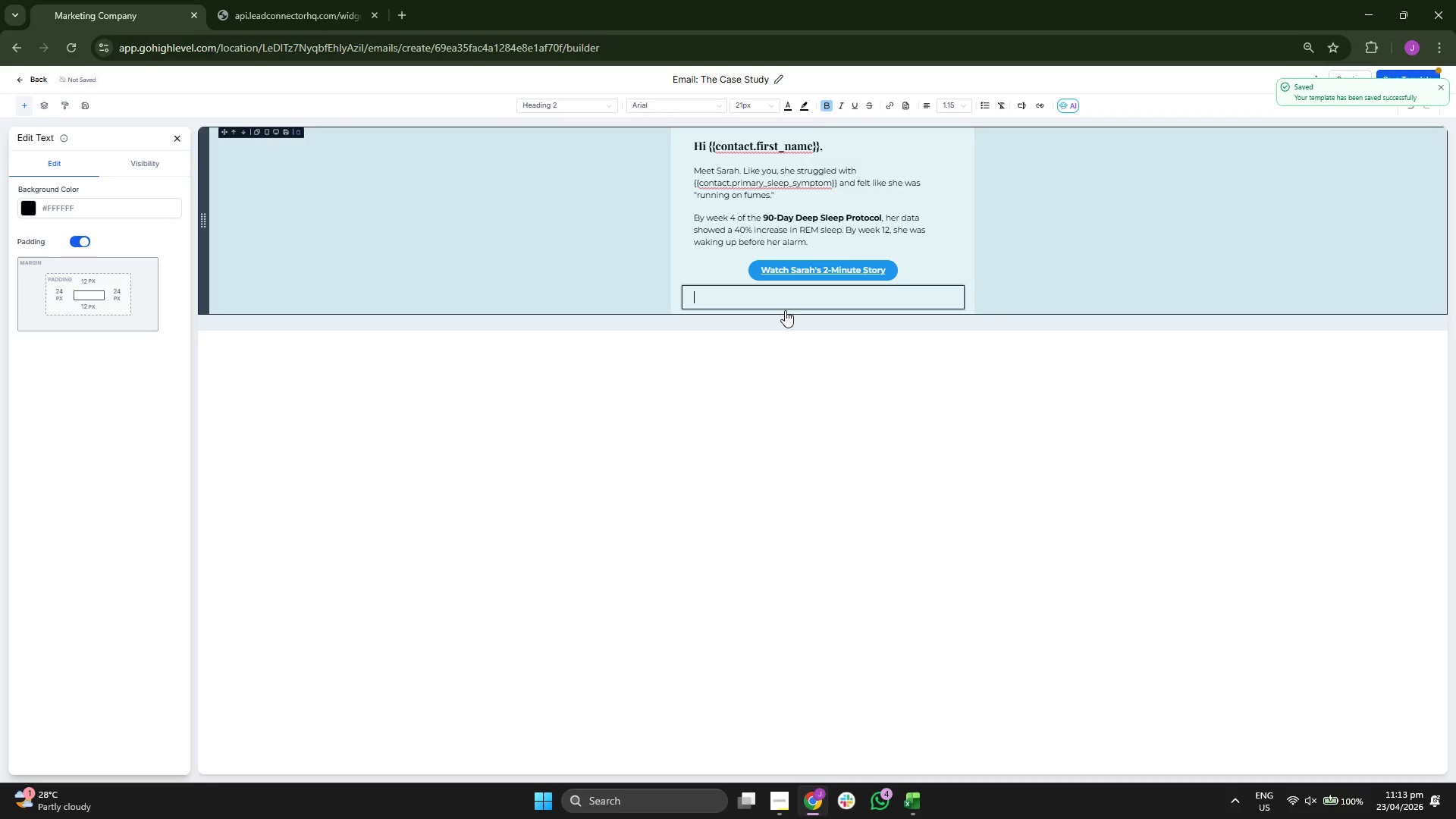 
key(Backspace)
 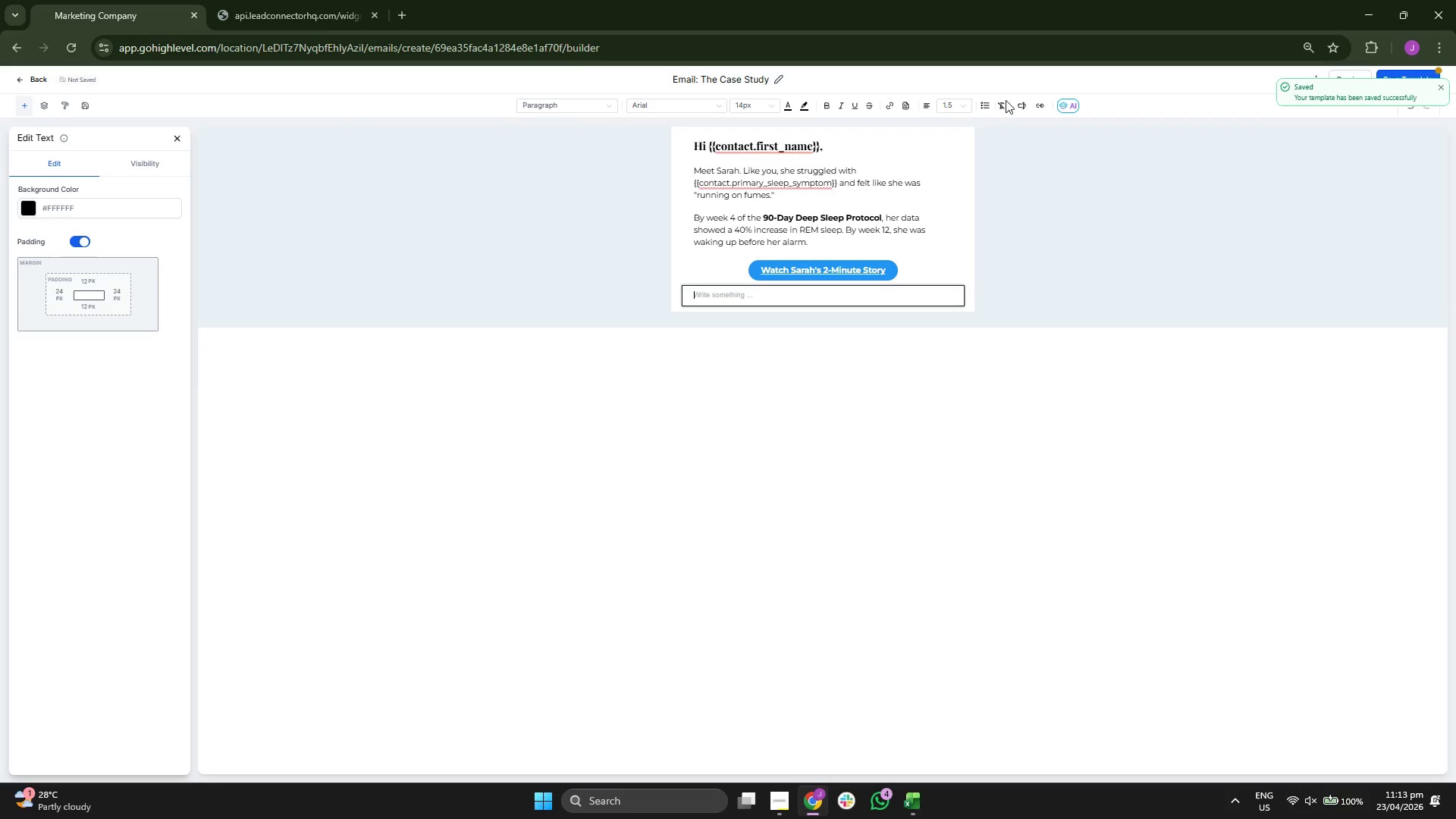 
left_click([946, 106])
 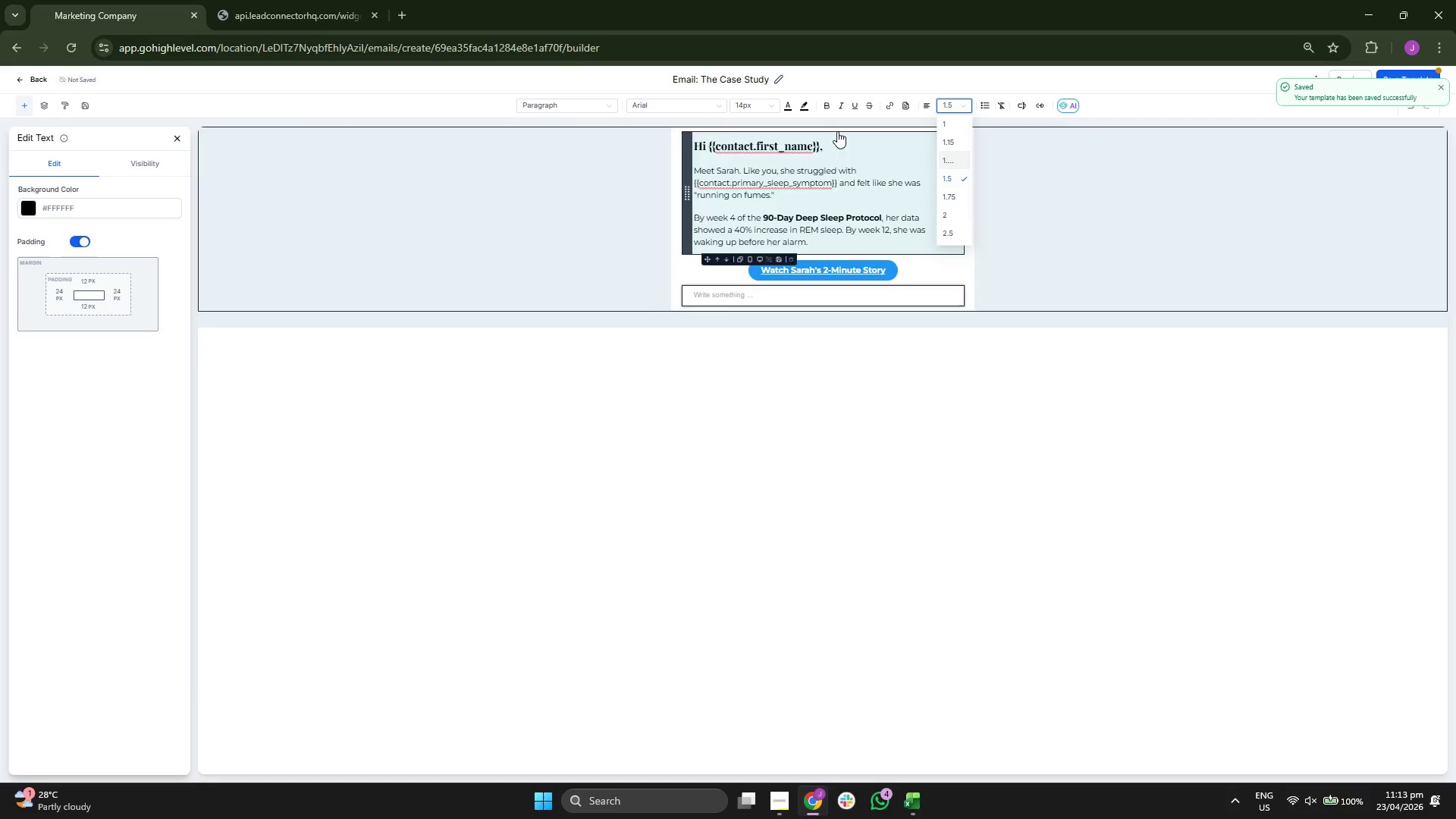 
left_click([751, 108])
 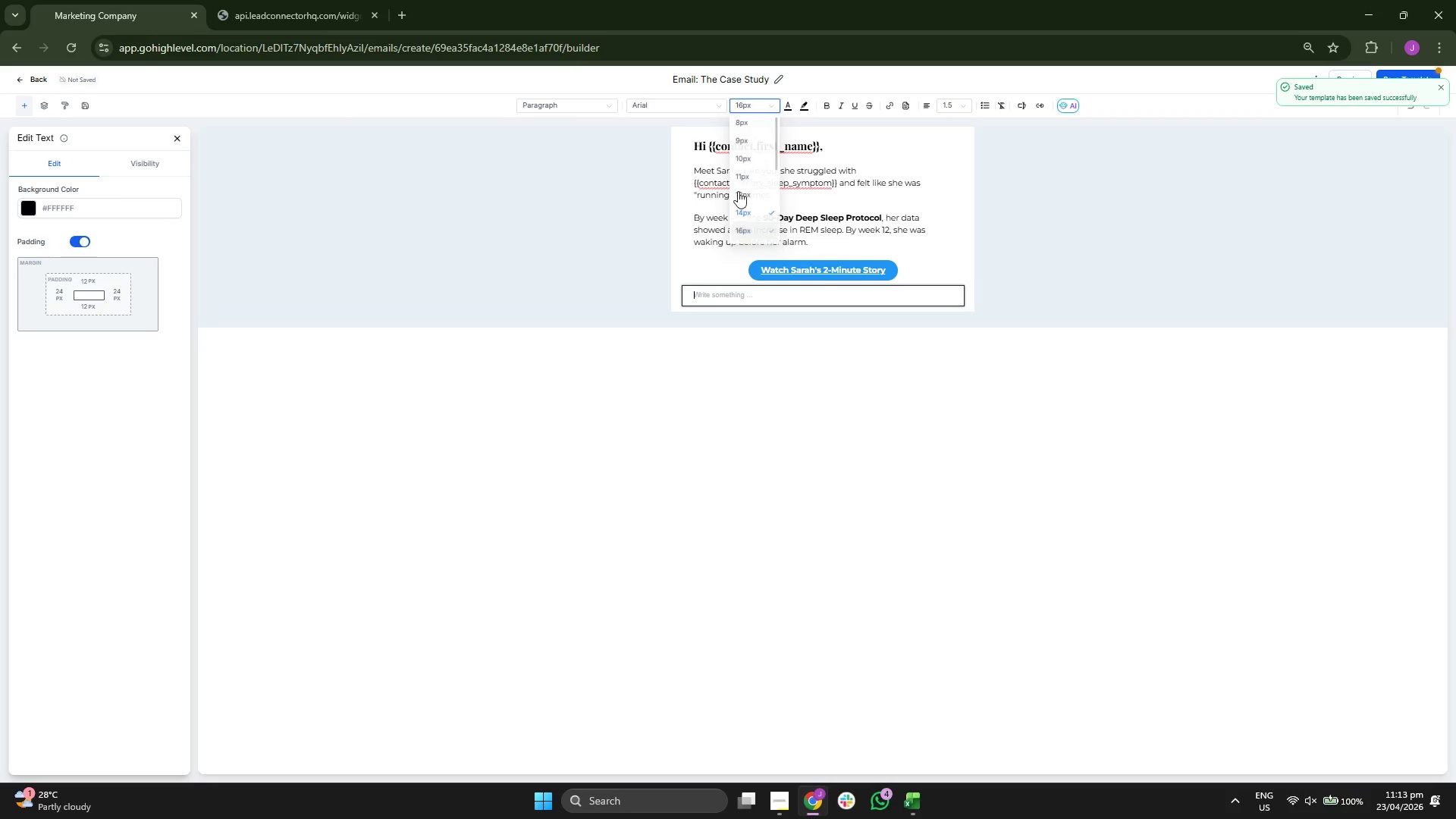 
left_click([672, 105])
 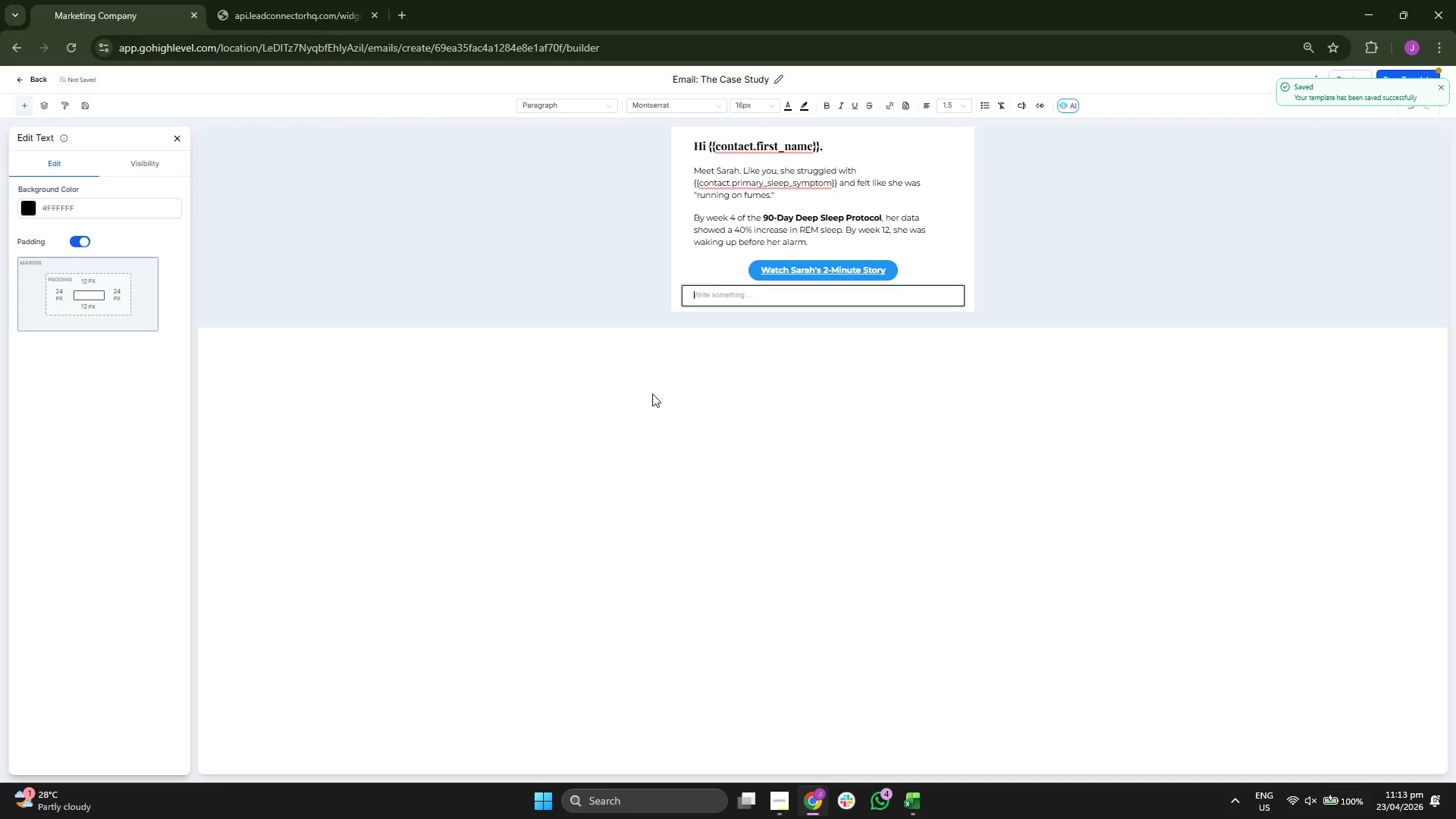 
type(You have the same biology, {{contact/)
key(Backspace)
type(.frs)
key(Backspace)
key(Backspace)
type(irst_name)
key(Backspace)
type(e}}. You jus ne)
key(Backspace)
key(Backspace)
key(Backspace)
type(t need the rightprotocol.)
 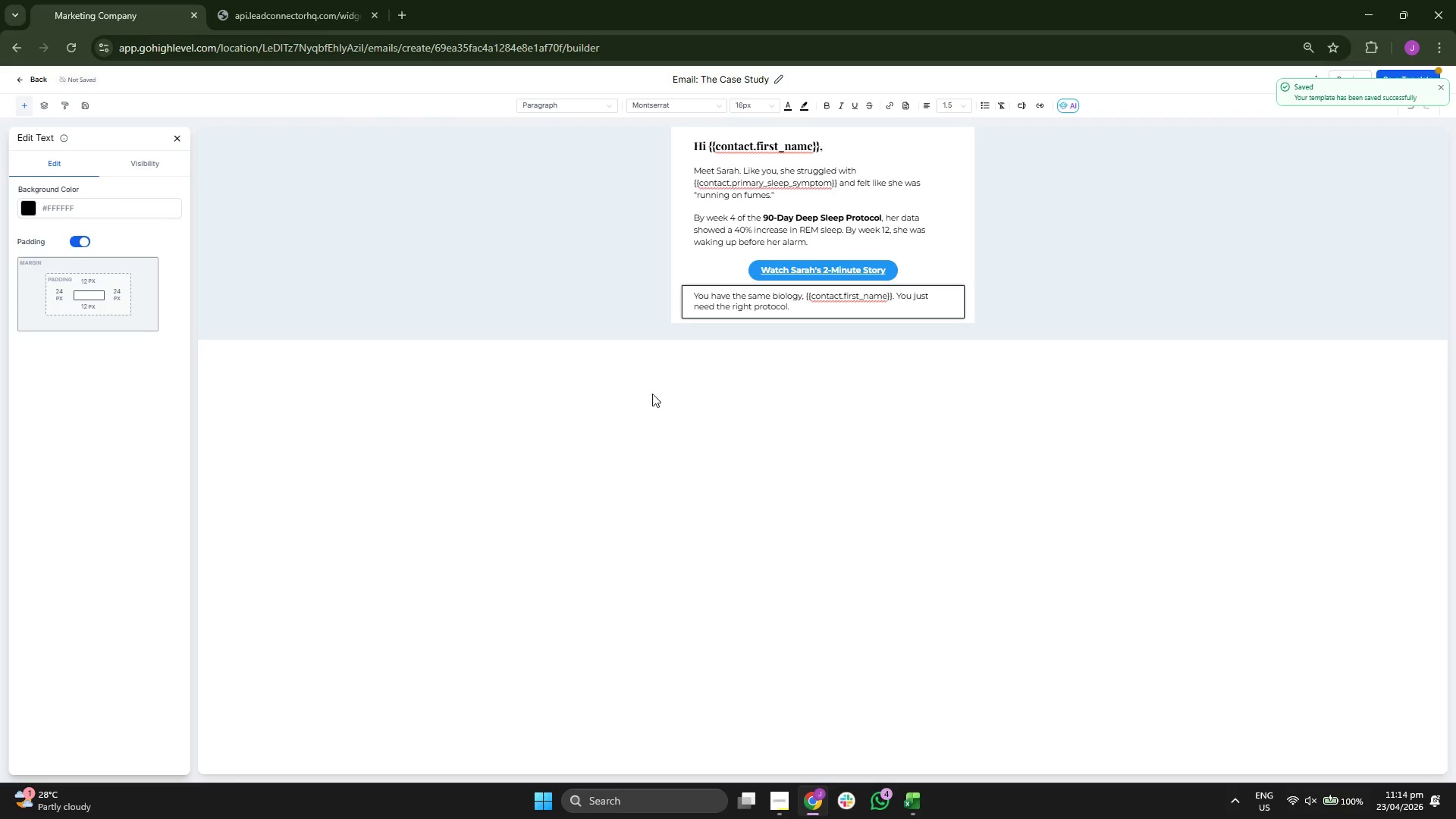 
wait(5.94)
 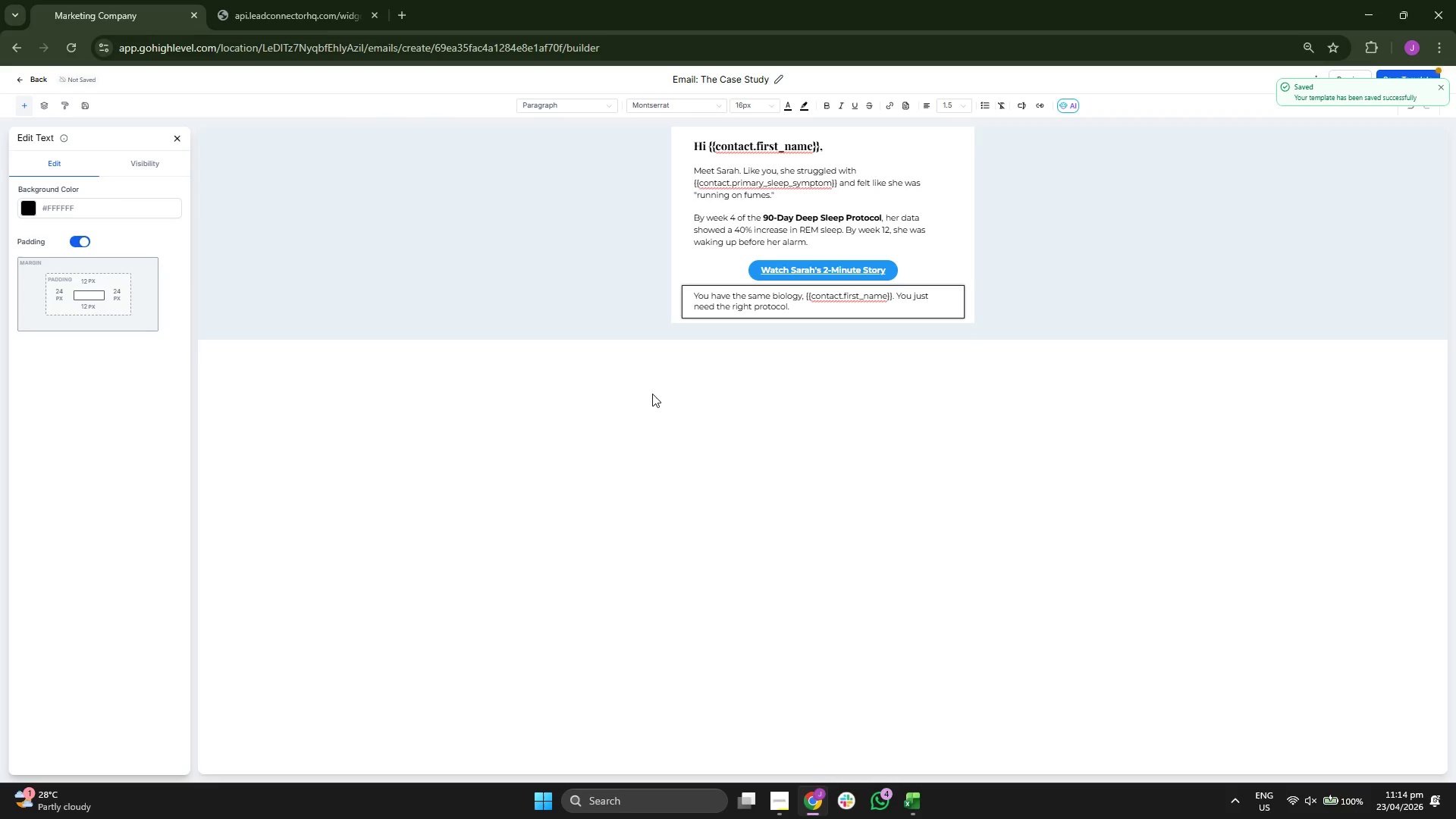 
left_click([1440, 88])
 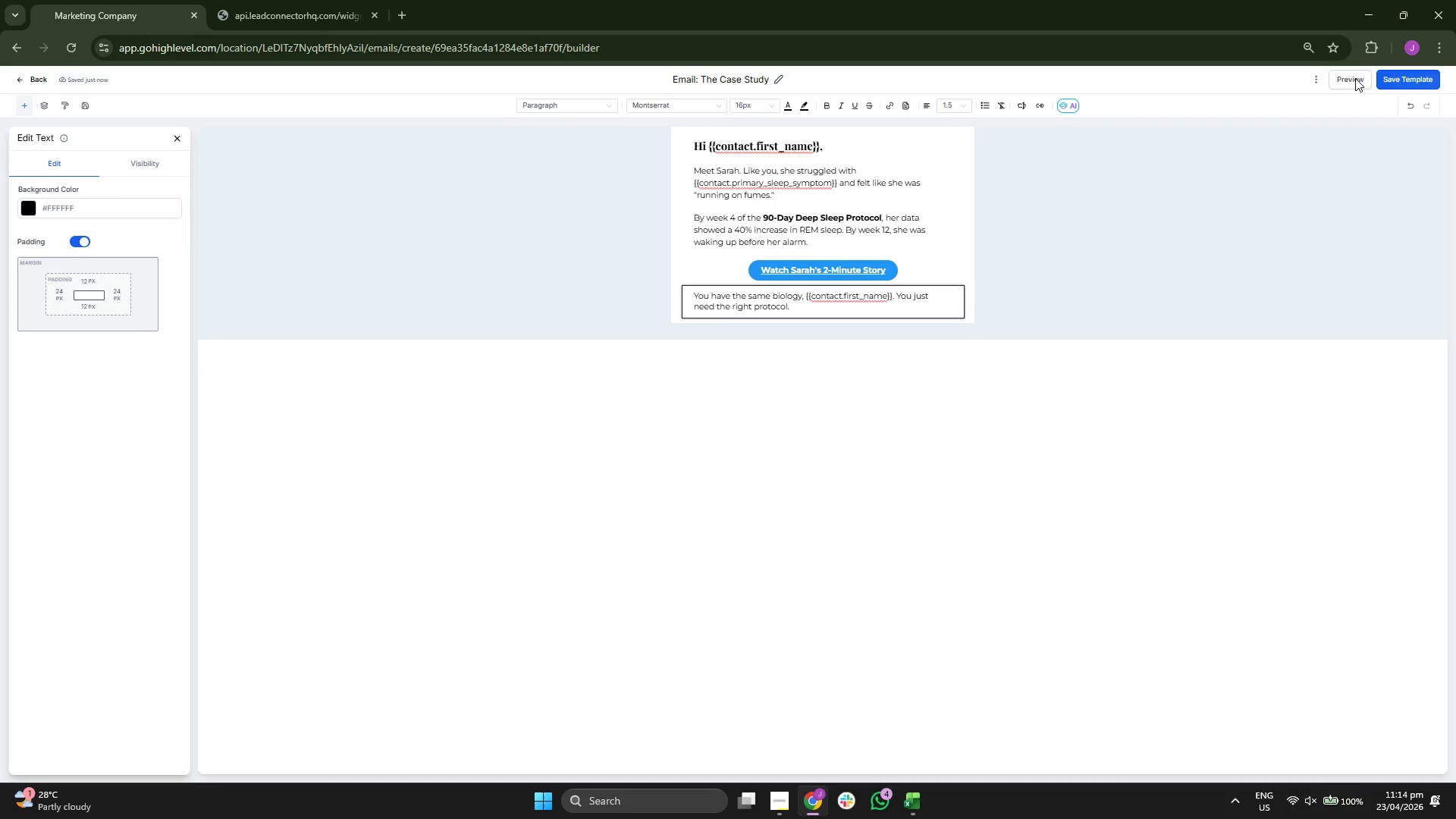 
left_click([1344, 78])
 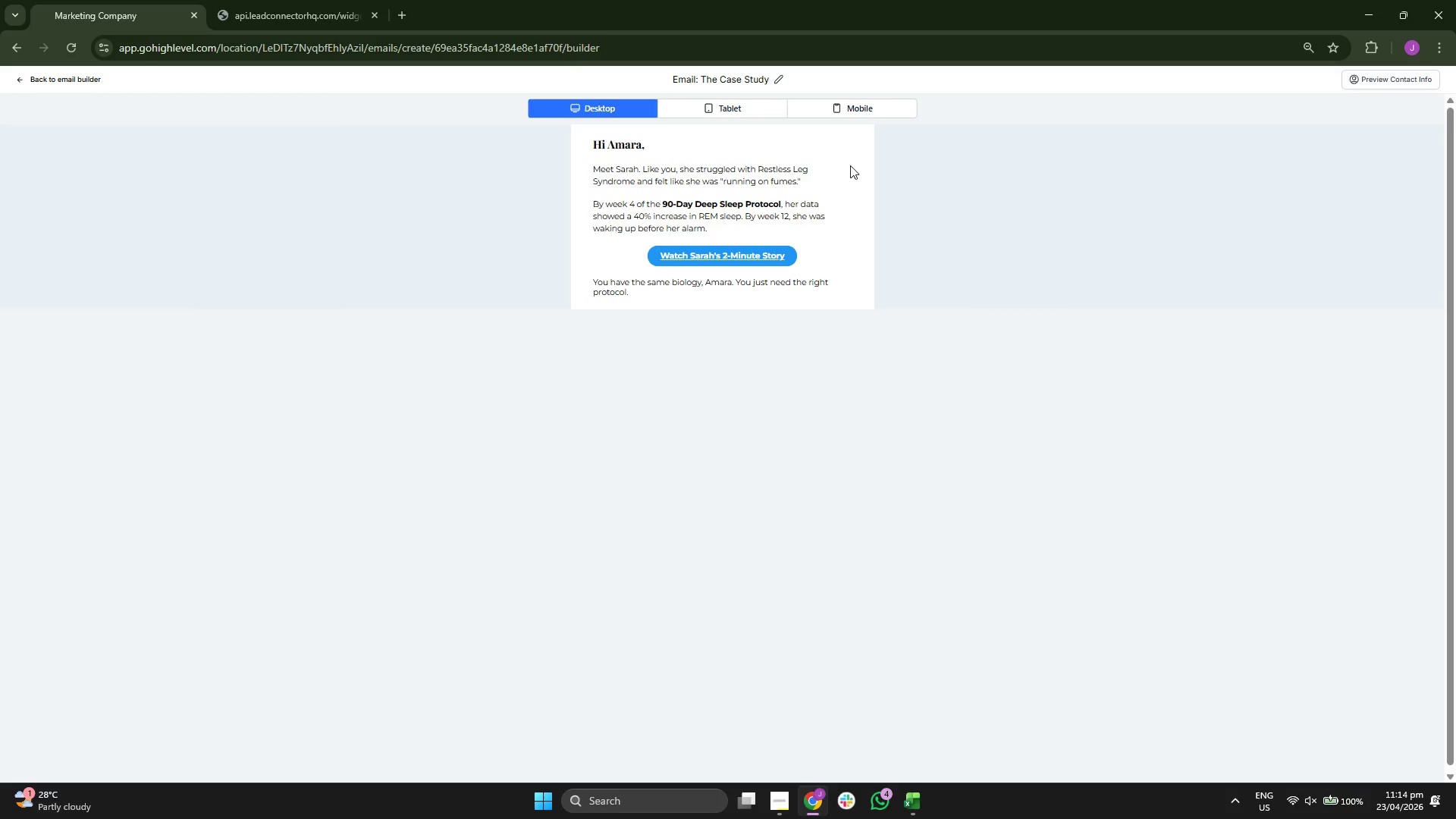 
left_click([734, 114])
 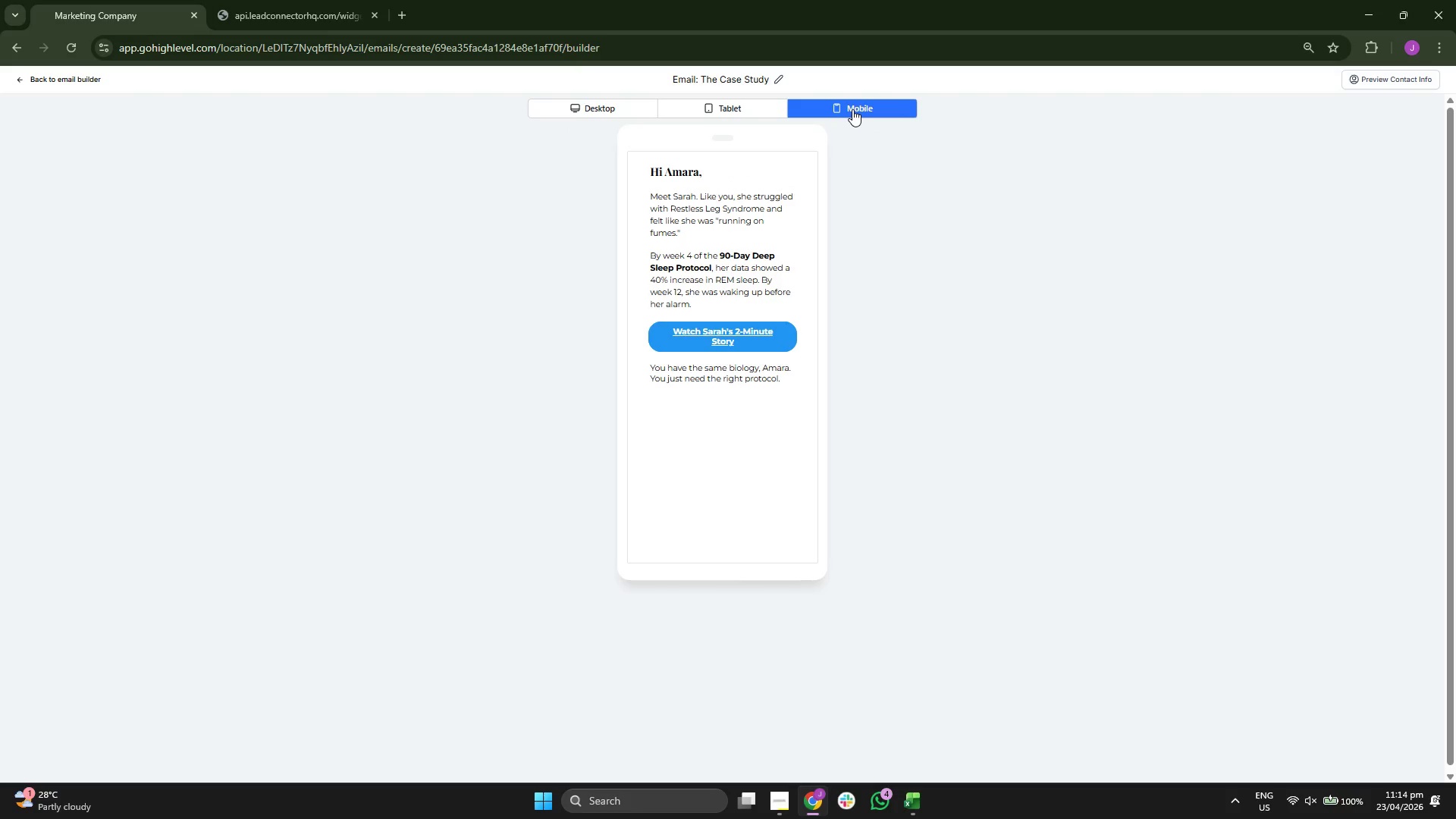 
left_click([699, 102])
 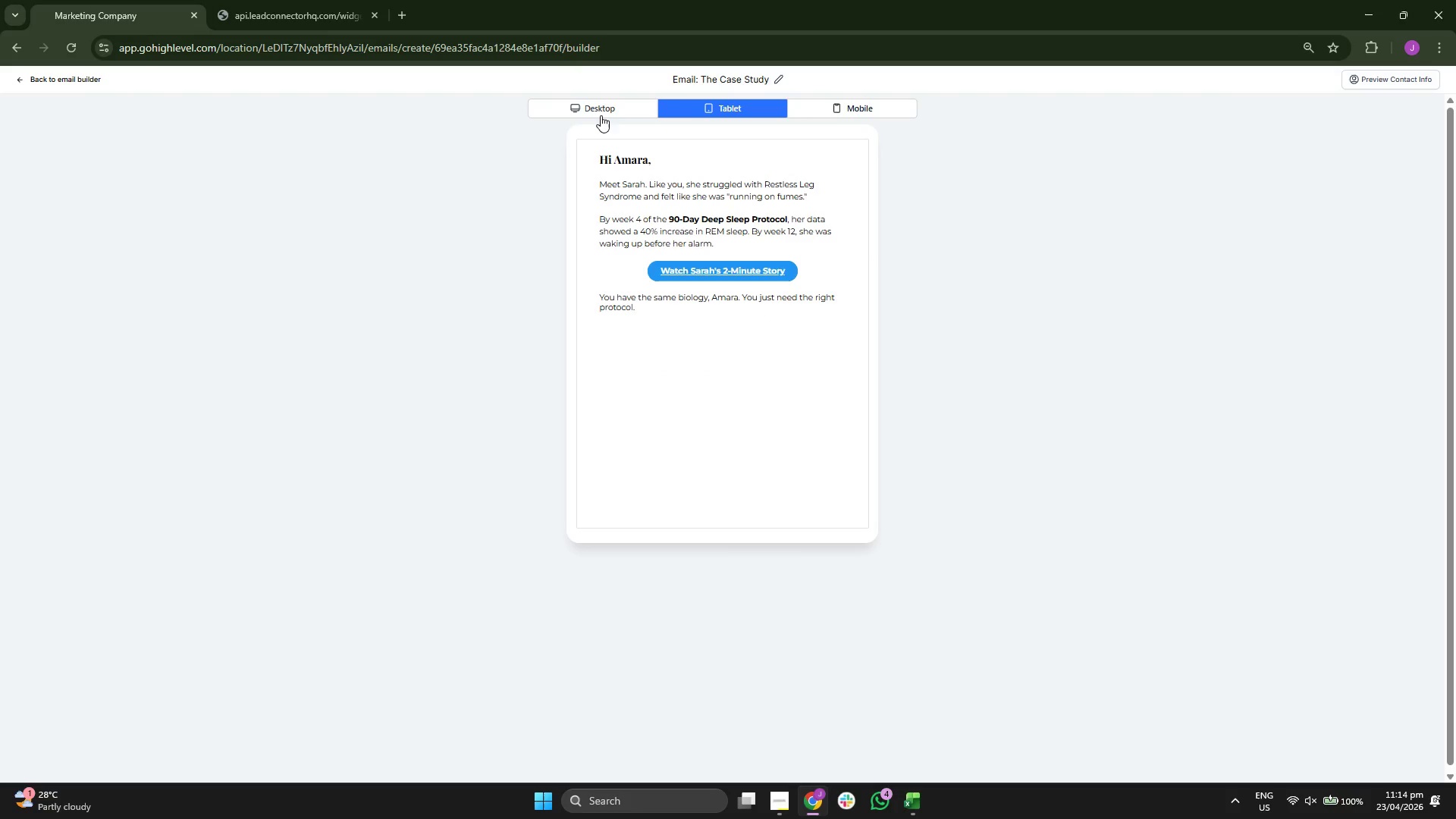 
left_click([574, 108])
 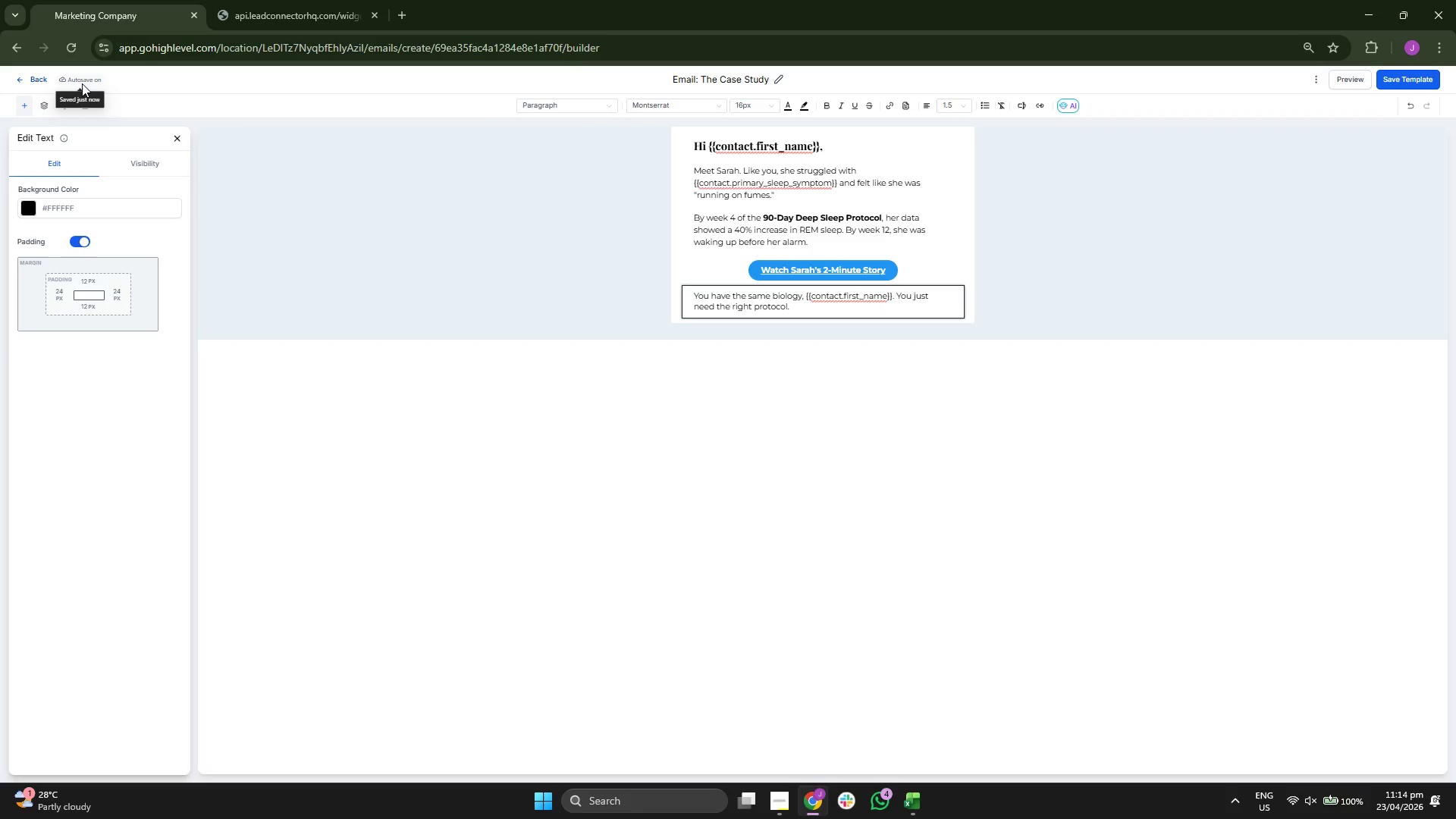 
wait(7.86)
 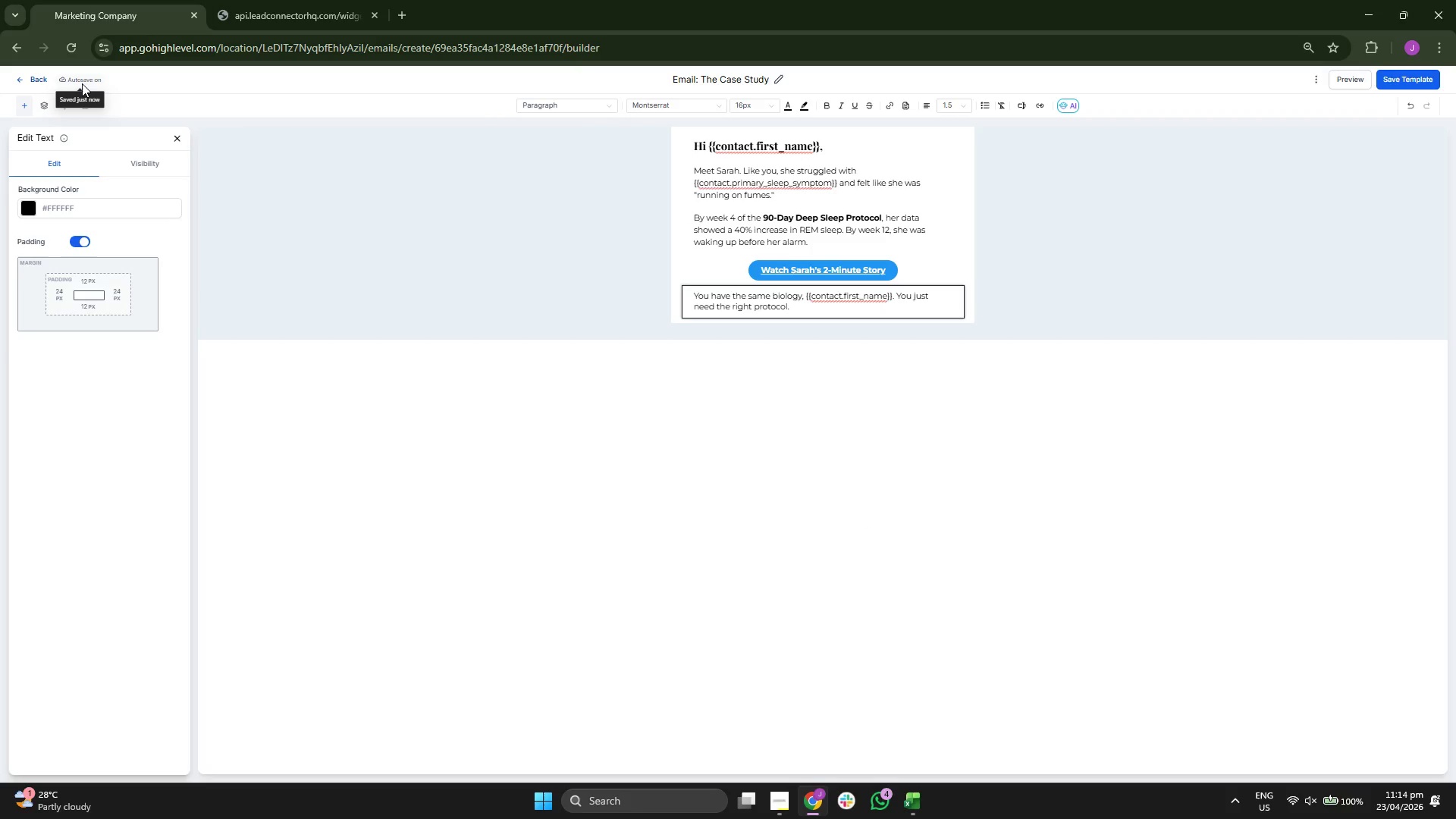 
left_click([27, 80])
 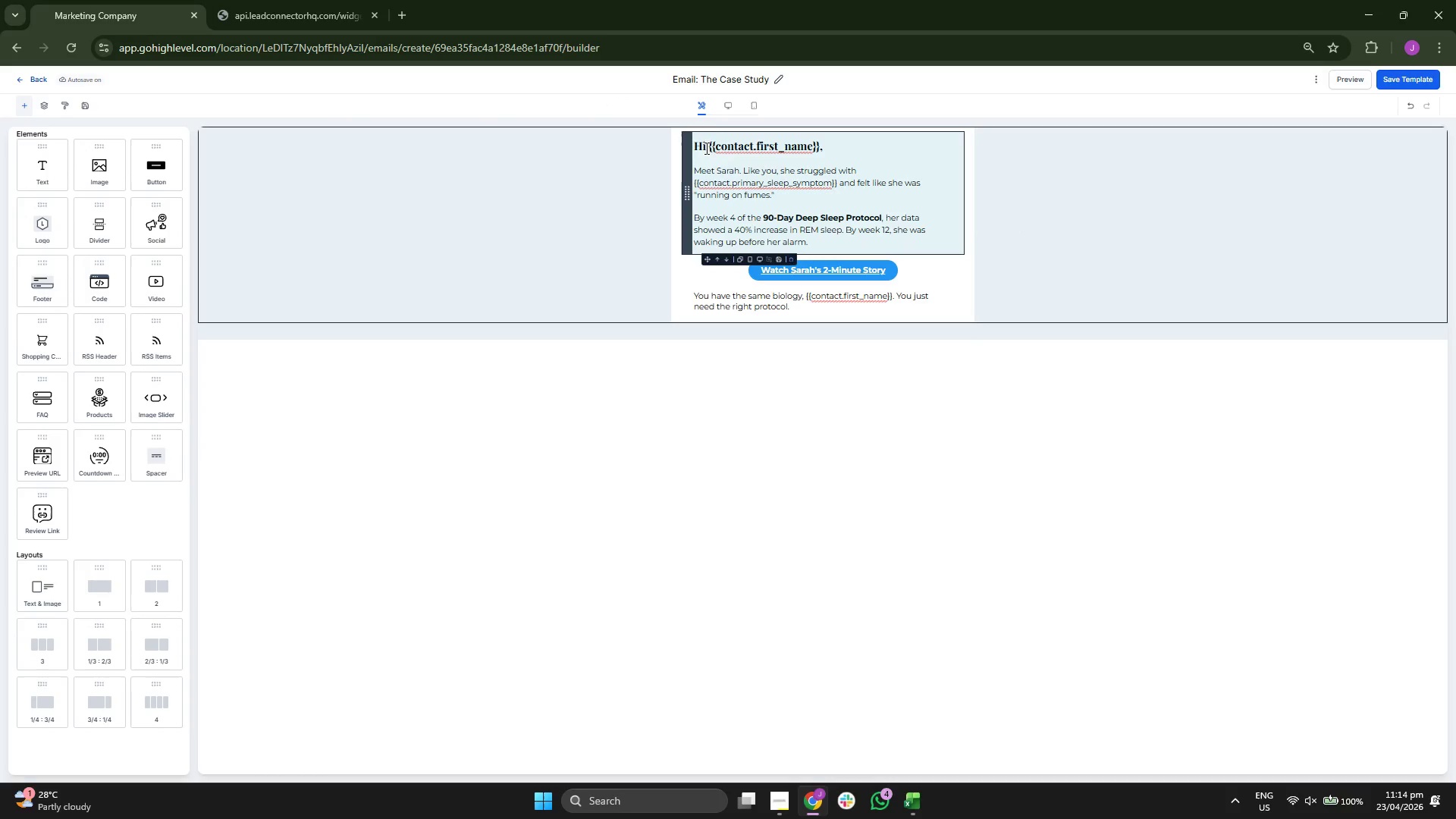 
double_click([726, 107])
 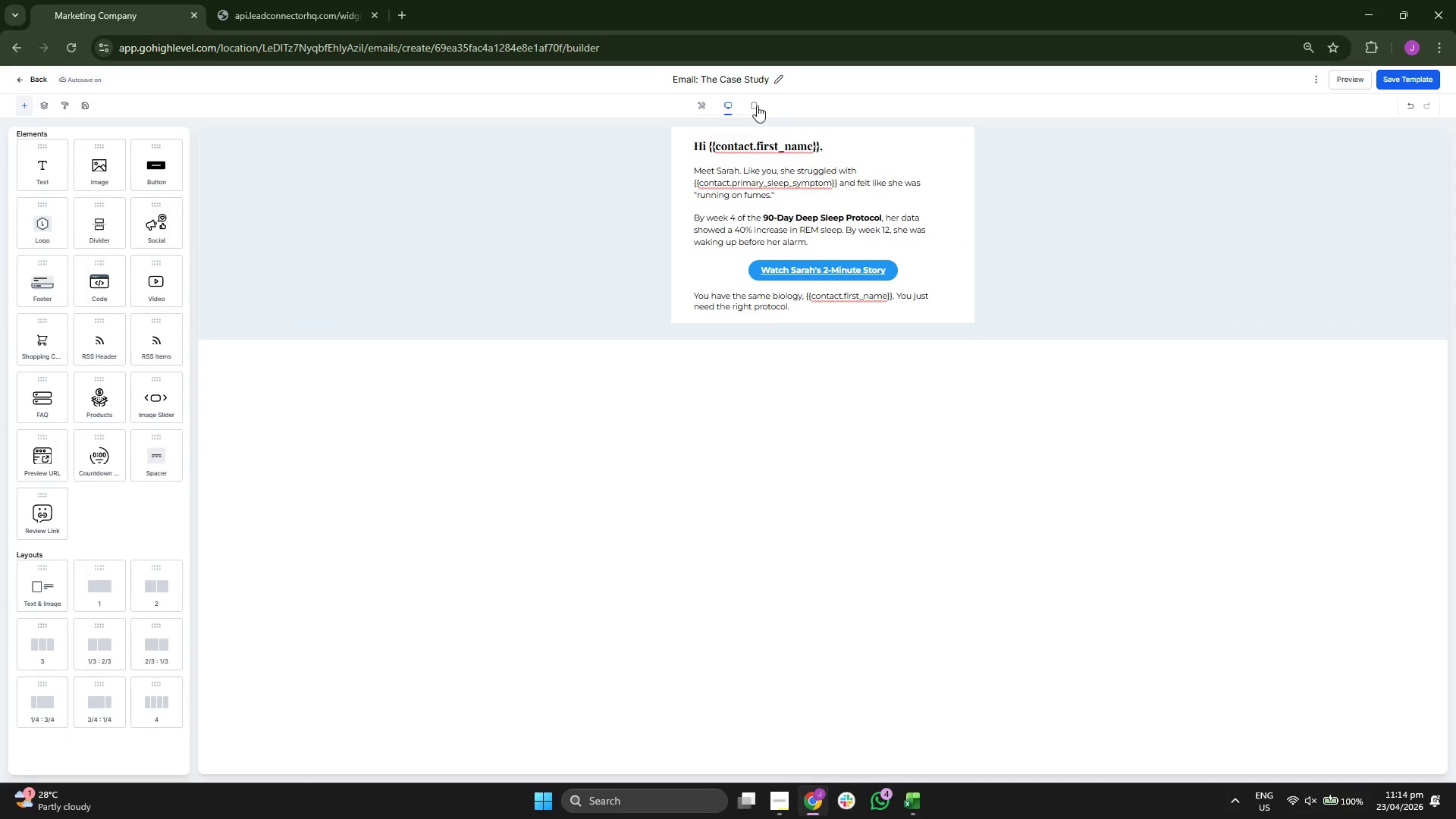 
triple_click([751, 104])
 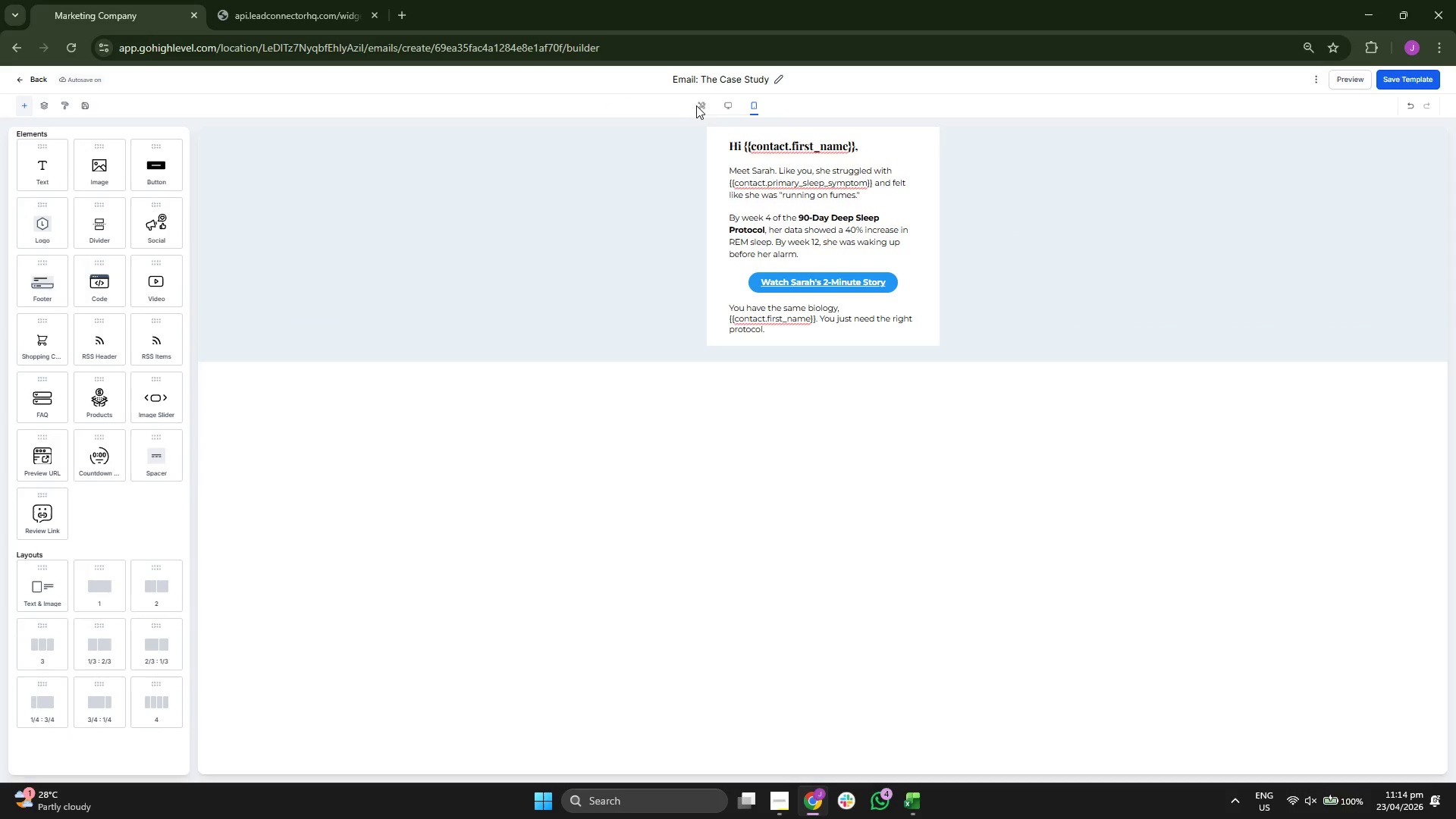 
double_click([700, 107])
 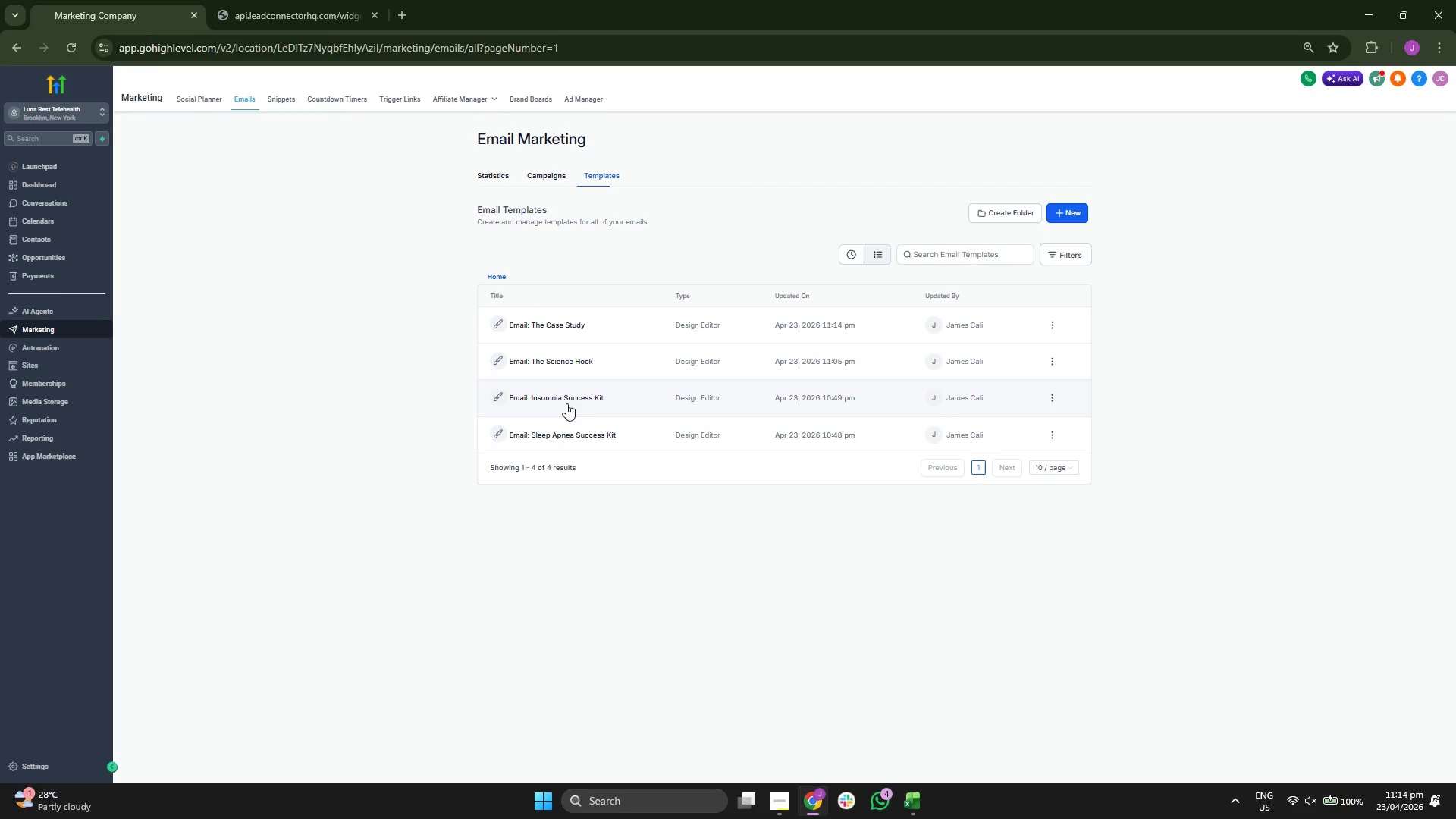 
wait(11.11)
 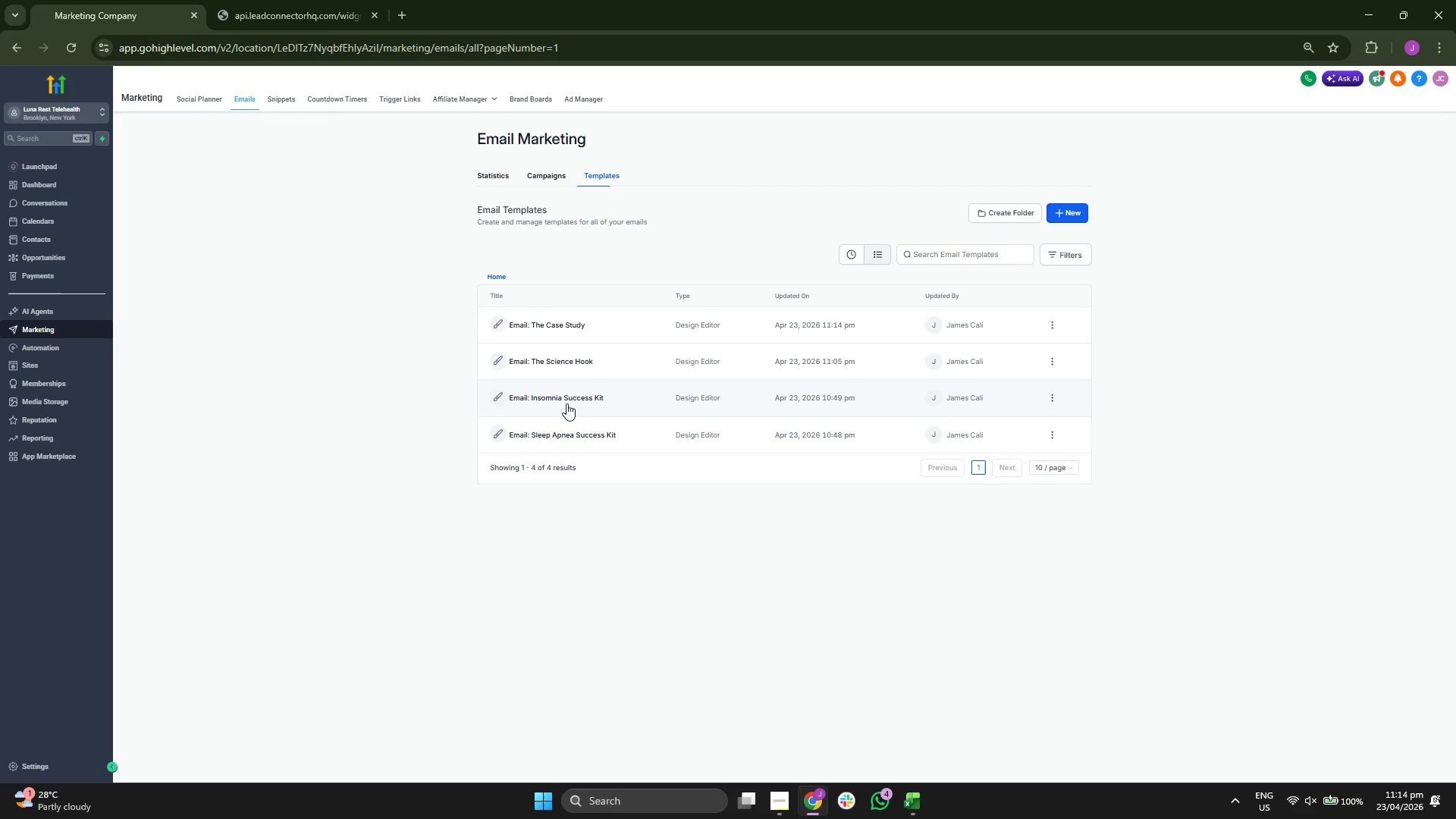 
left_click([62, 189])
 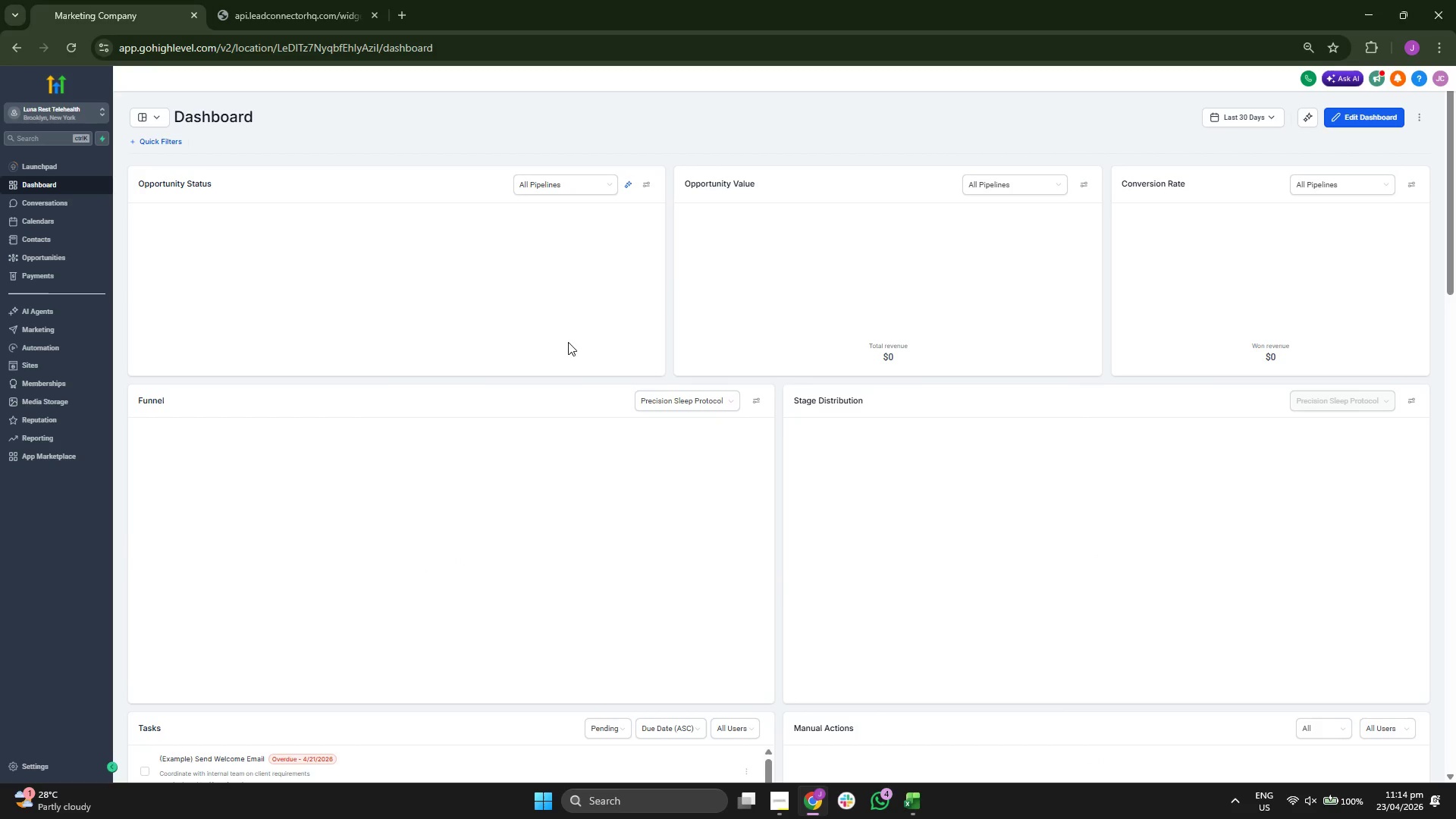 
wait(5.34)
 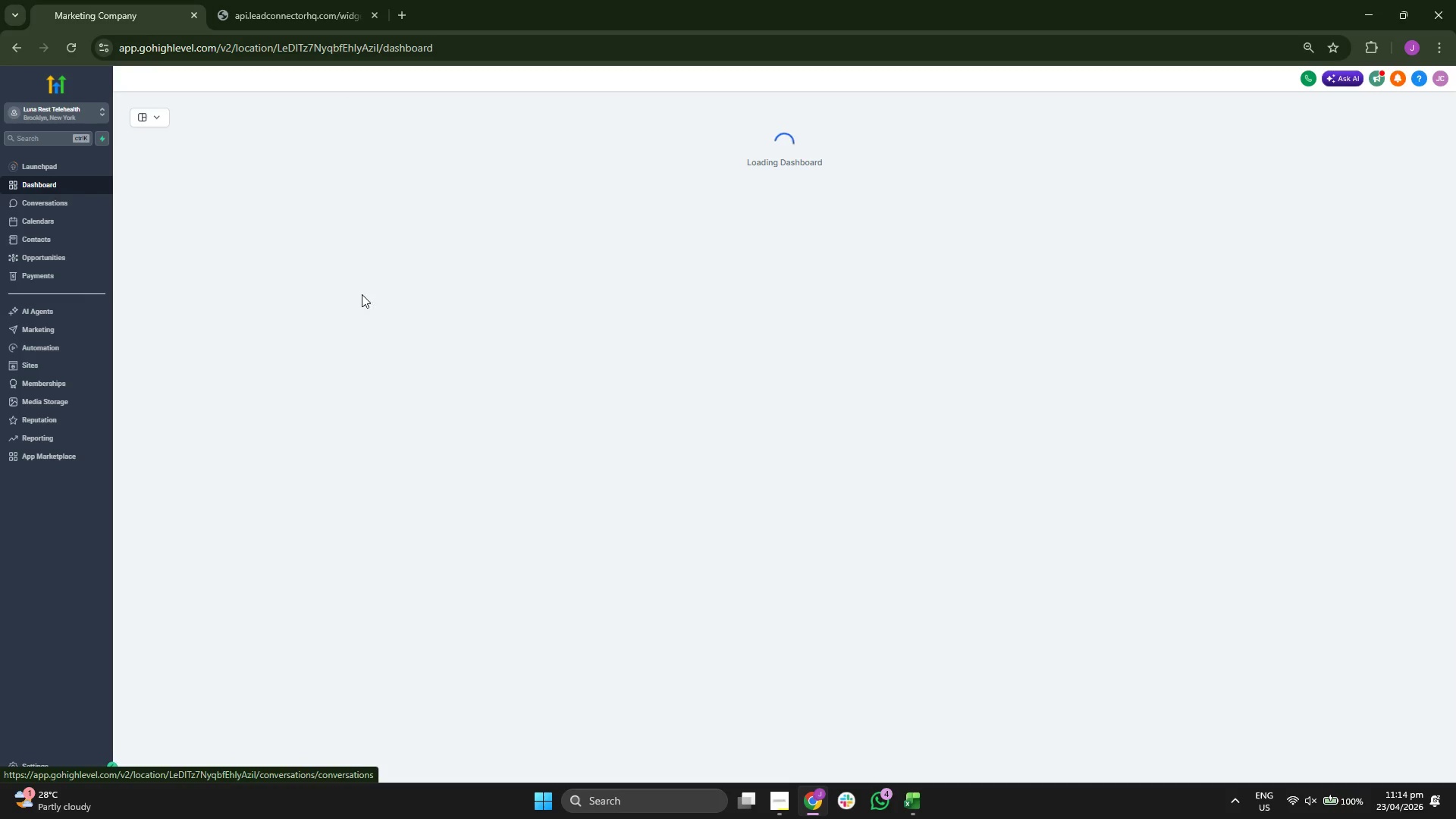 
scroll: coordinate [630, 383], scroll_direction: down, amount: 1.0
 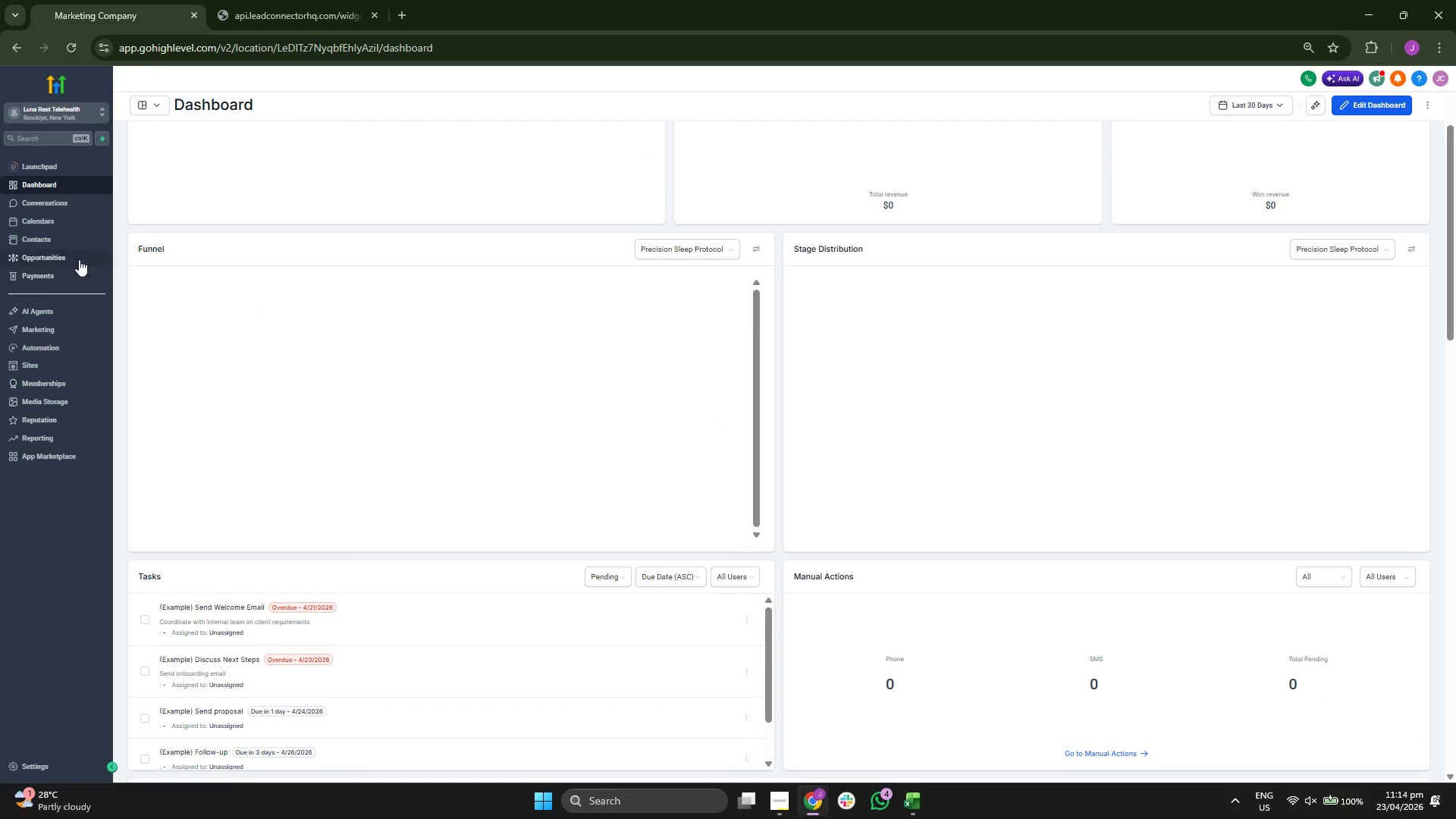 
left_click([78, 259])
 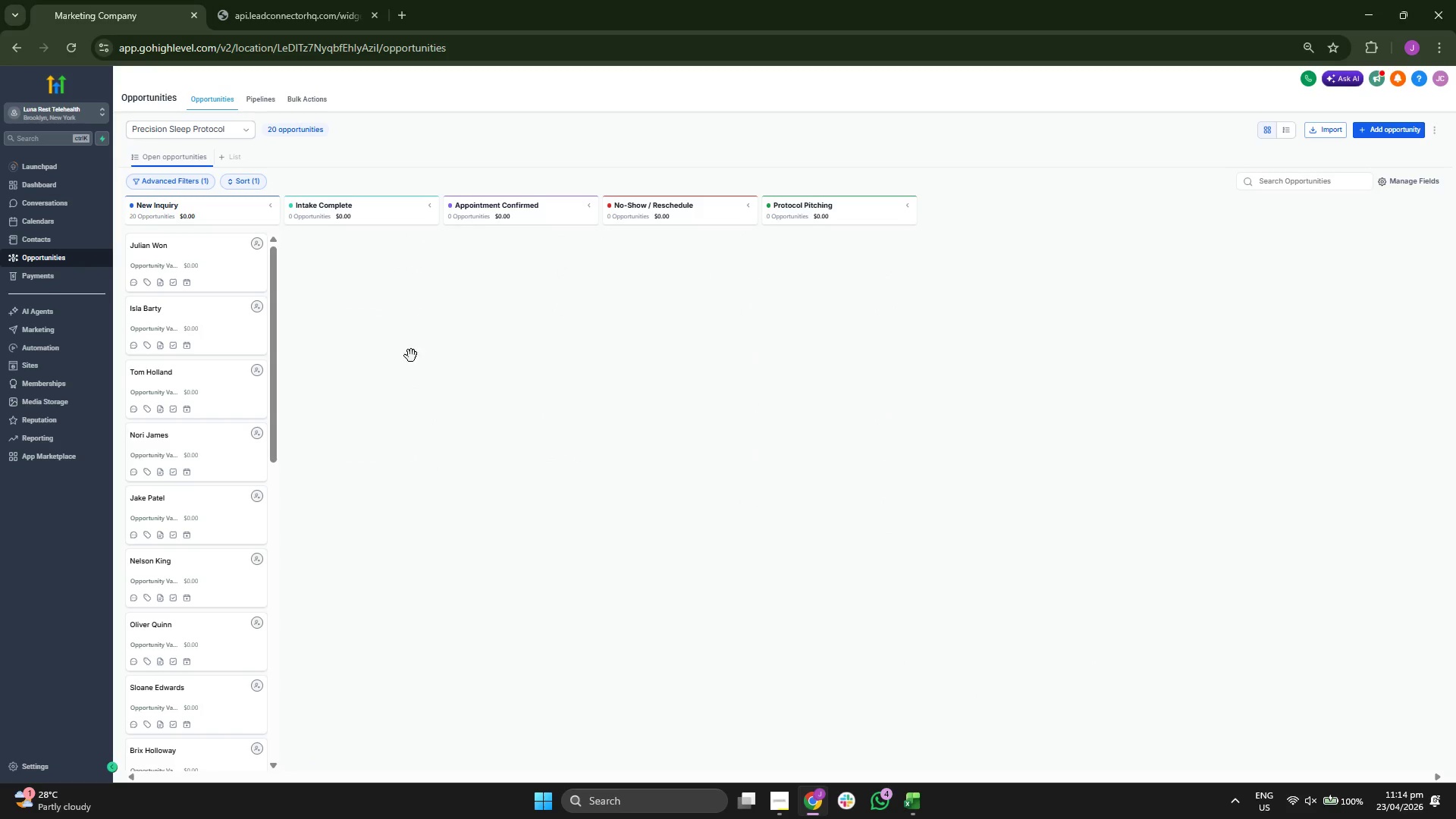 
scroll: coordinate [202, 324], scroll_direction: down, amount: 6.0
 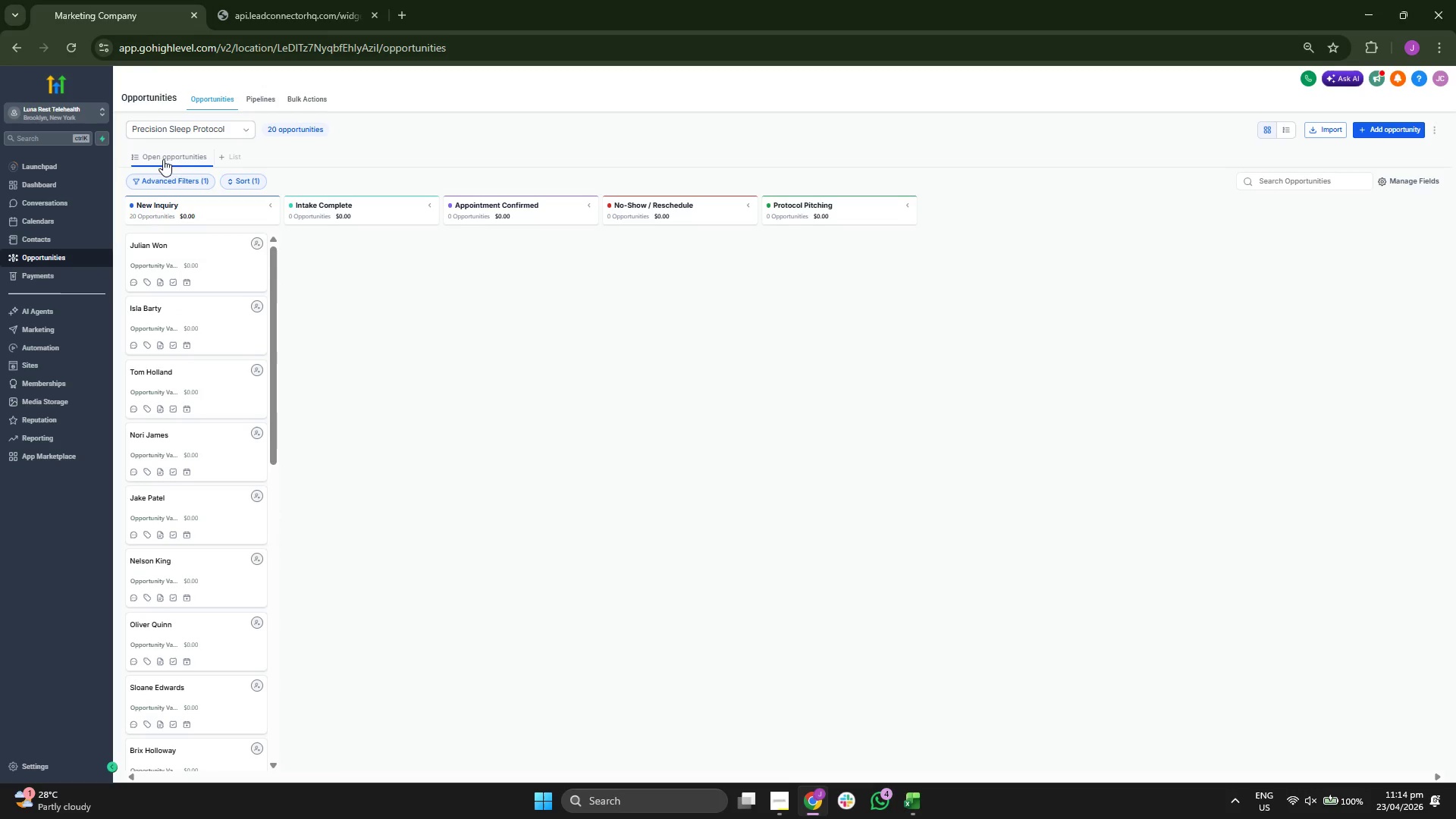 
left_click([253, 99])
 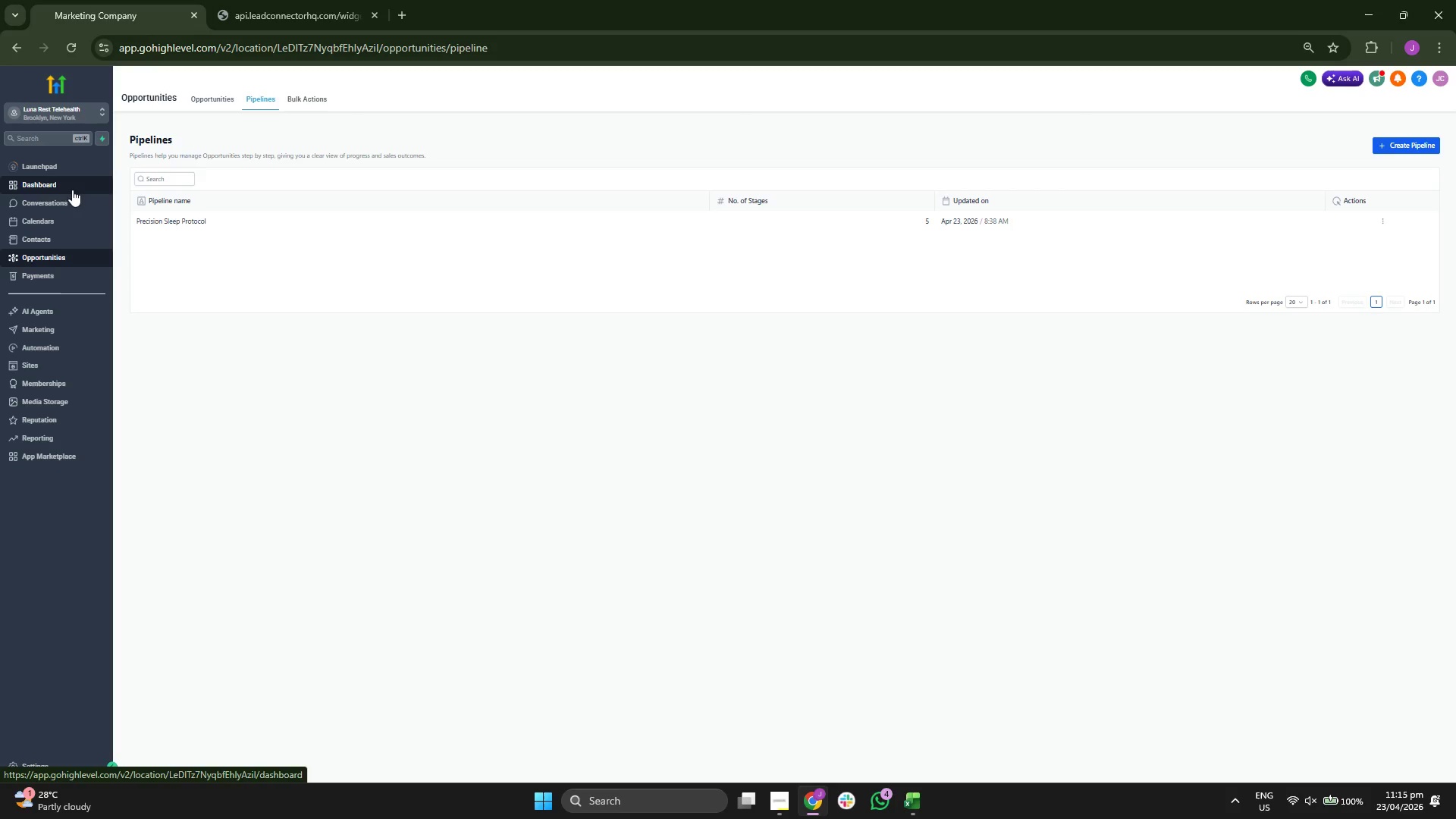 
double_click([66, 242])
 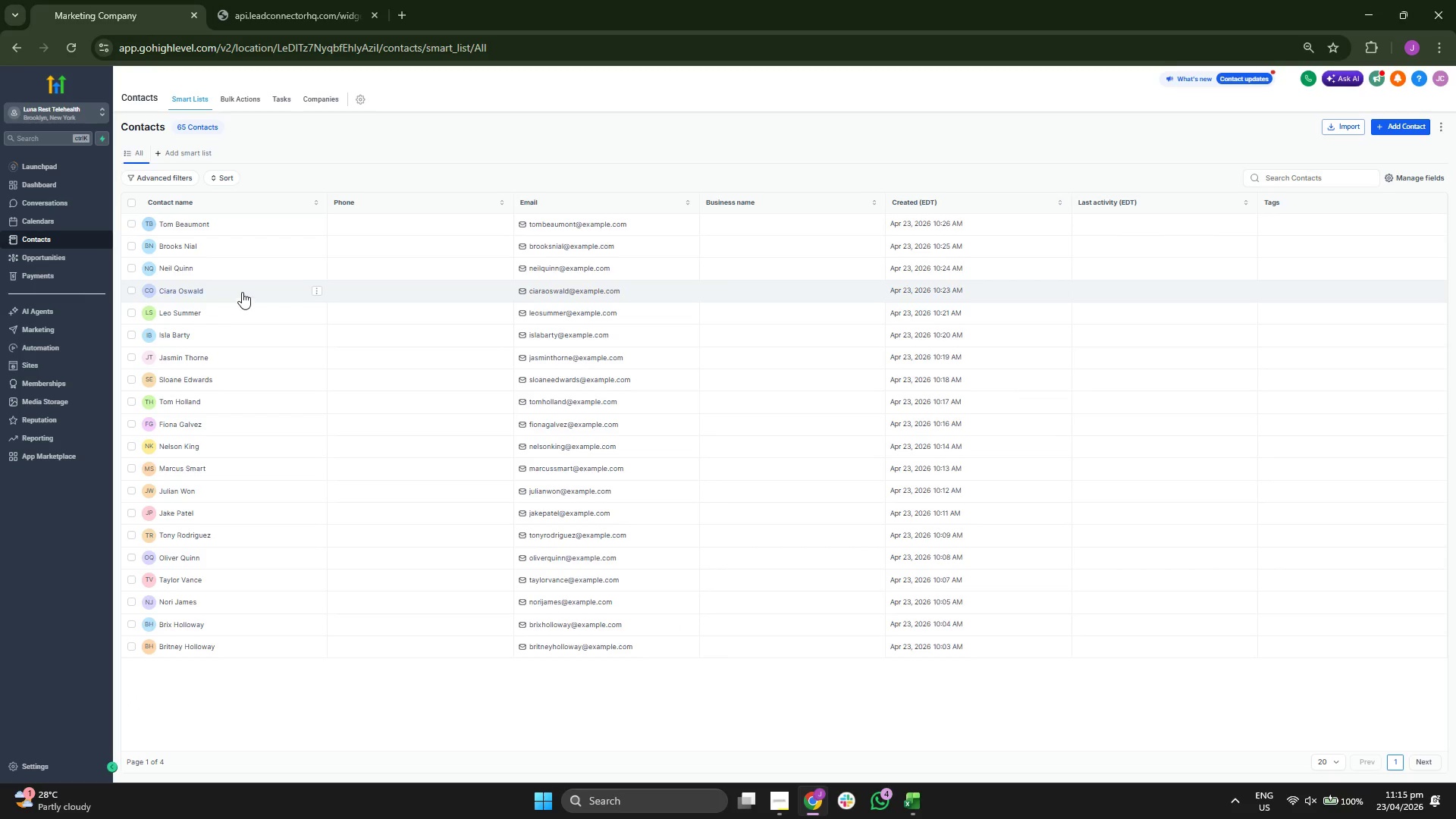 
wait(5.22)
 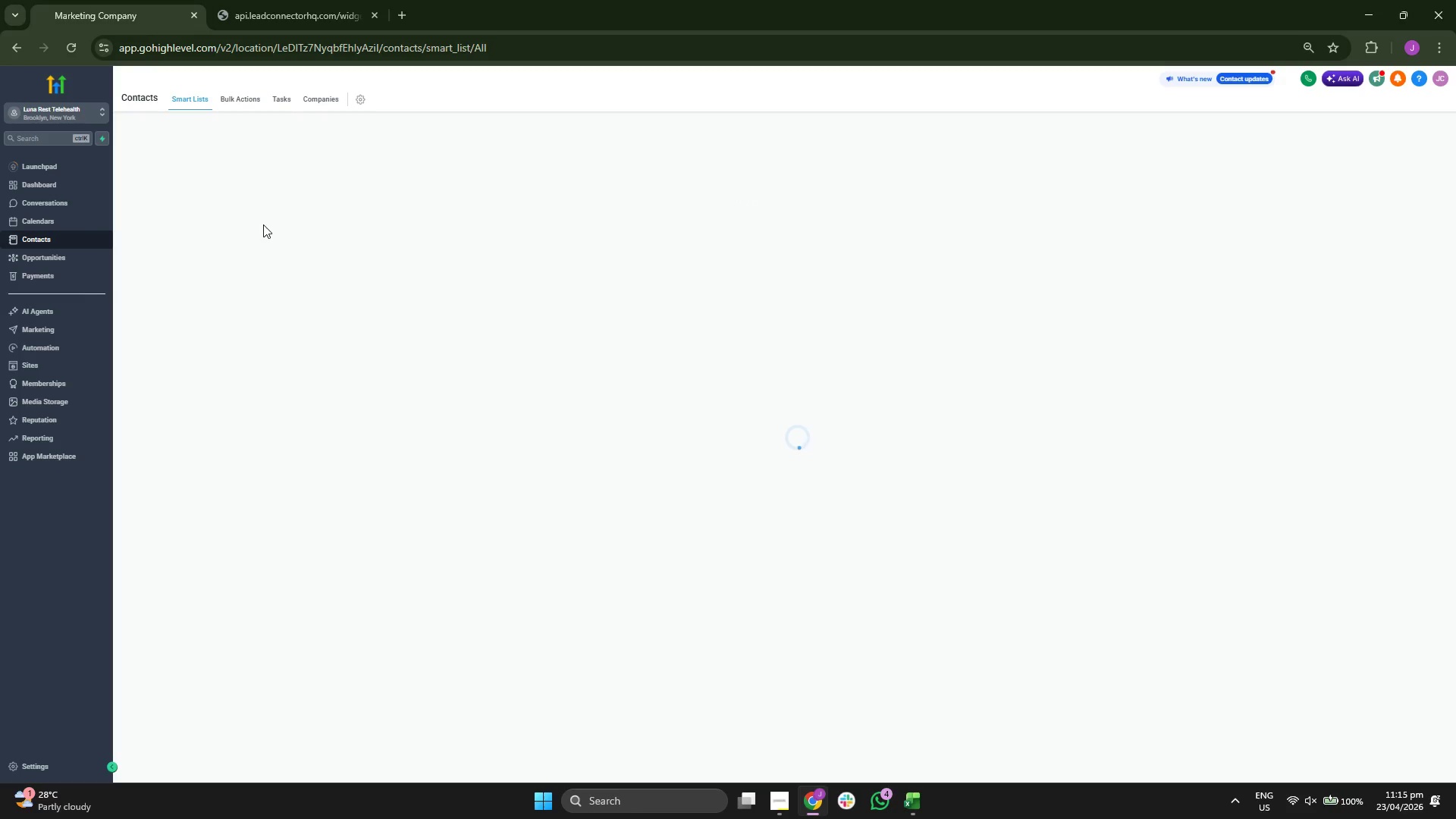 
double_click([202, 124])
 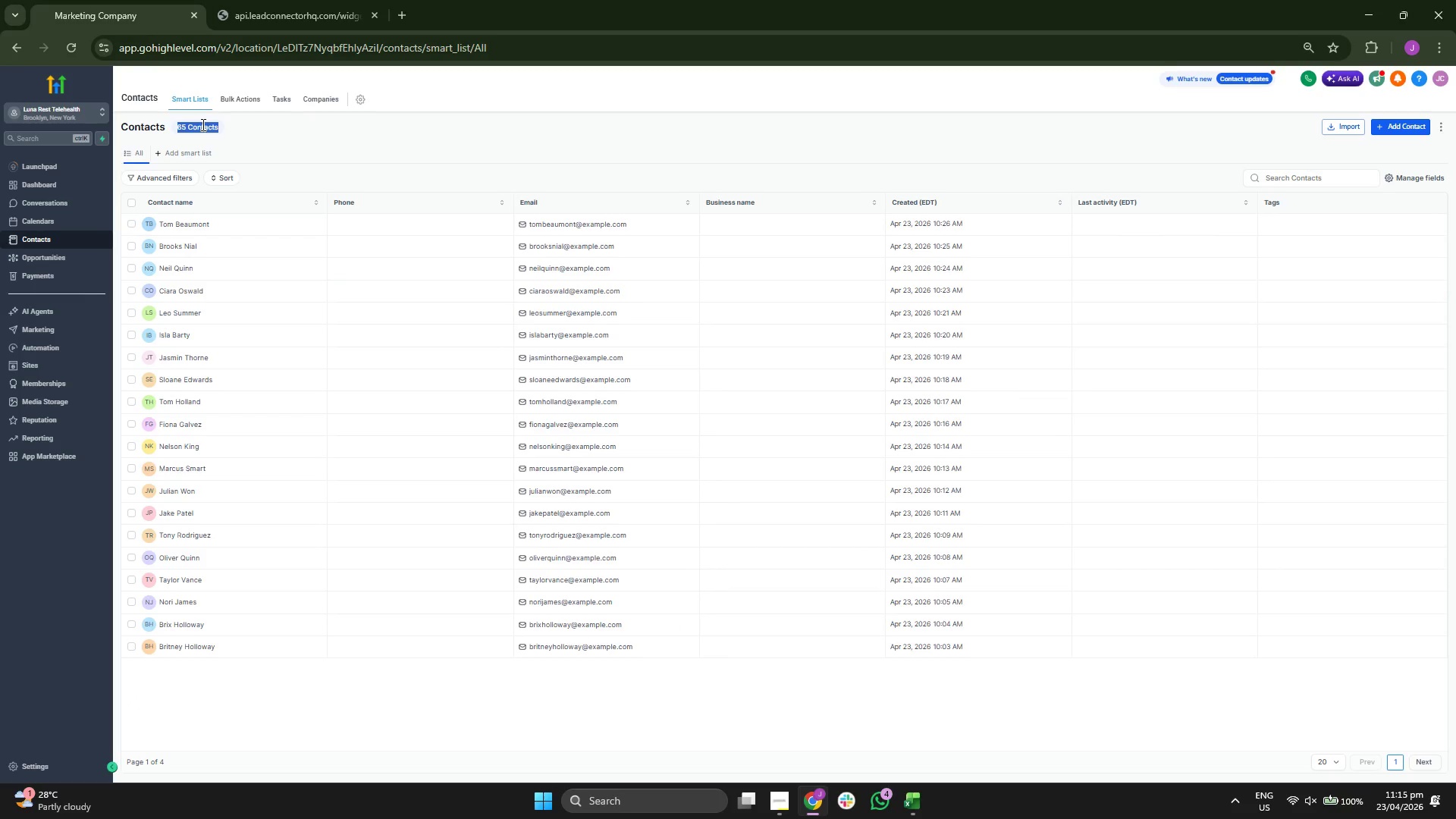 
triple_click([202, 124])
 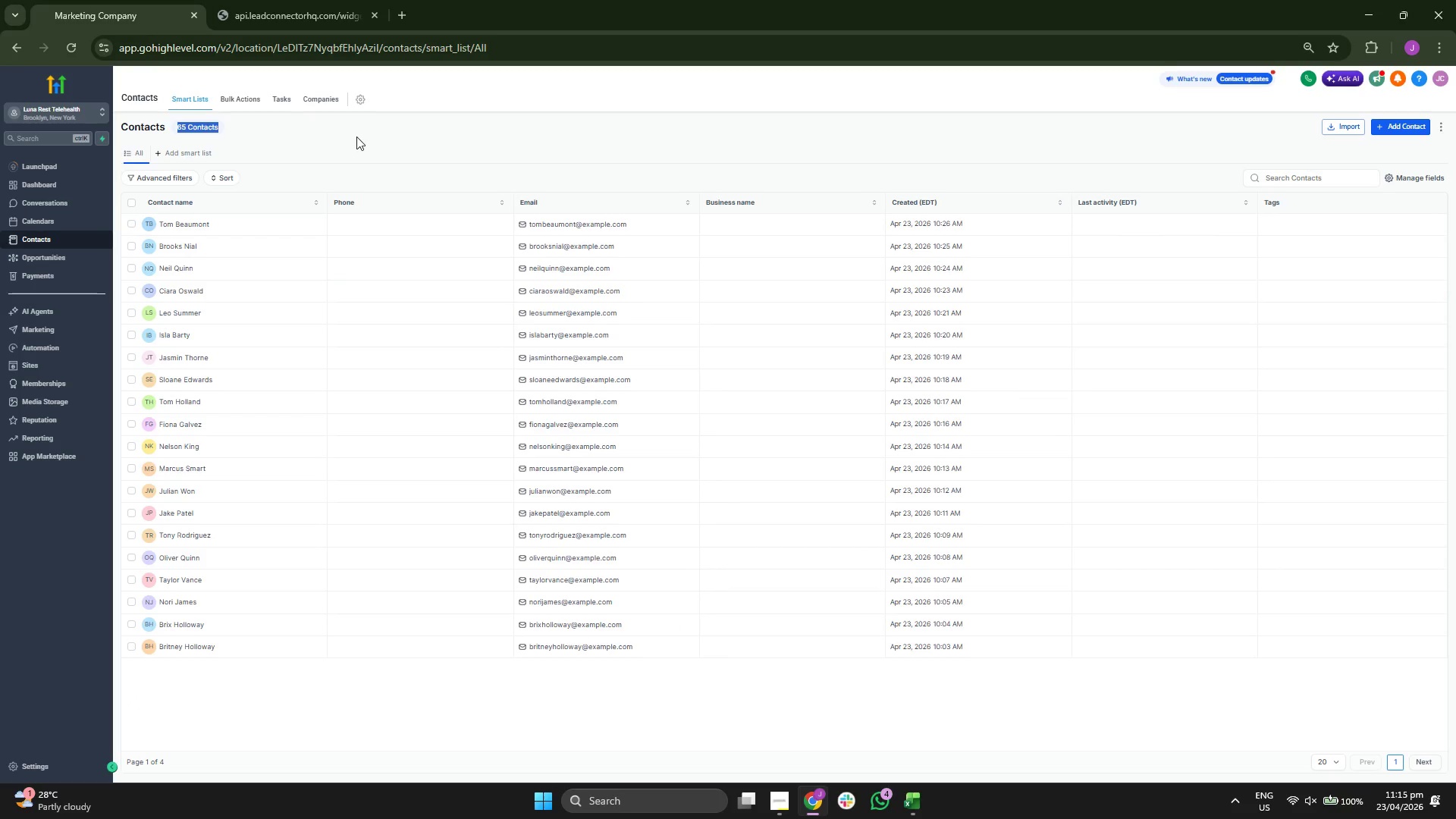 
triple_click([357, 136])
 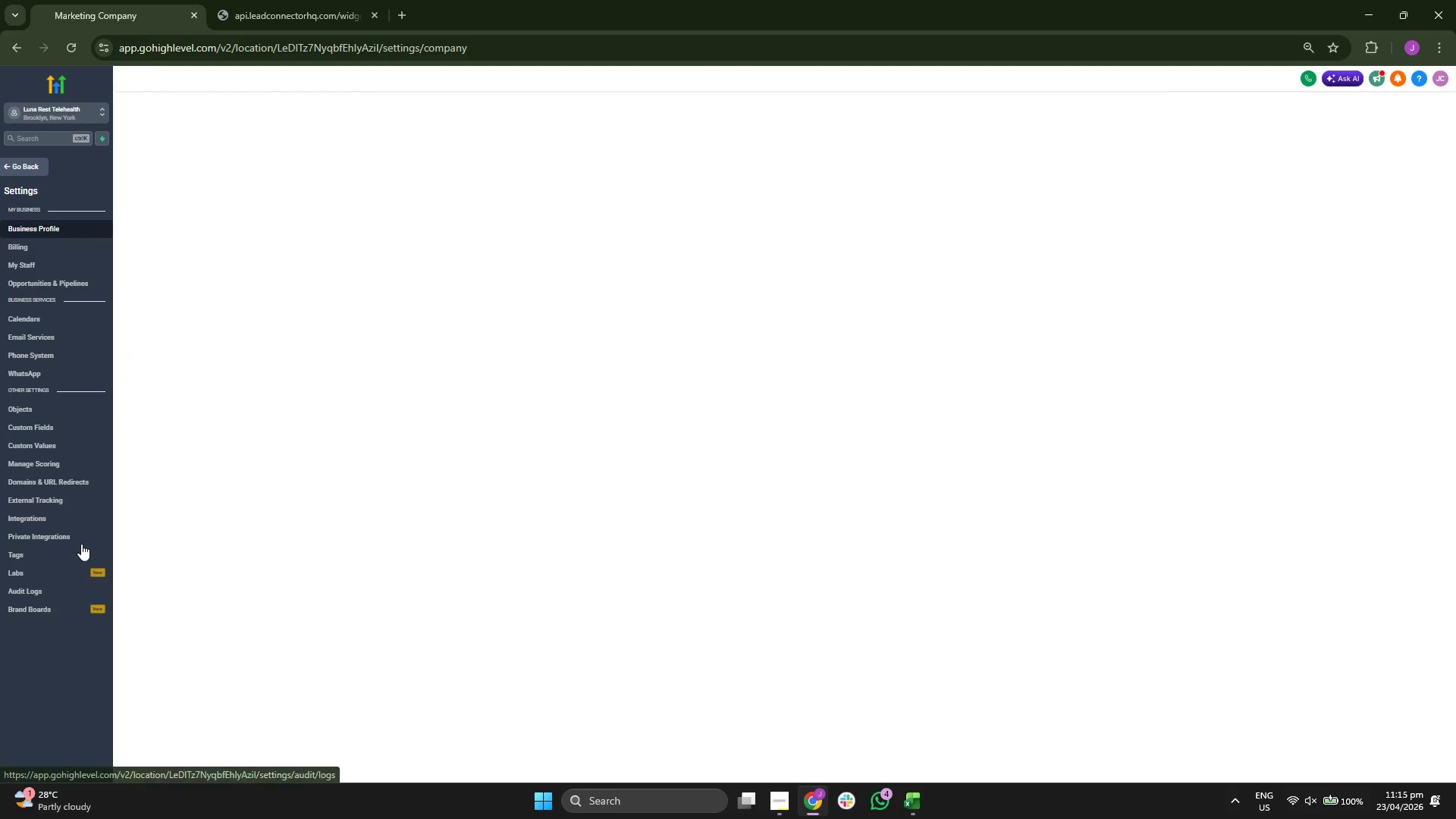 
wait(10.25)
 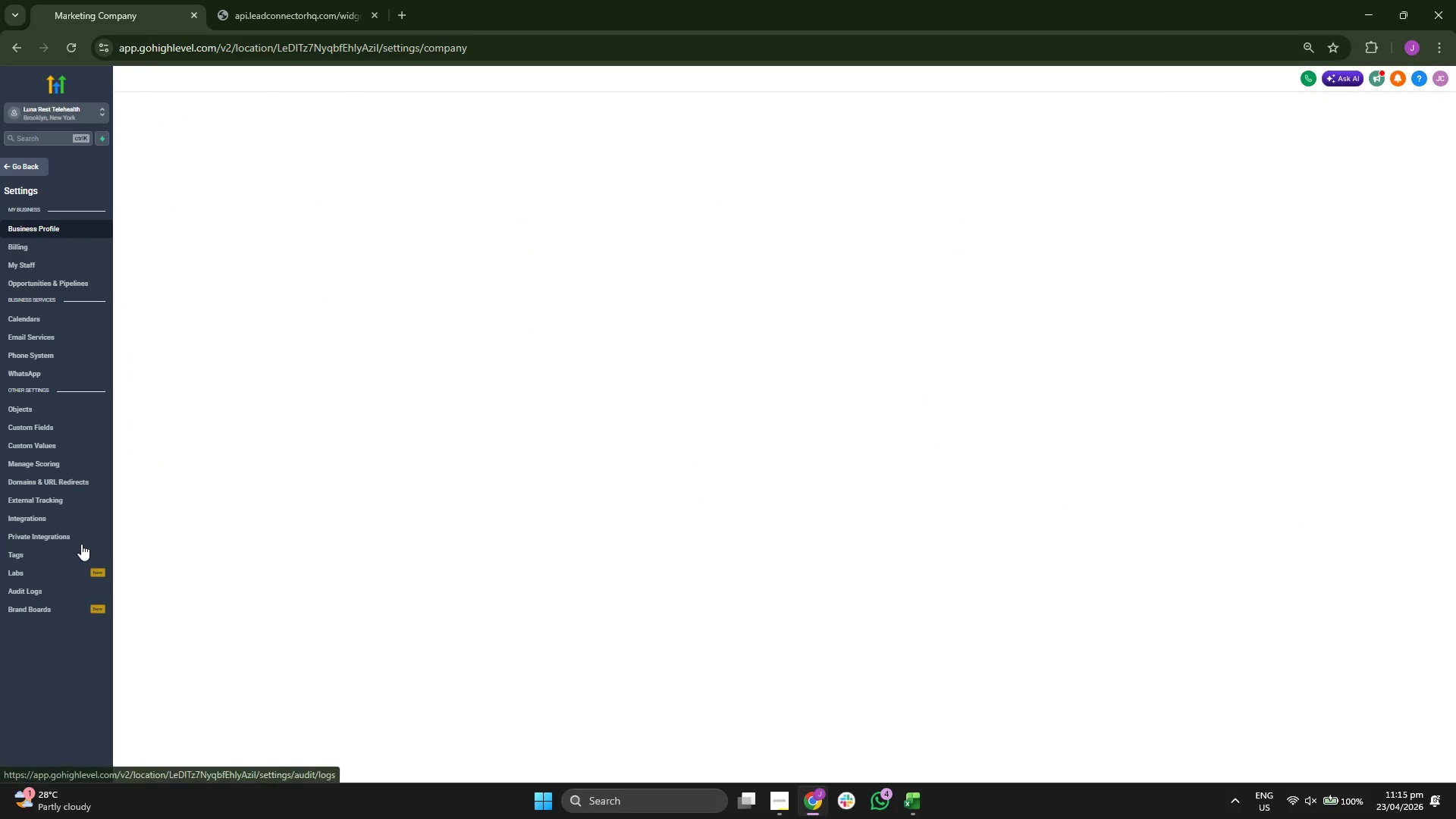 
scroll: coordinate [687, 281], scroll_direction: down, amount: 4.0
 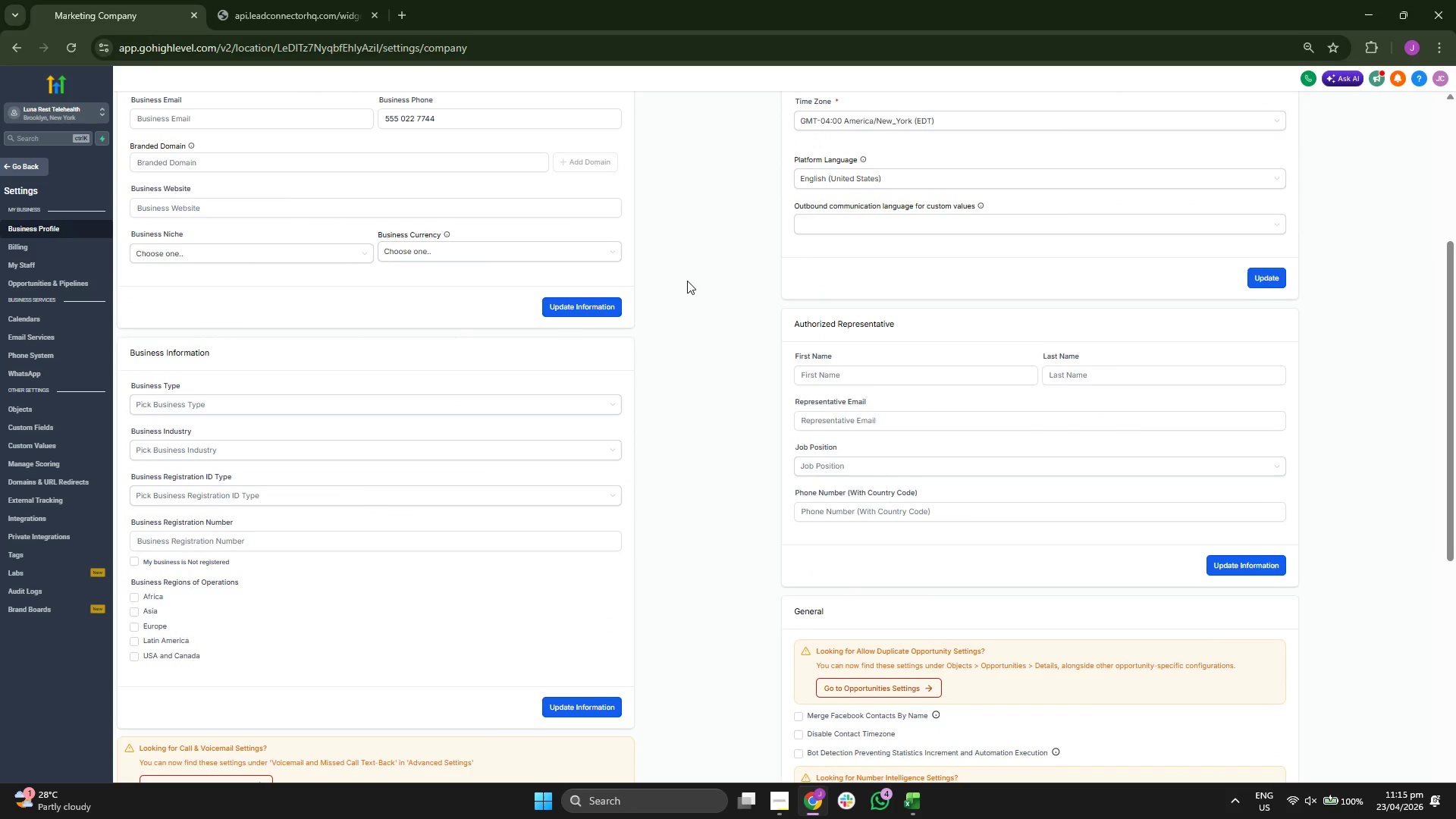 
scroll: coordinate [687, 281], scroll_direction: none, amount: 0.0
 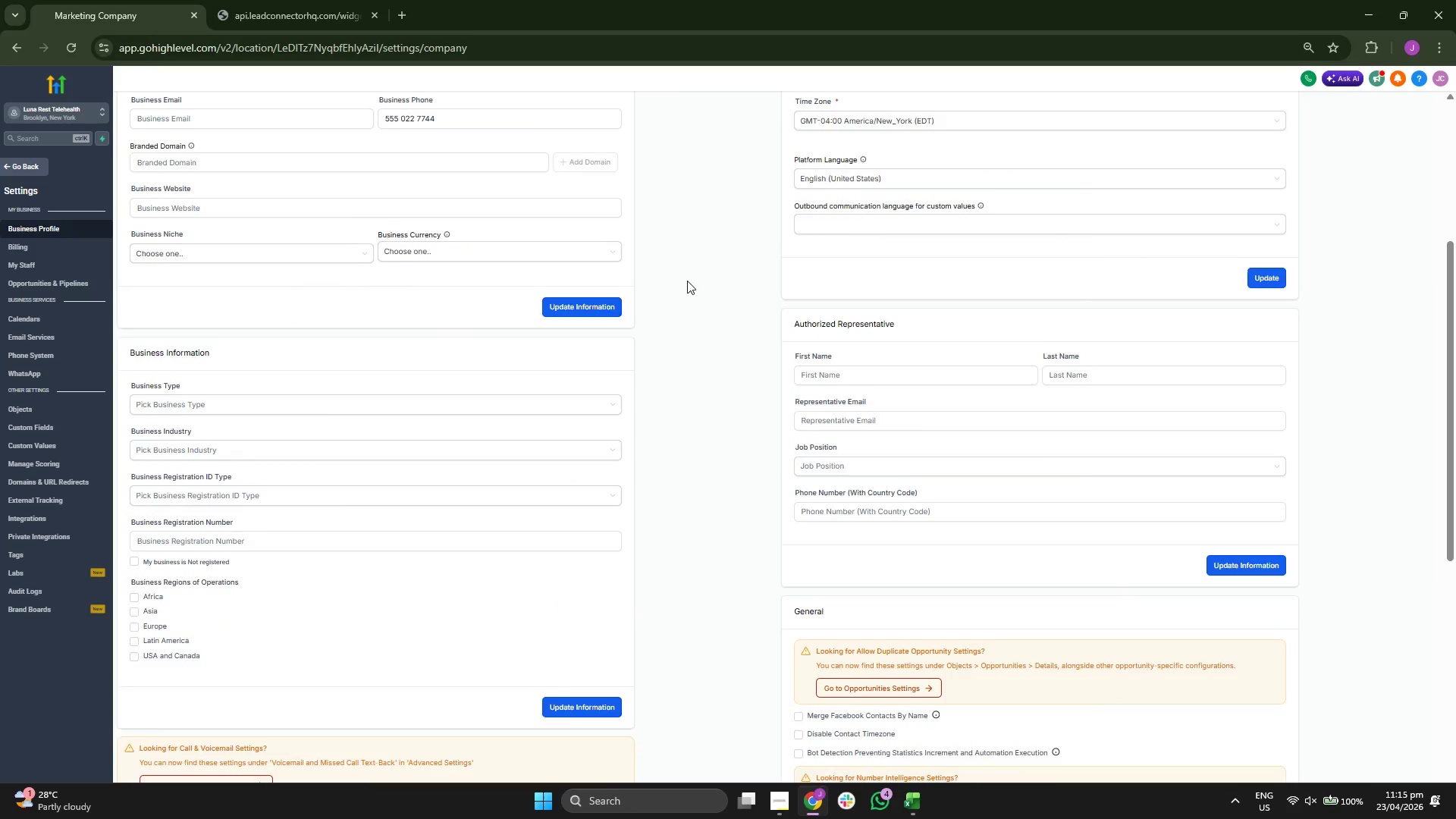 
scroll: coordinate [687, 281], scroll_direction: up, amount: 4.0
 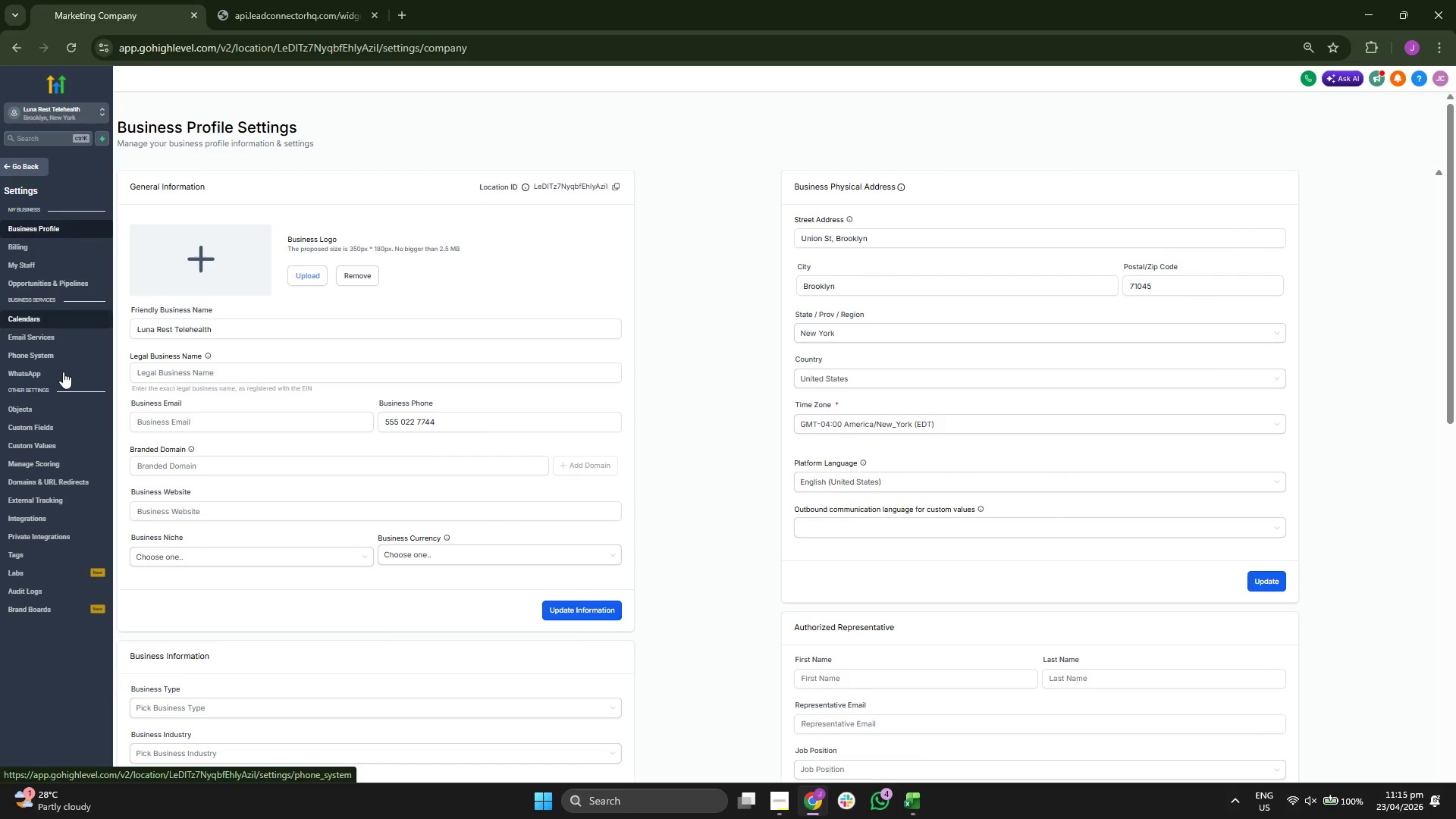 
left_click([61, 428])
 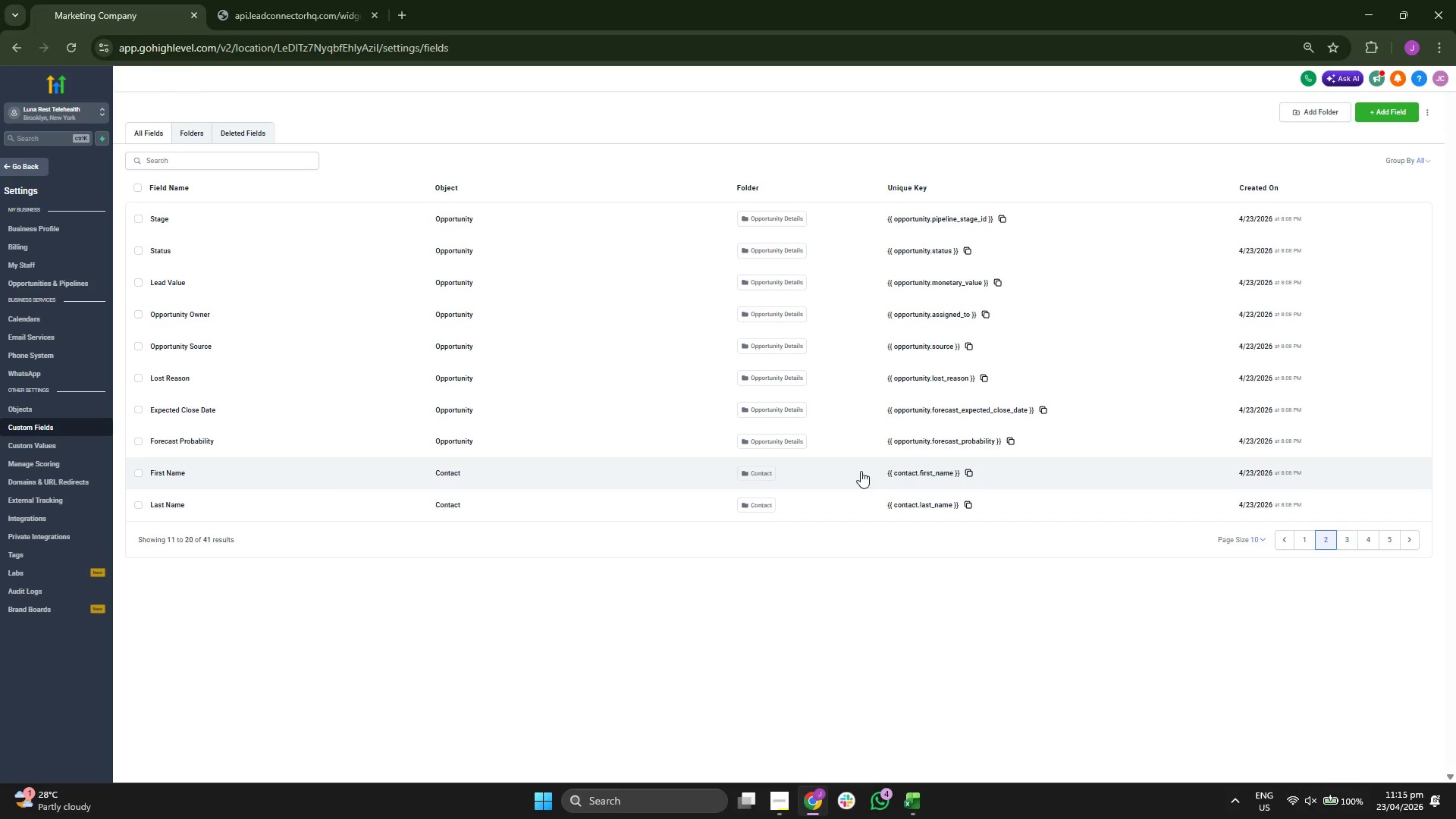 
wait(32.48)
 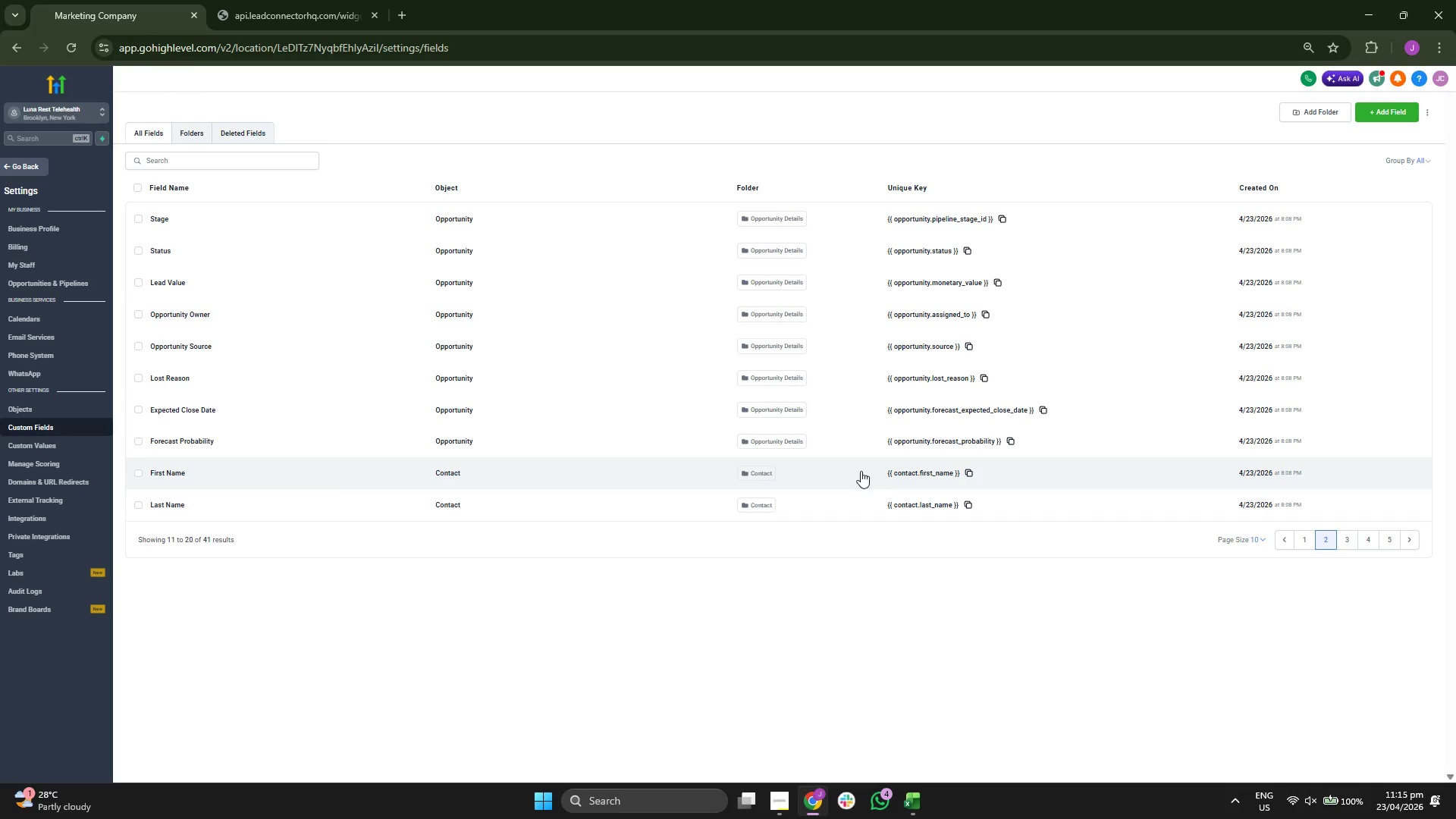 
left_click([1339, 536])
 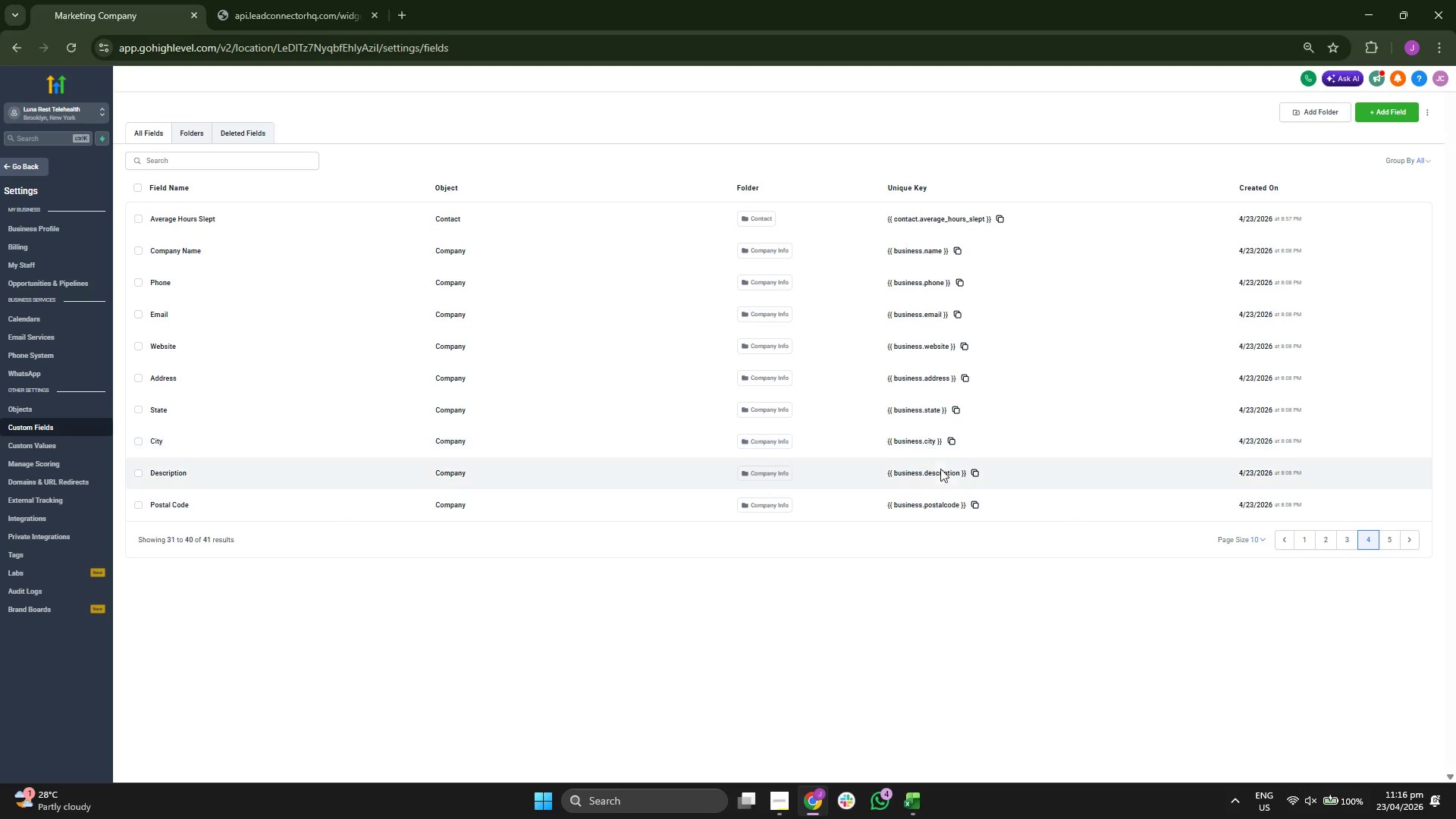 
wait(19.28)
 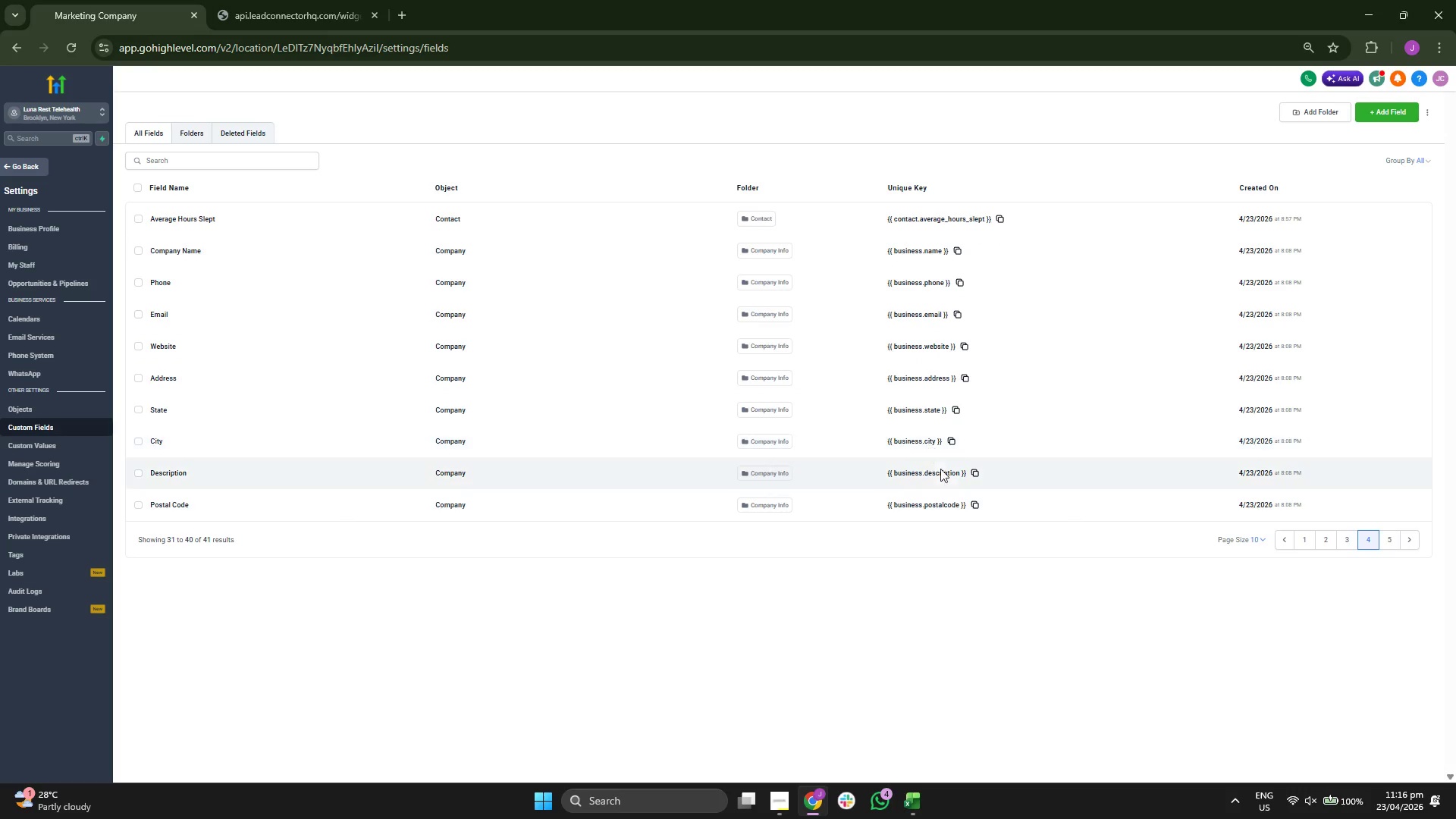 
left_click([1389, 539])
 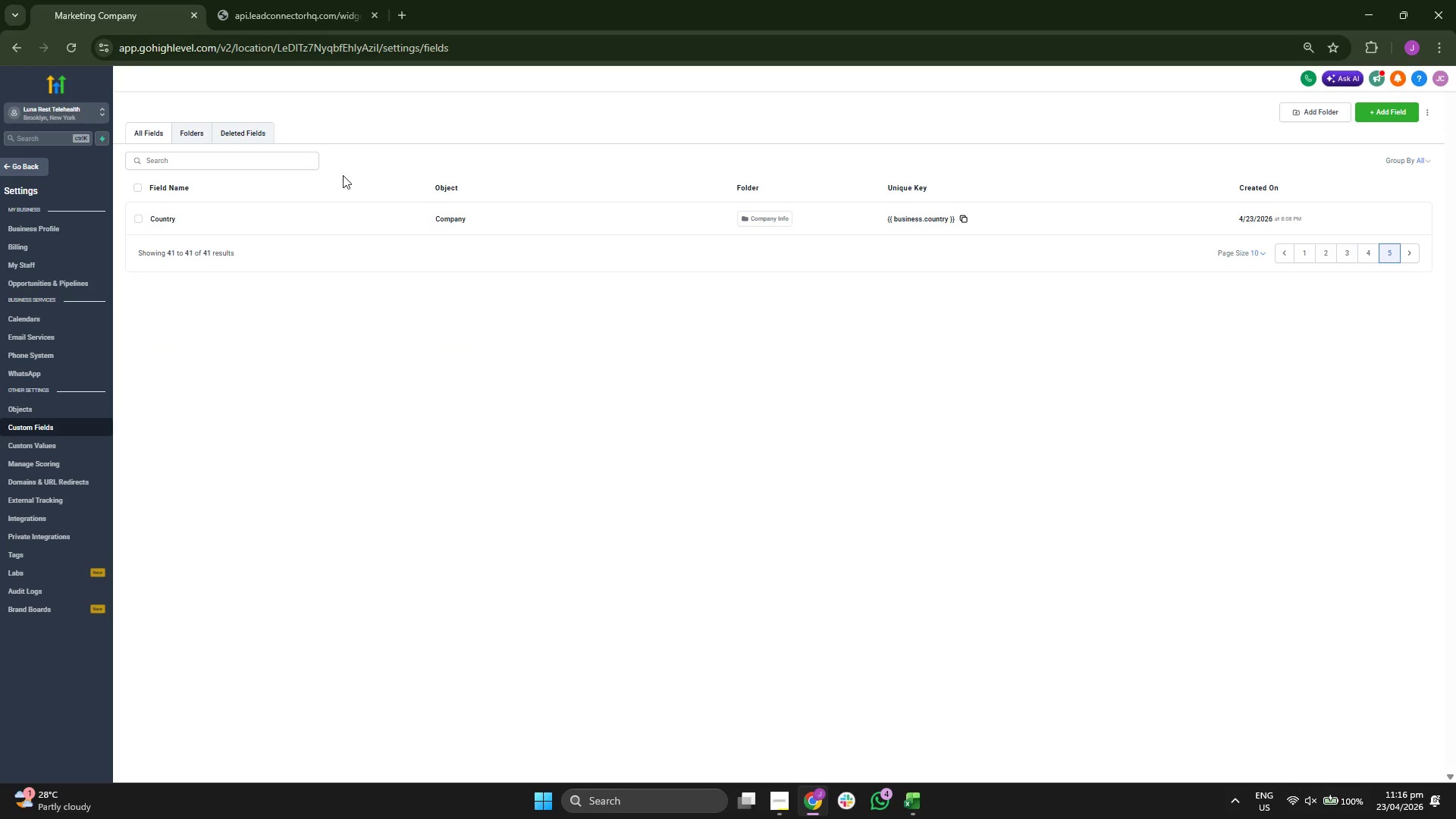 
left_click([196, 143])
 